 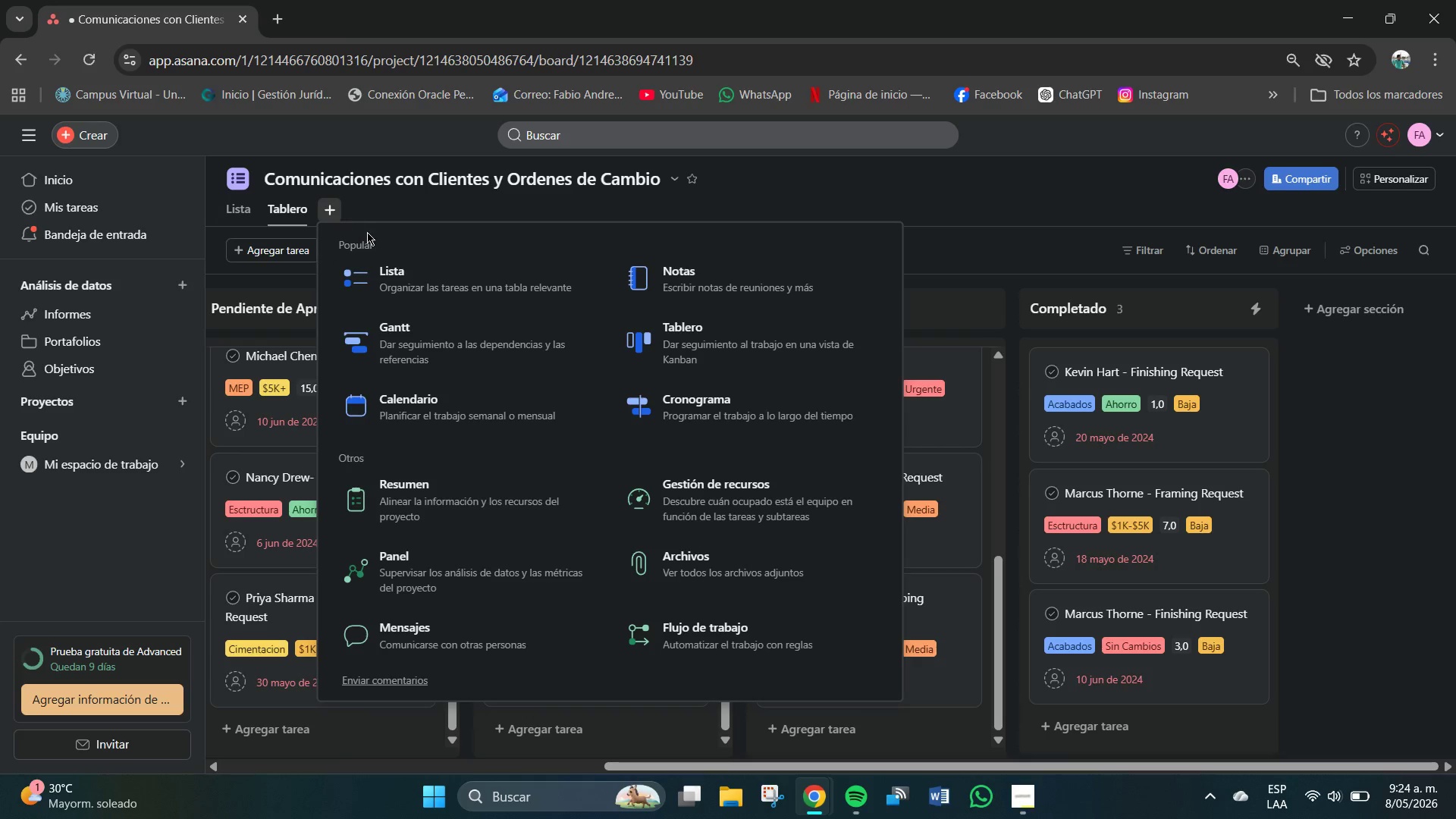 
left_click([450, 402])
 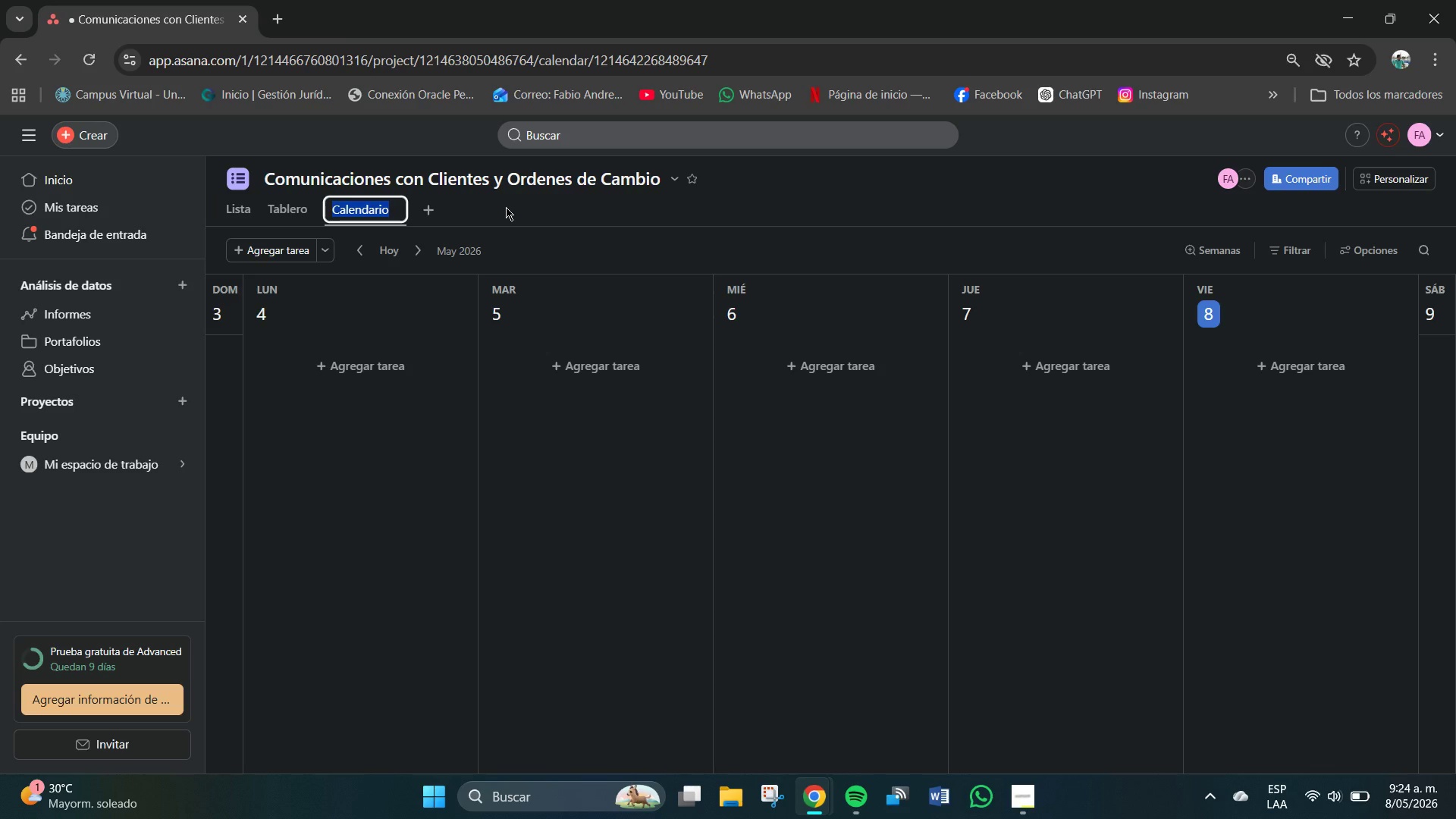 
wait(20.17)
 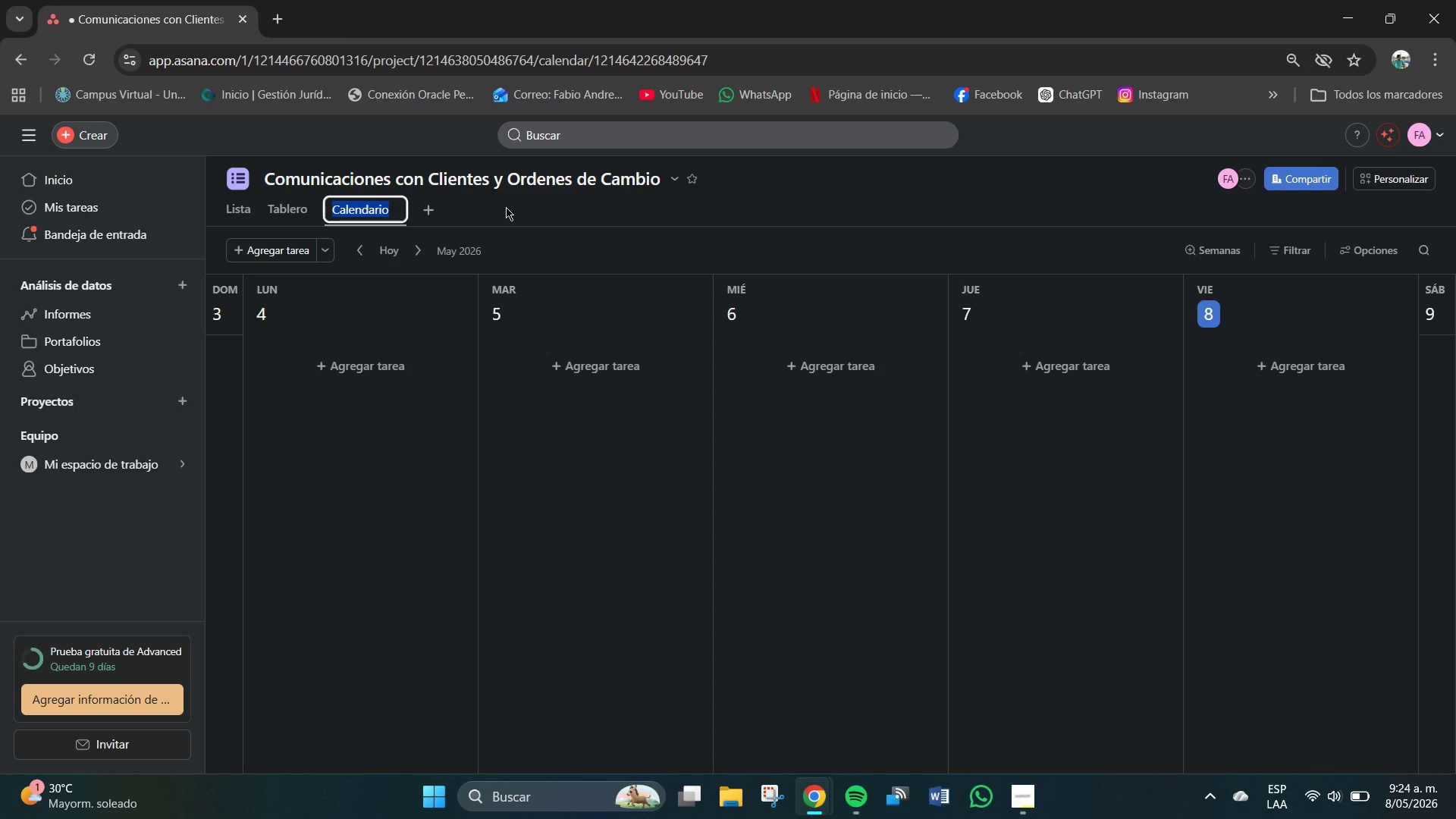 
type(Fechas de Cierre)
 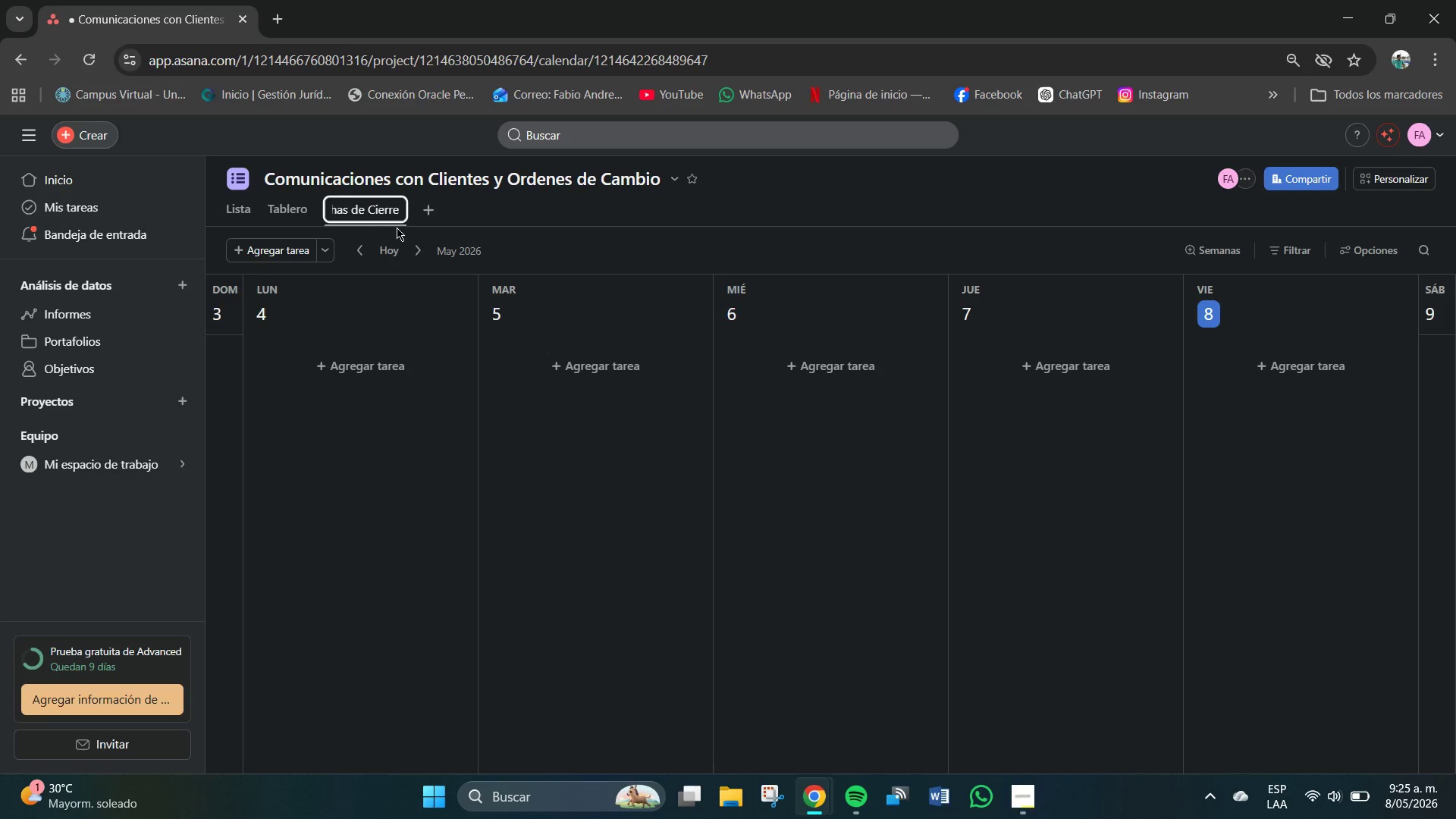 
key(Enter)
 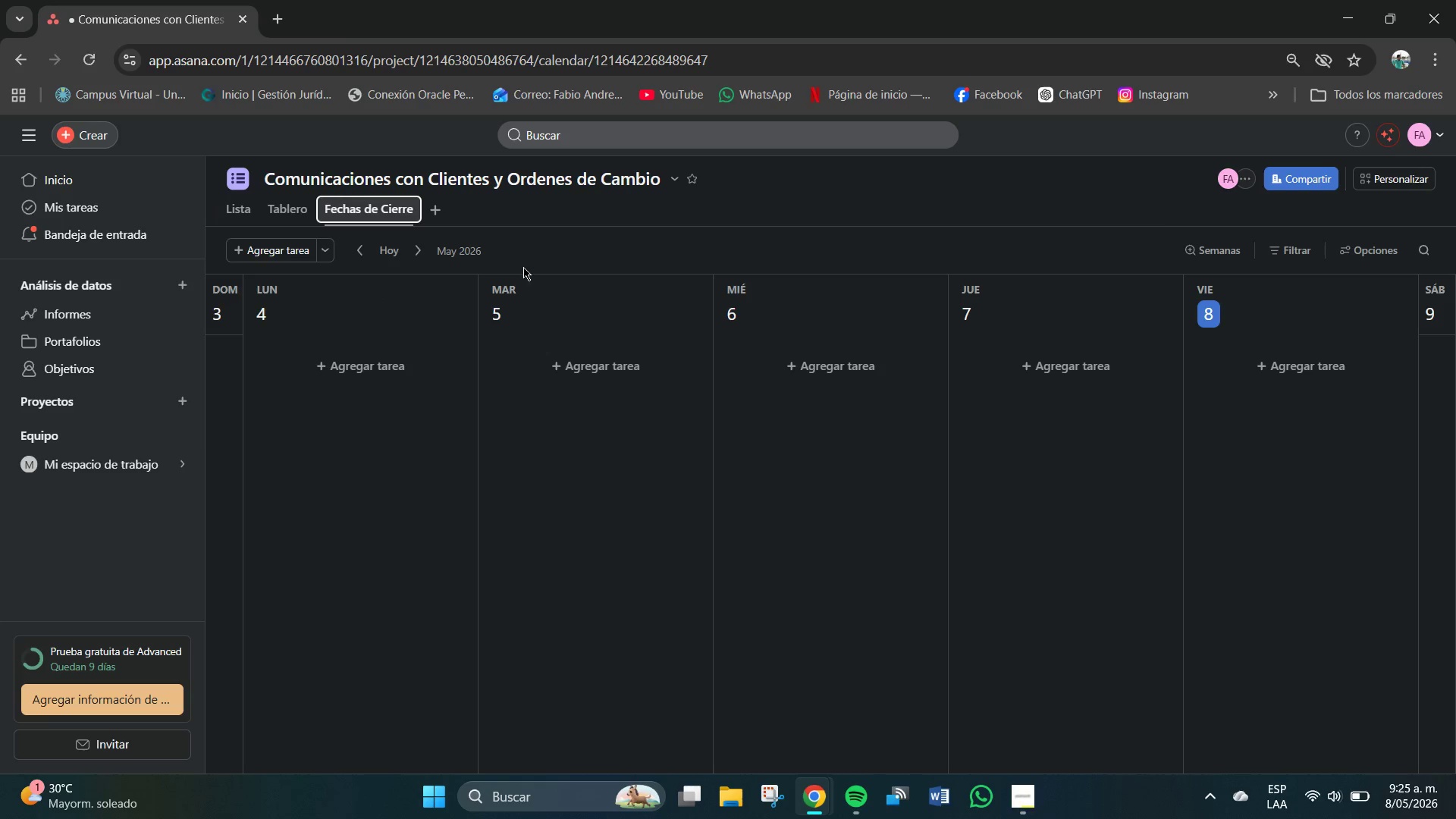 
left_click([1219, 246])
 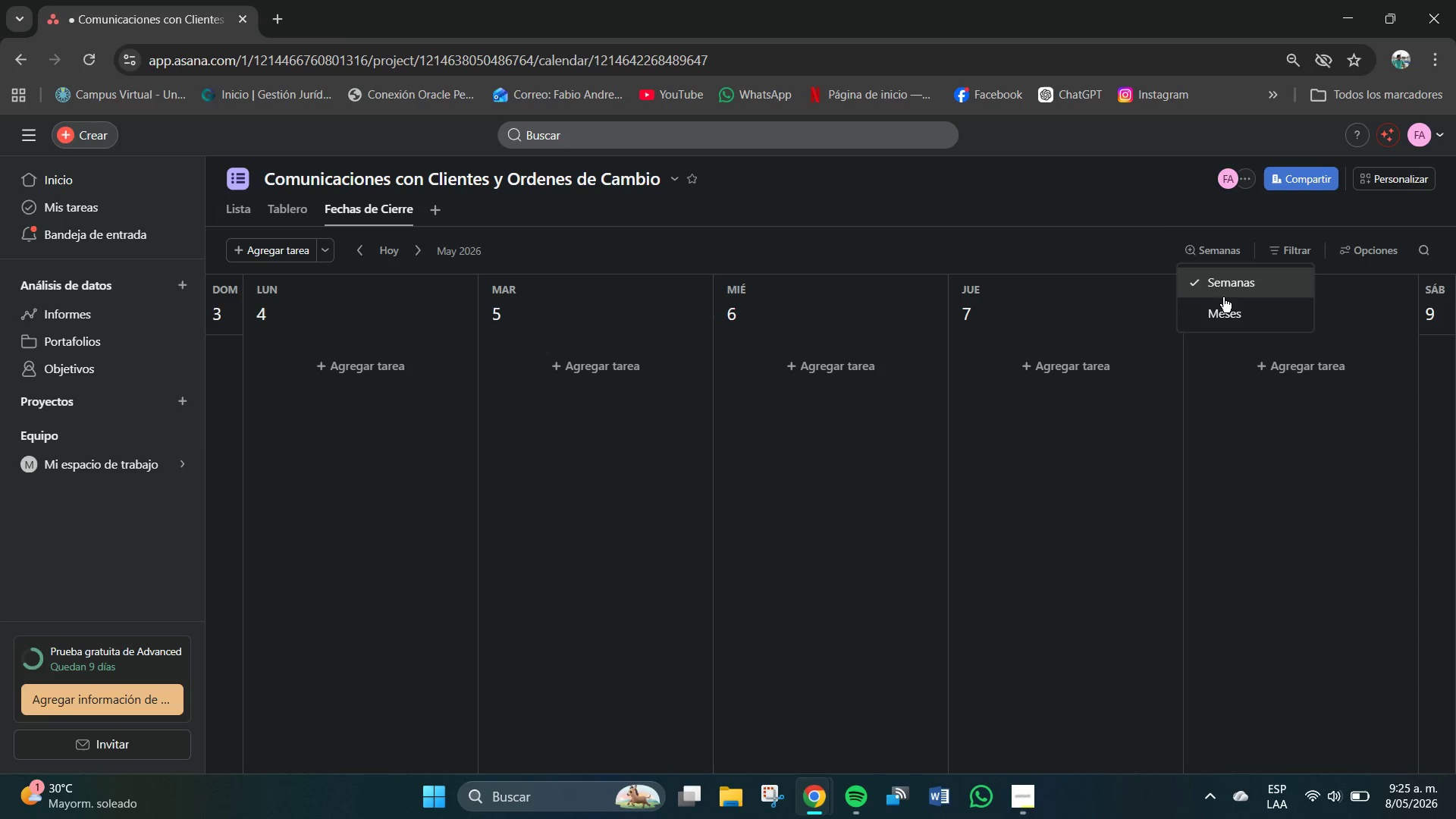 
left_click([1221, 306])
 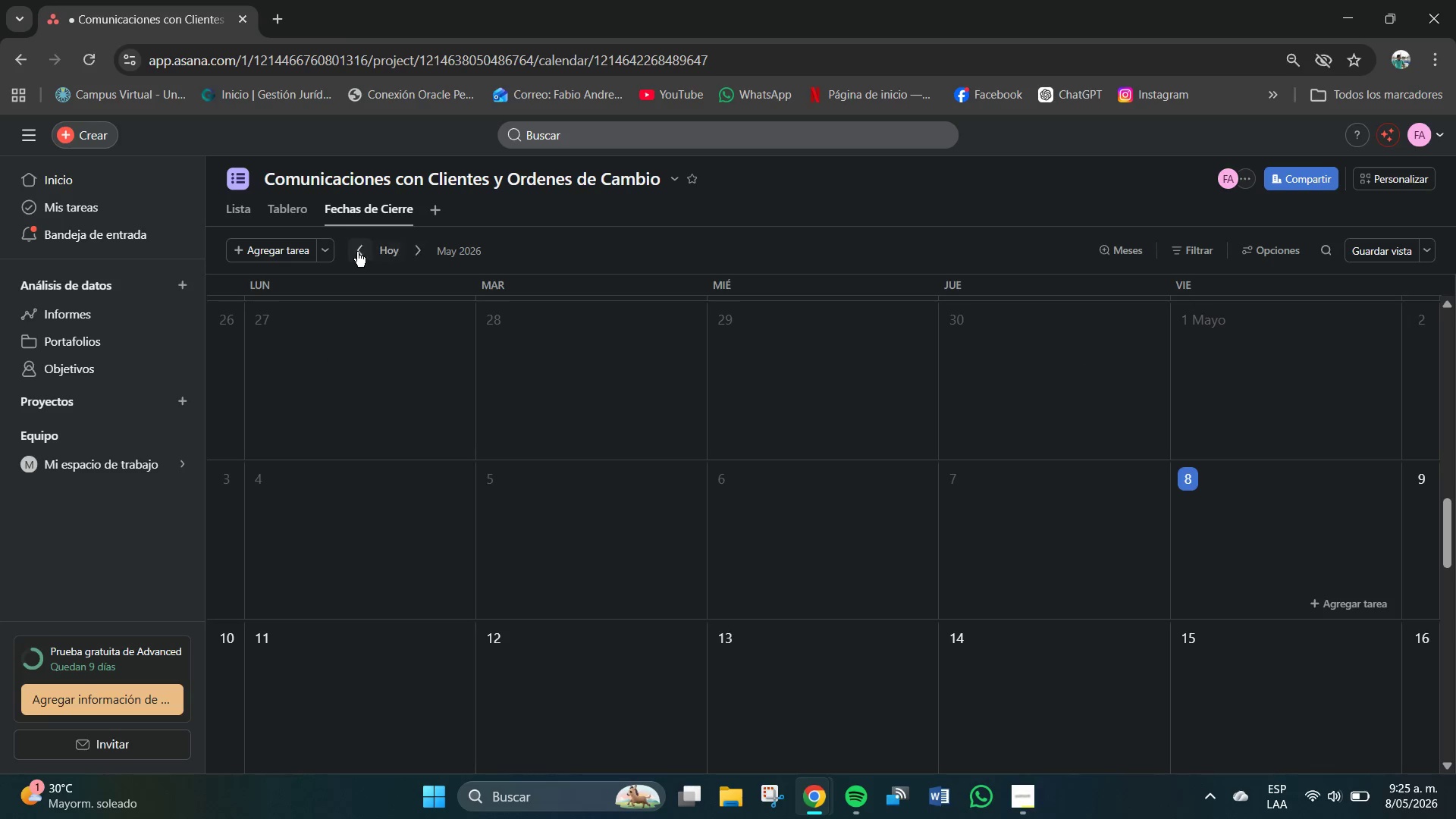 
double_click([358, 251])
 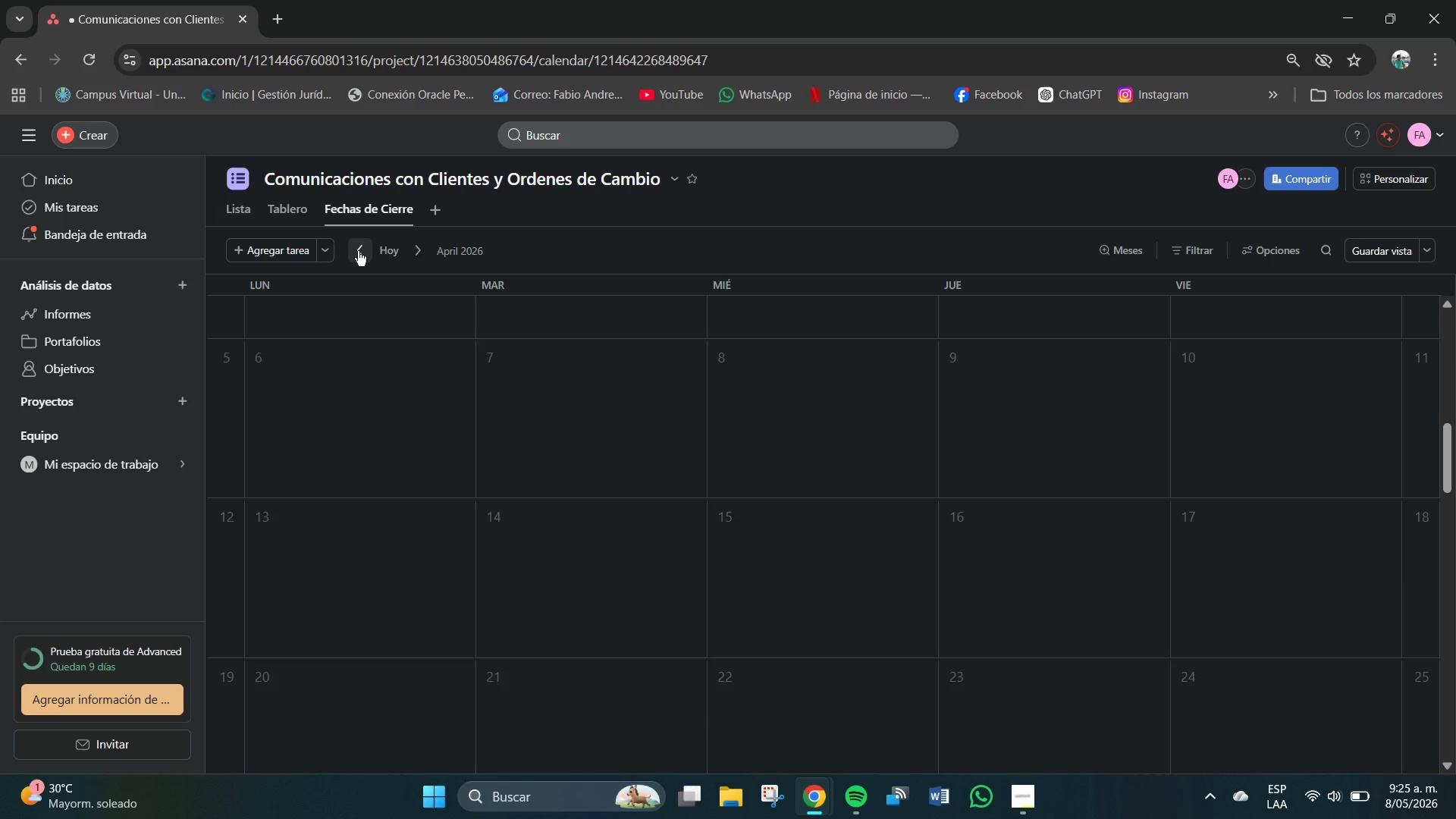 
triple_click([358, 251])
 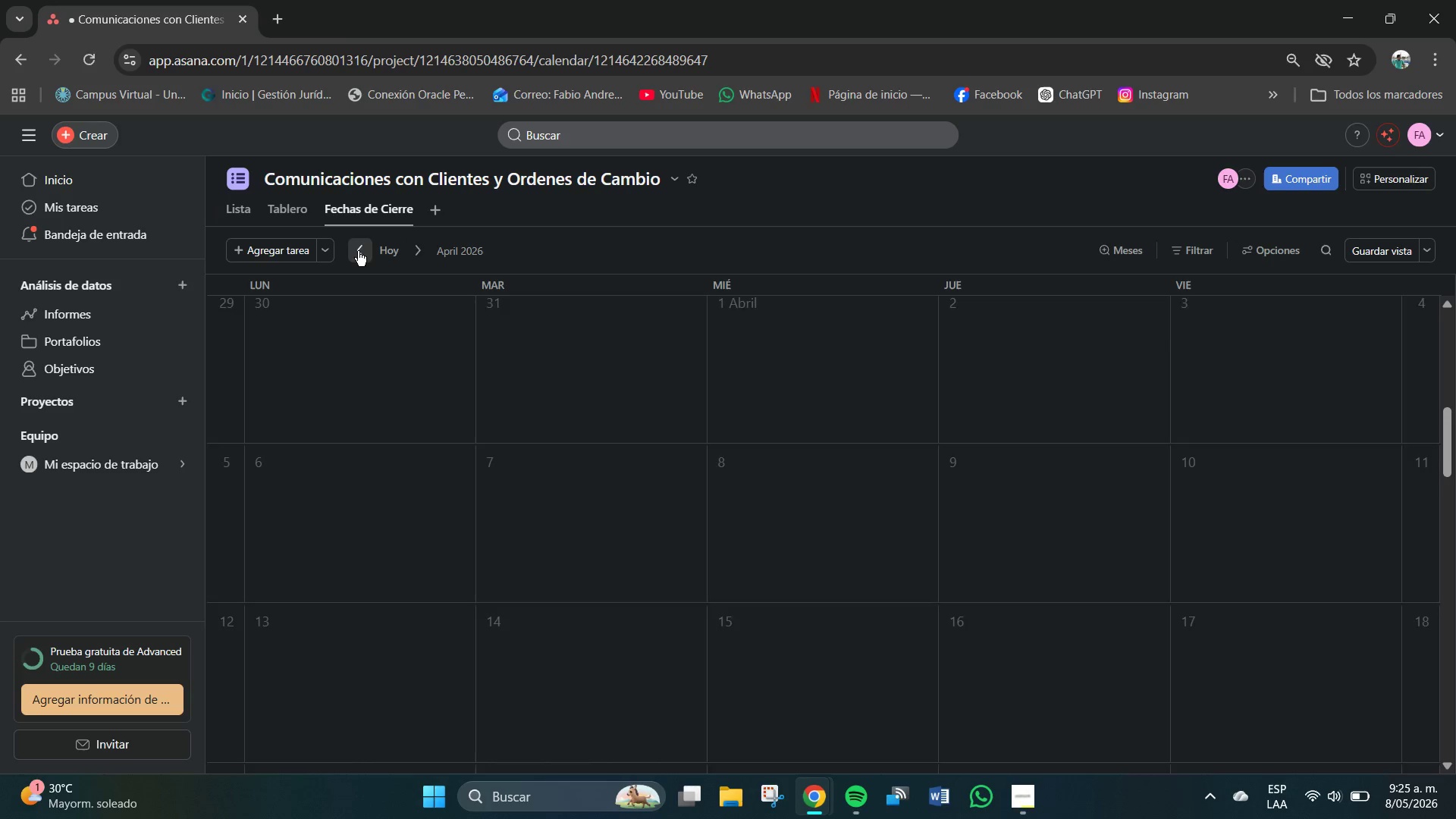 
triple_click([358, 251])
 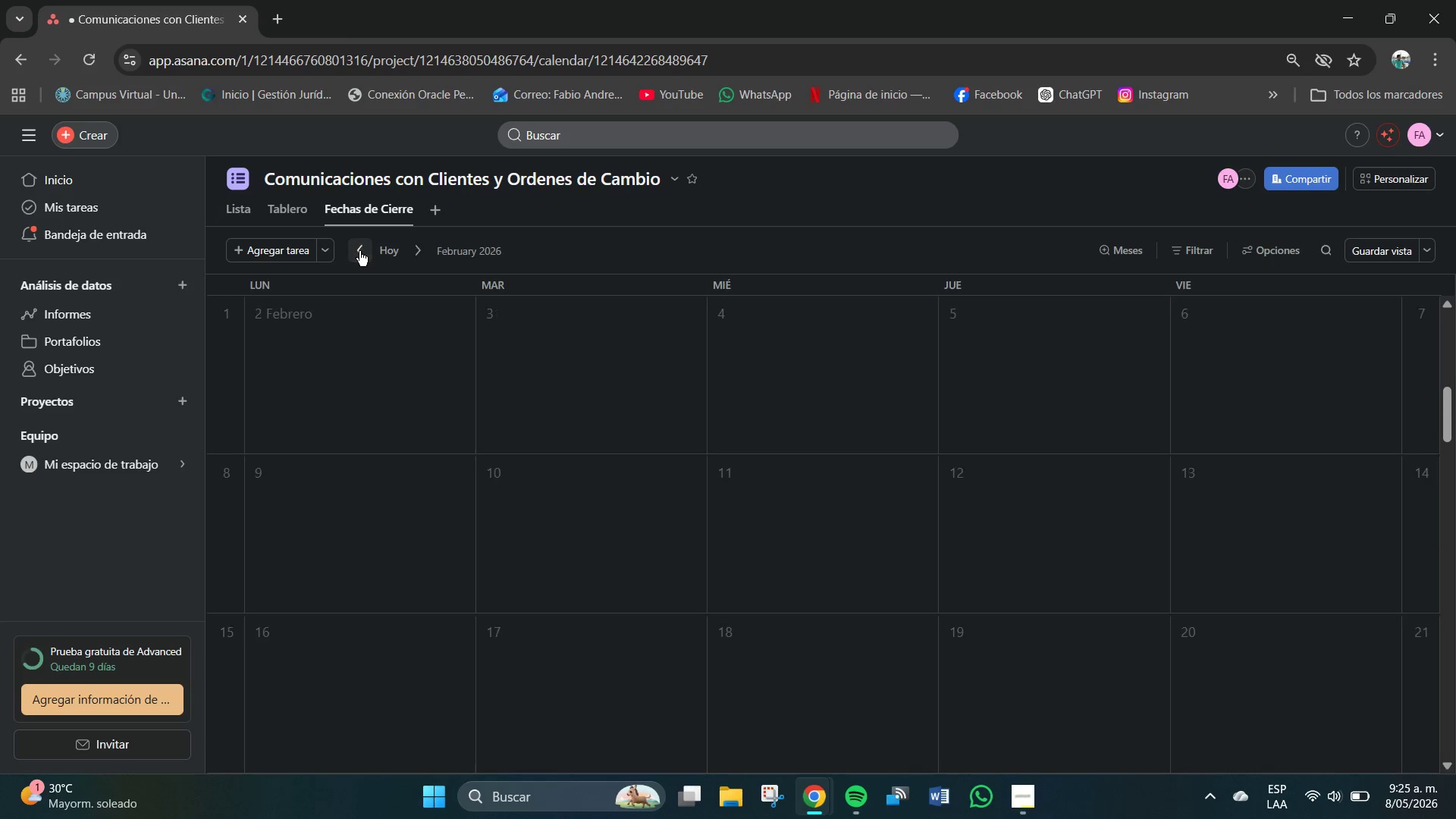 
triple_click([359, 251])
 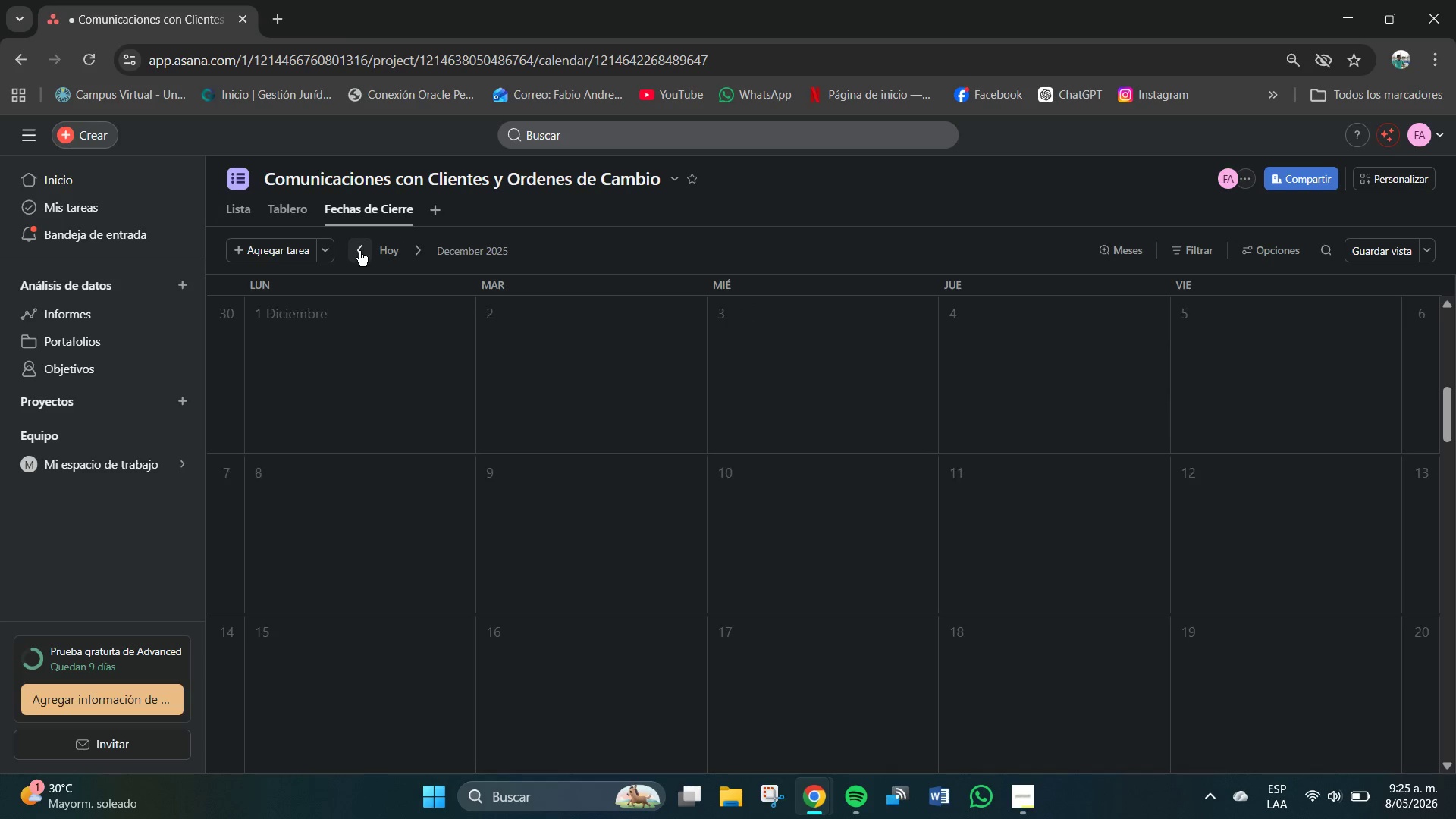 
triple_click([359, 251])
 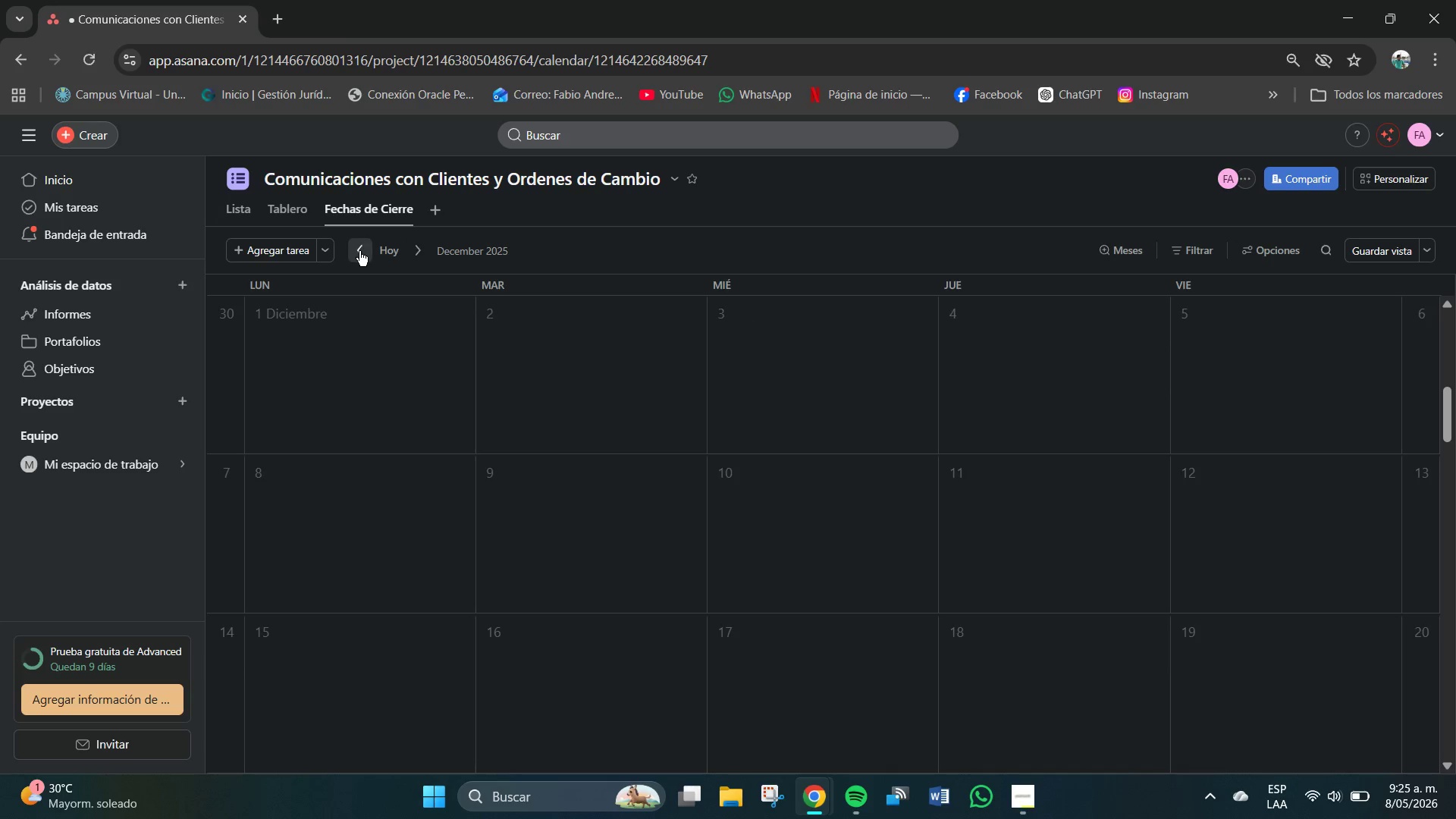 
triple_click([359, 251])
 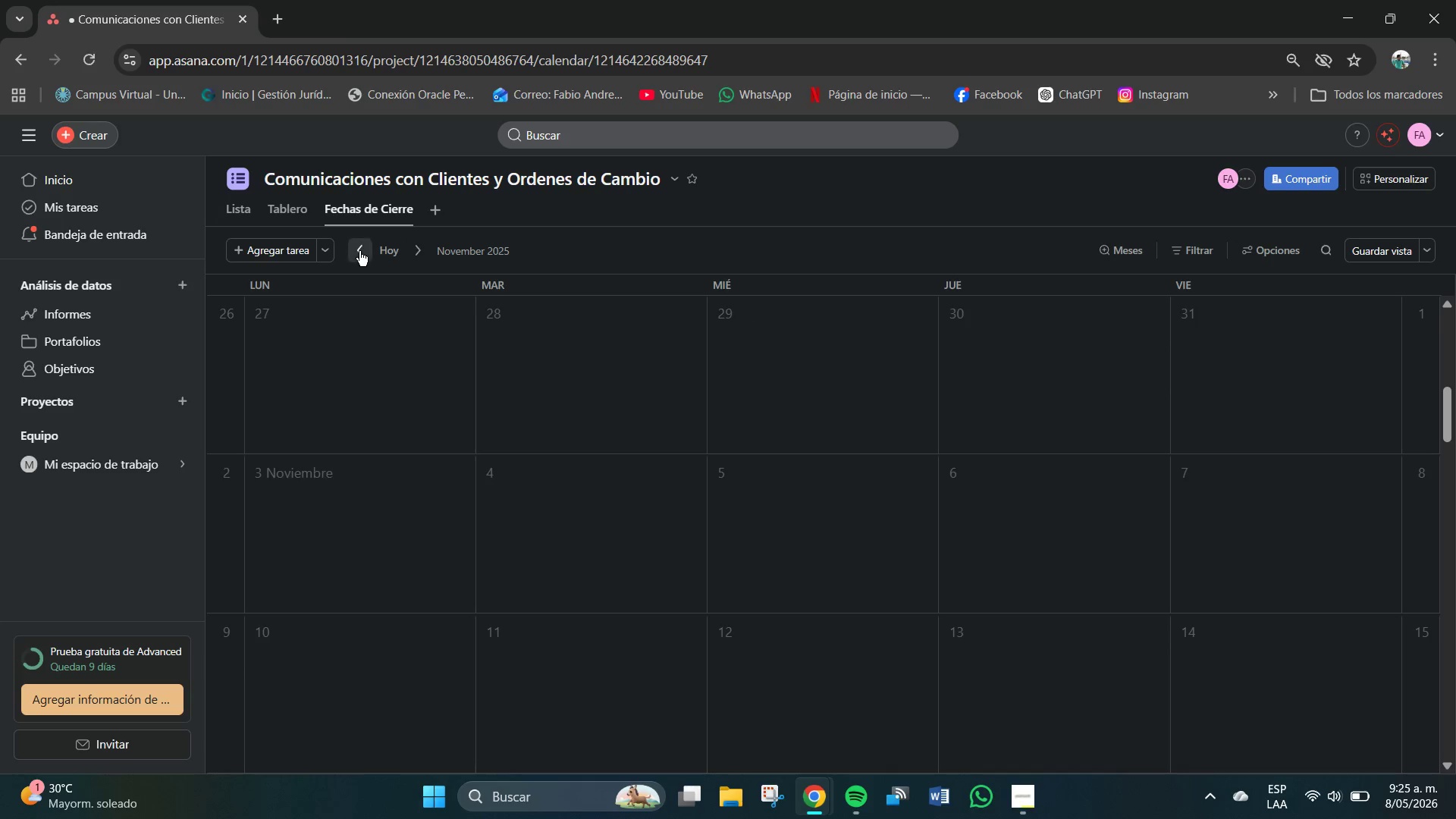 
triple_click([359, 251])
 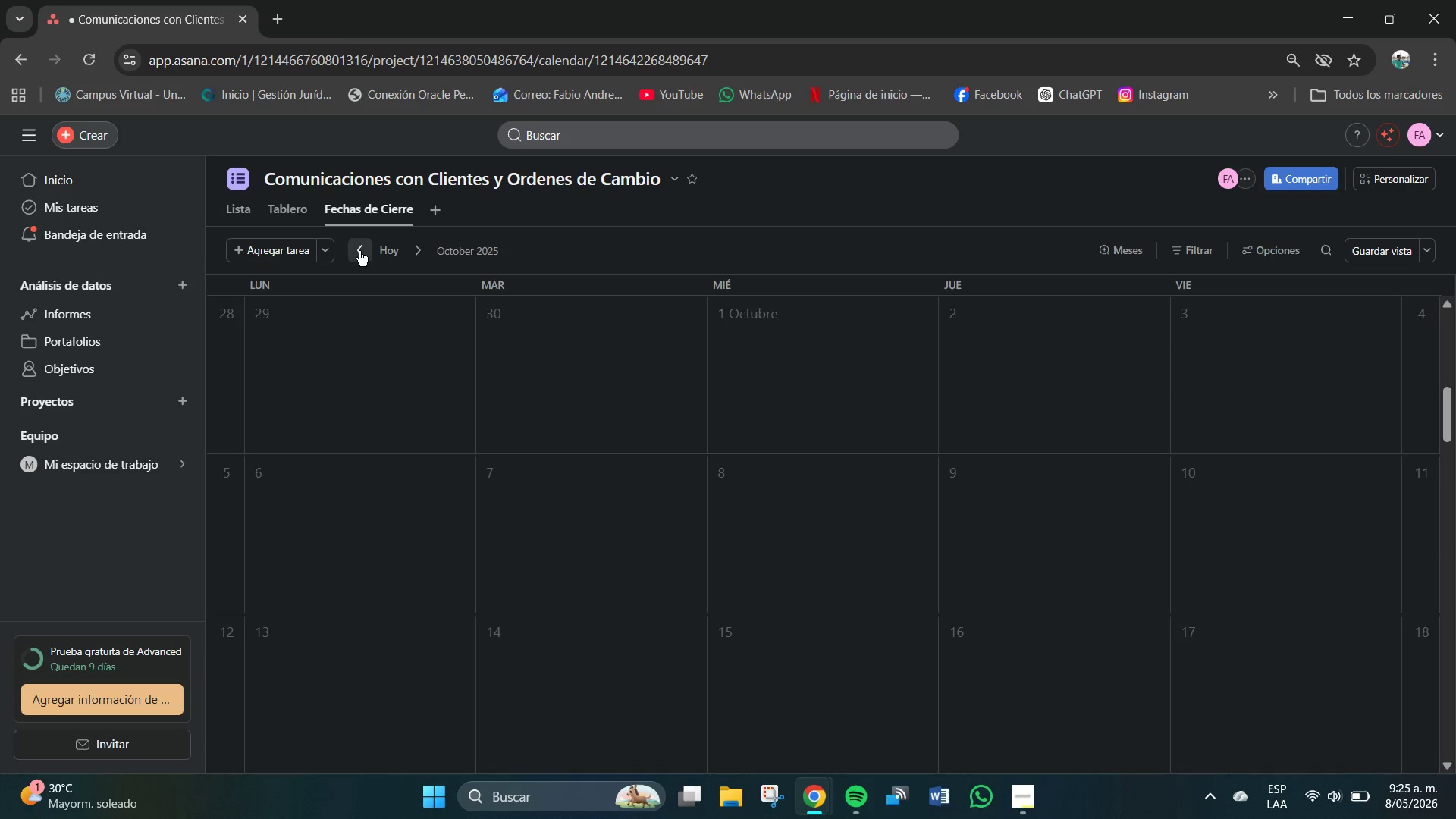 
triple_click([359, 251])
 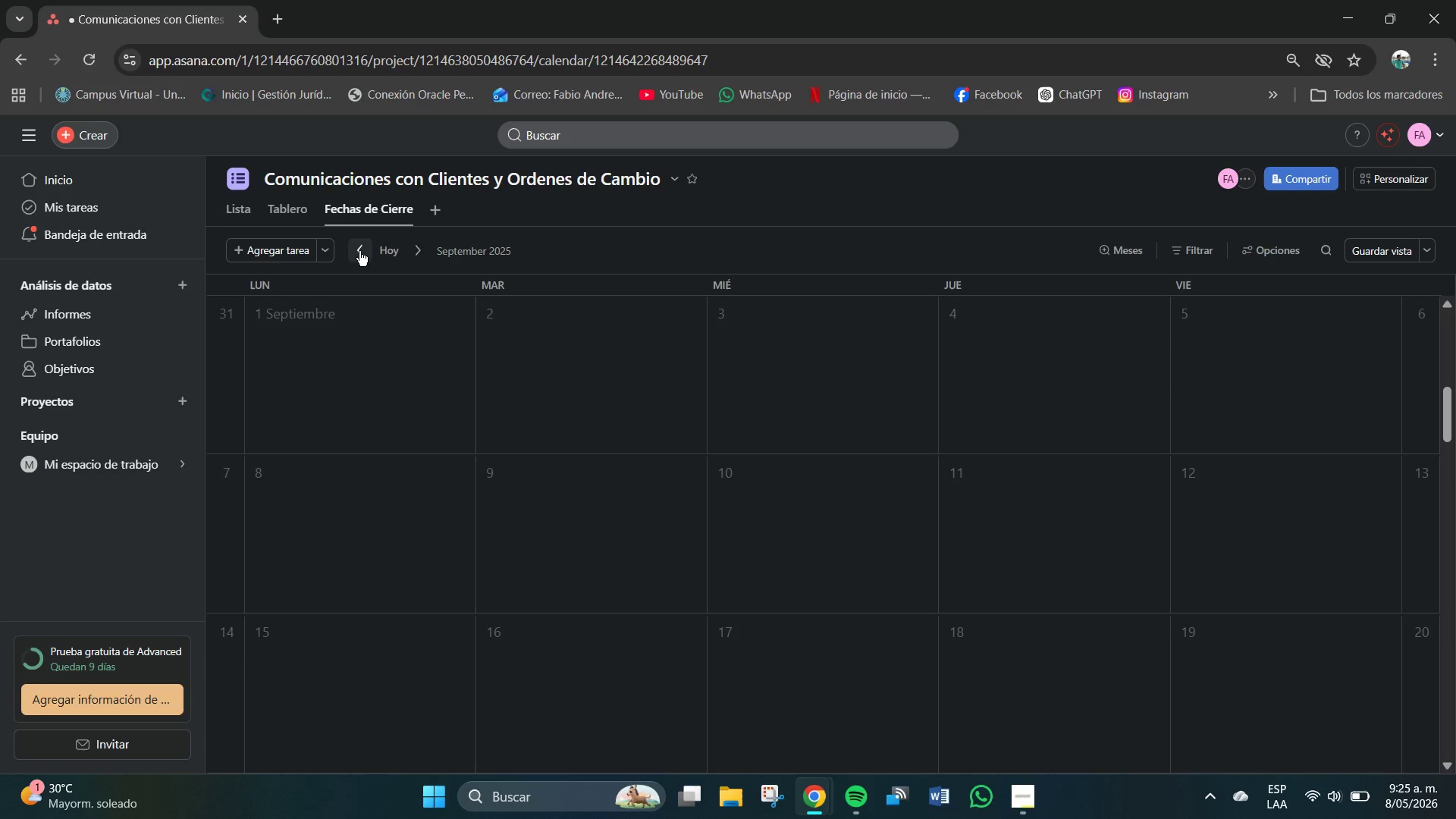 
triple_click([359, 251])
 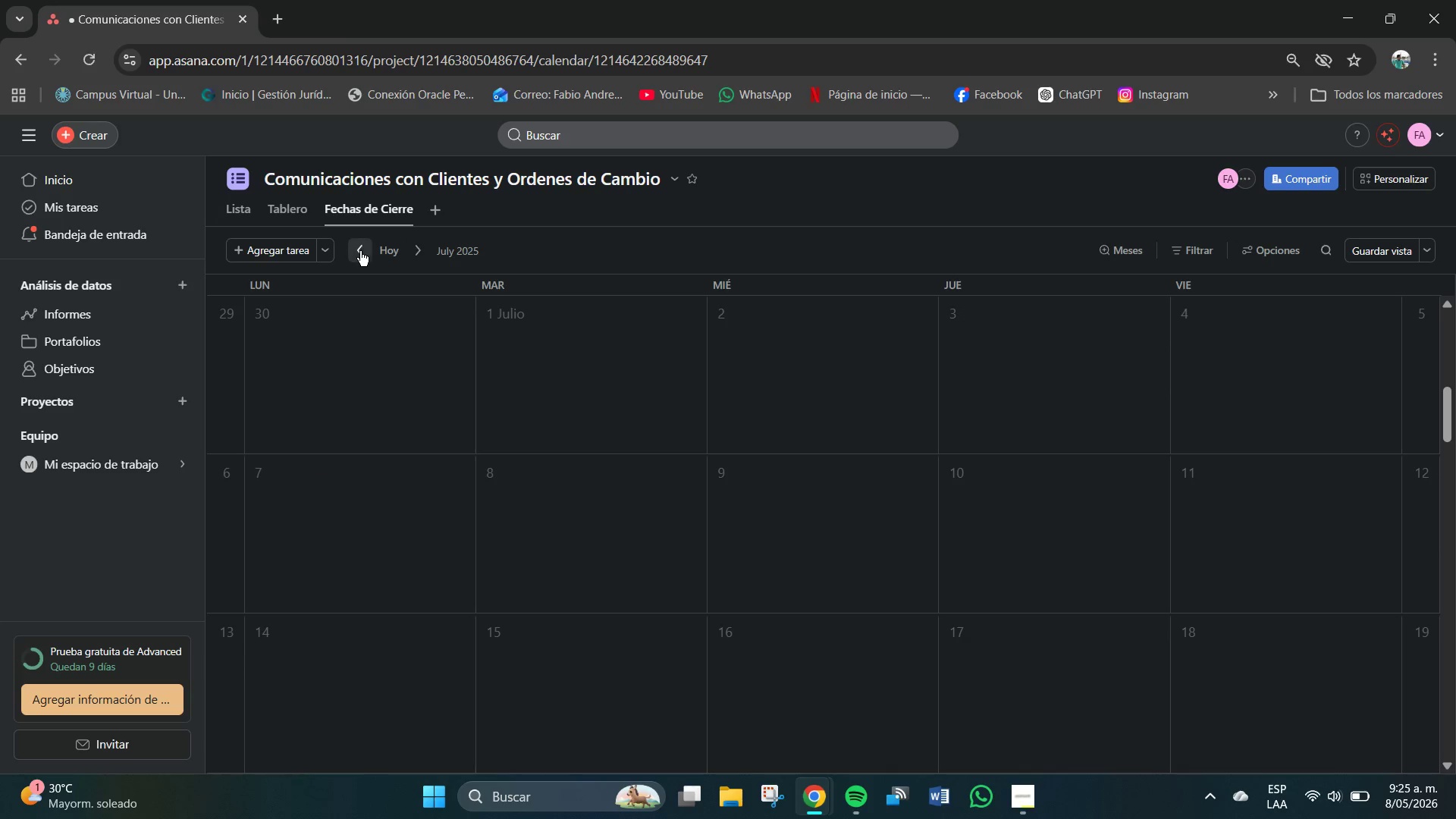 
triple_click([360, 251])
 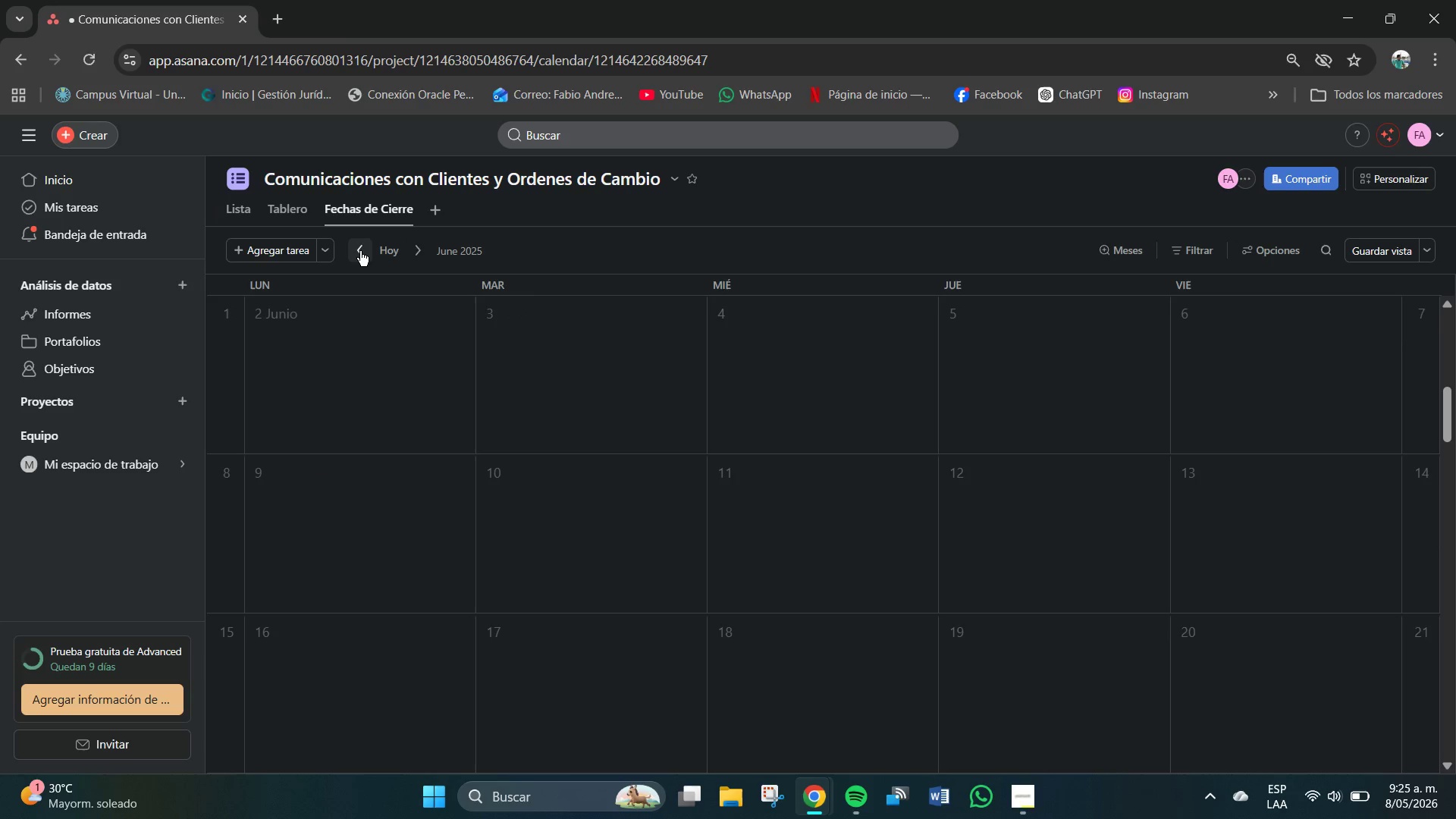 
triple_click([360, 251])
 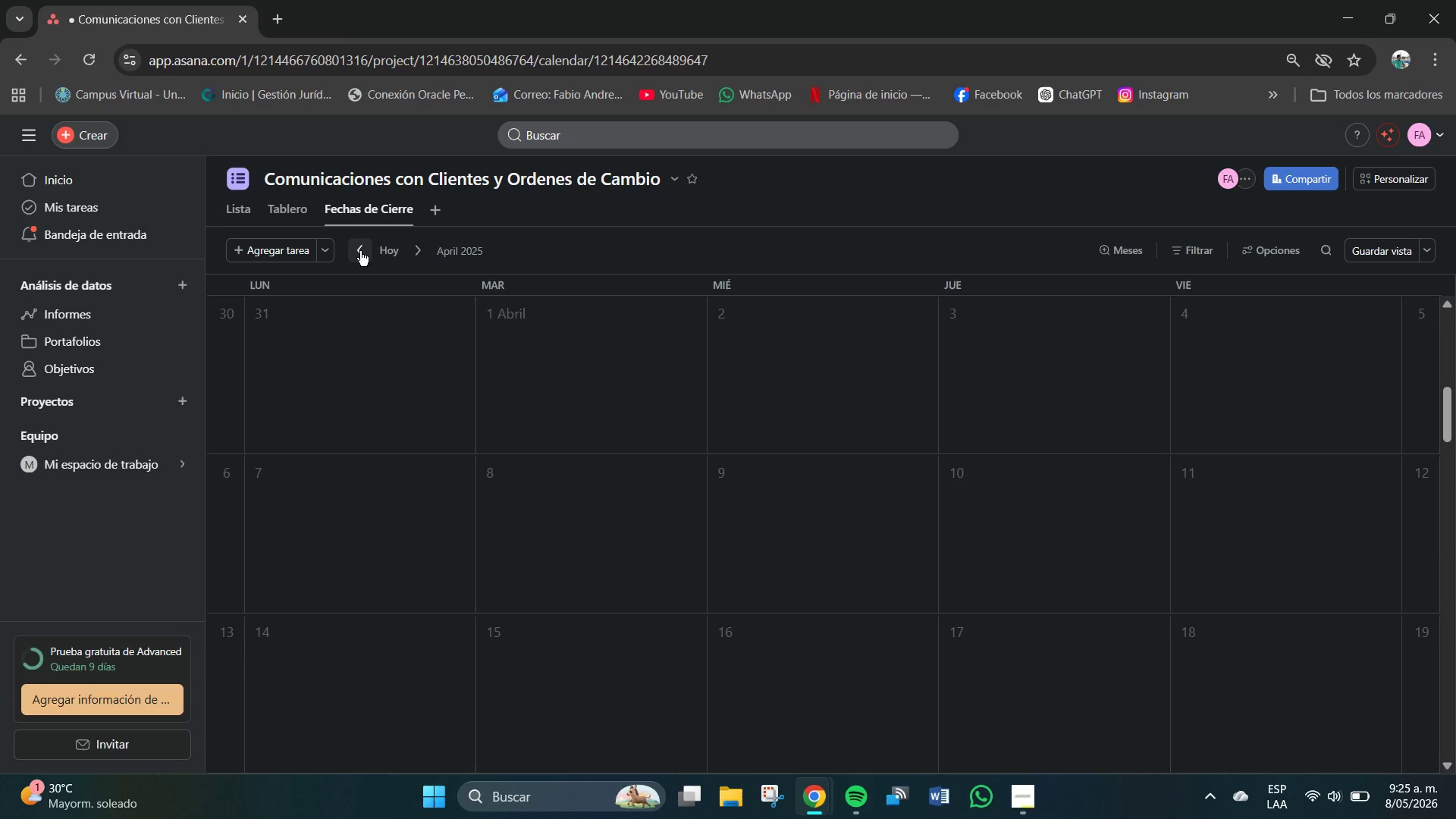 
triple_click([360, 251])
 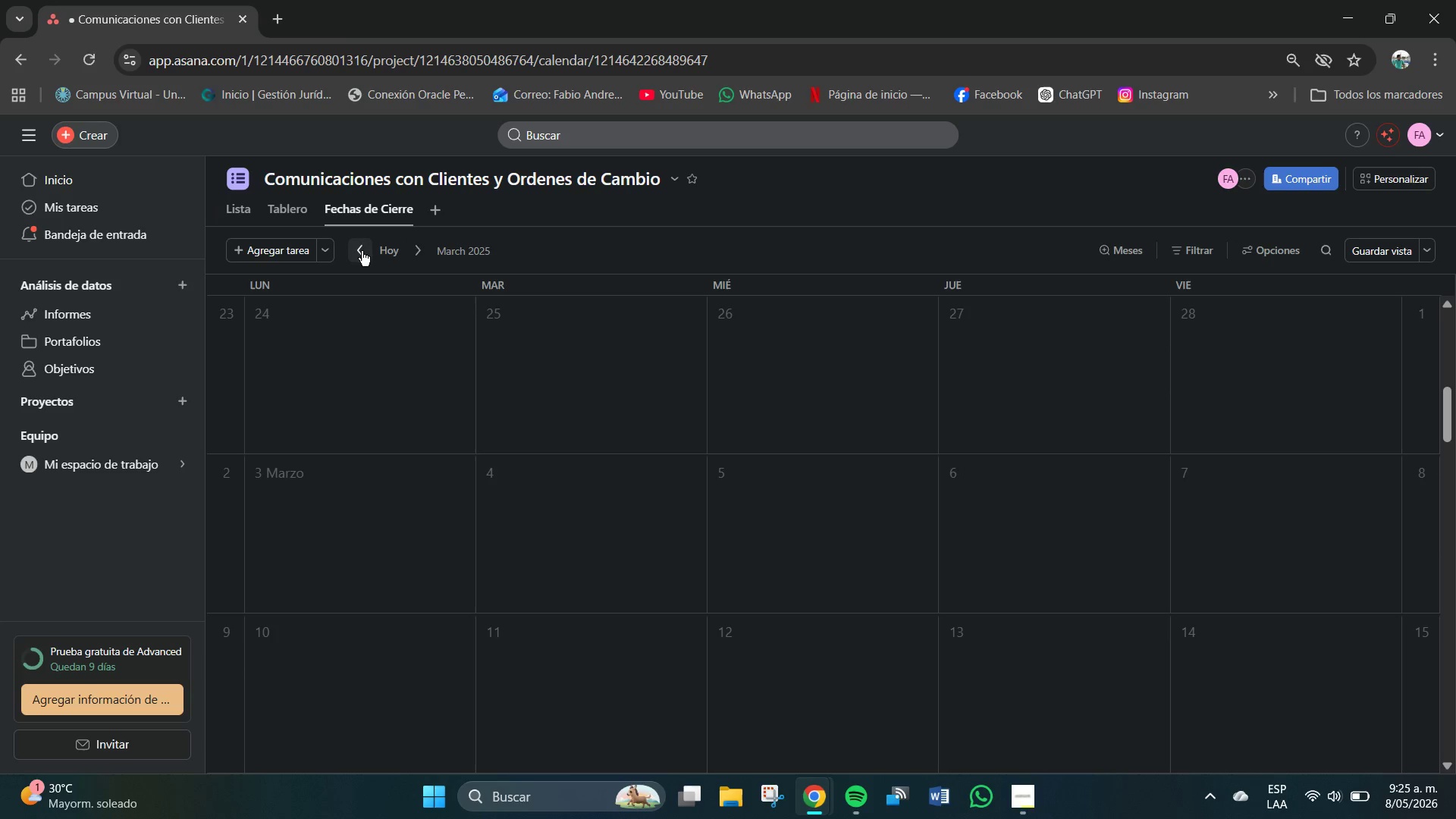 
triple_click([362, 251])
 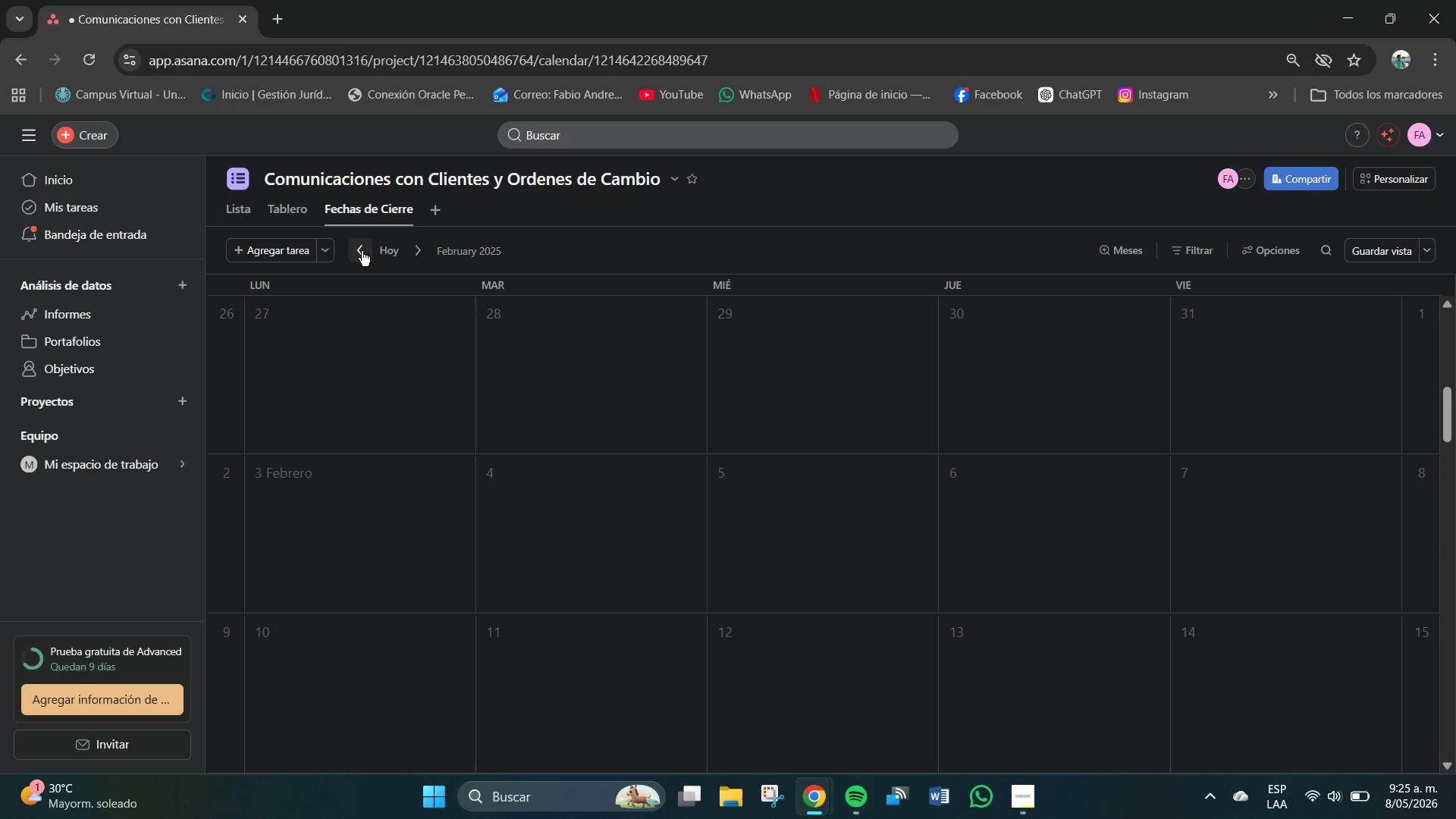 
triple_click([362, 251])
 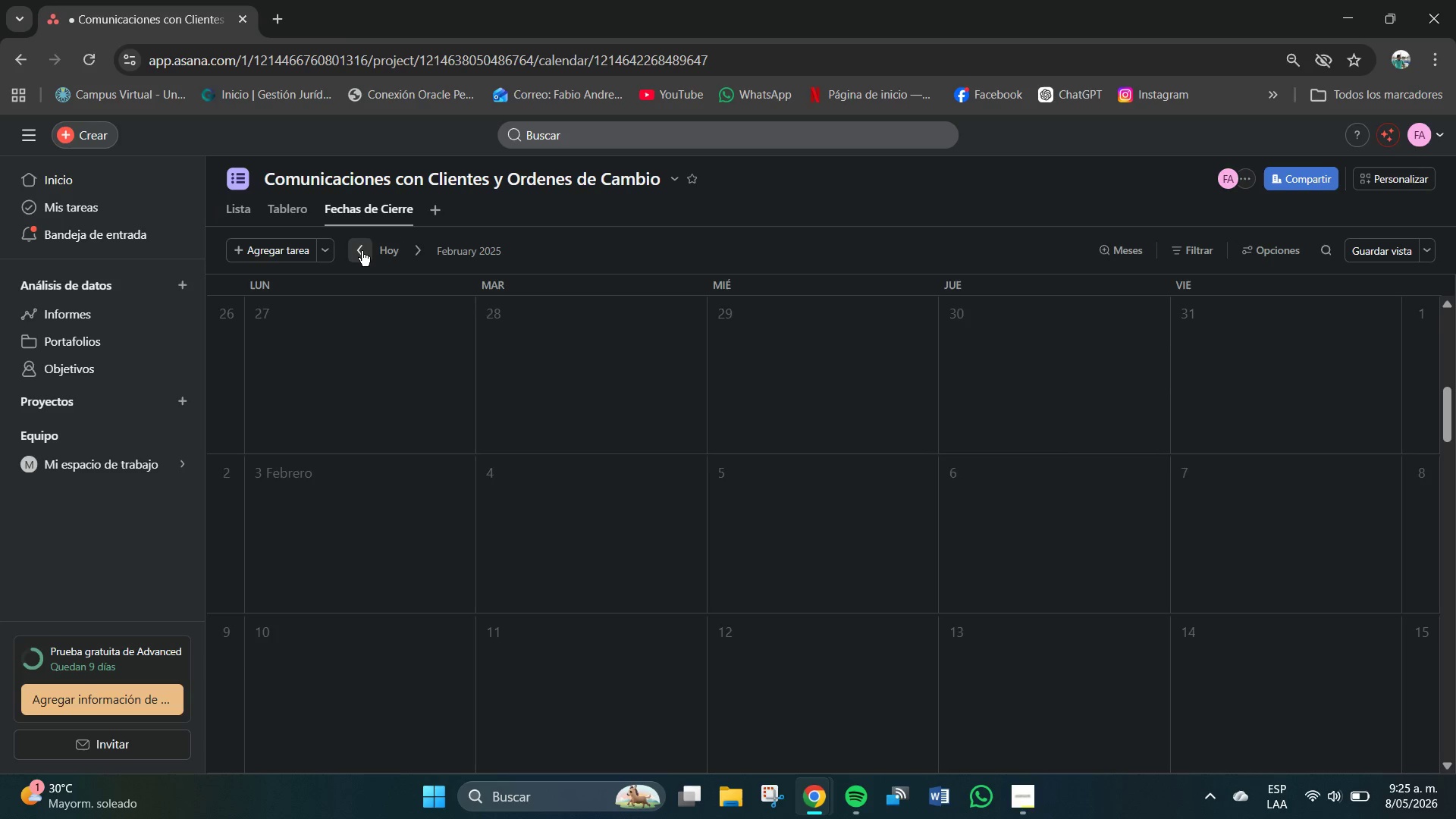 
triple_click([362, 251])
 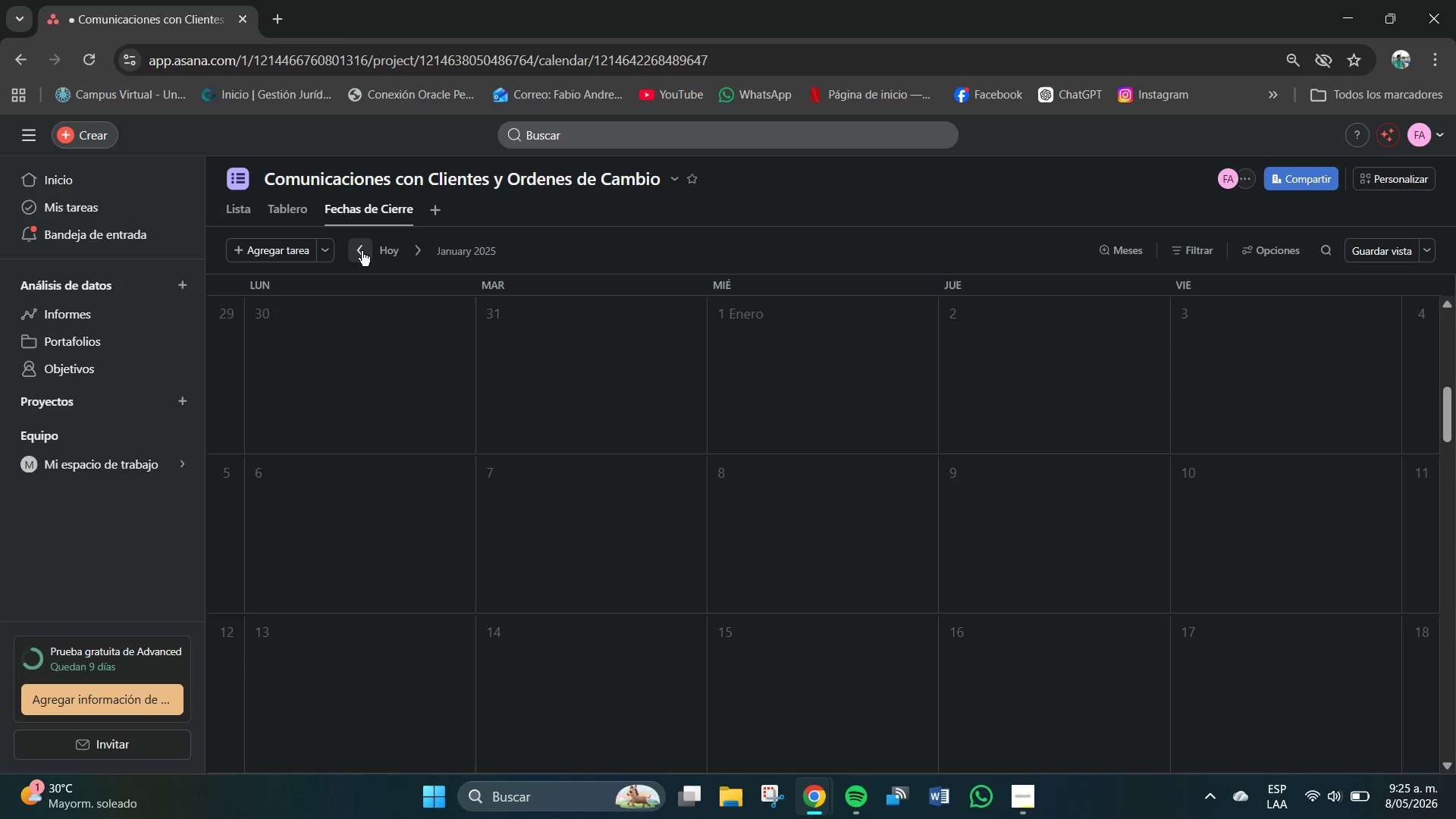 
triple_click([362, 251])
 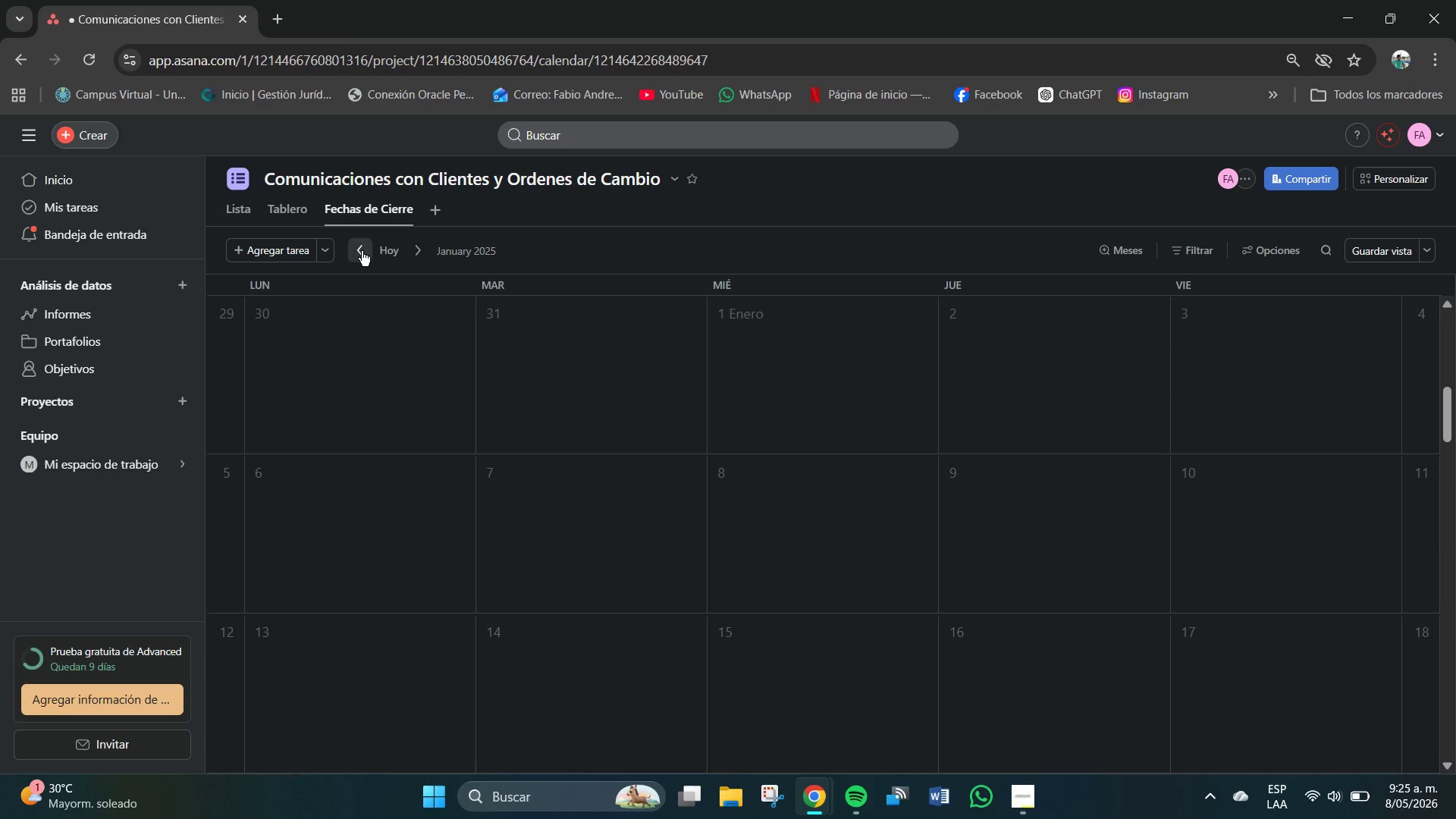 
triple_click([362, 251])
 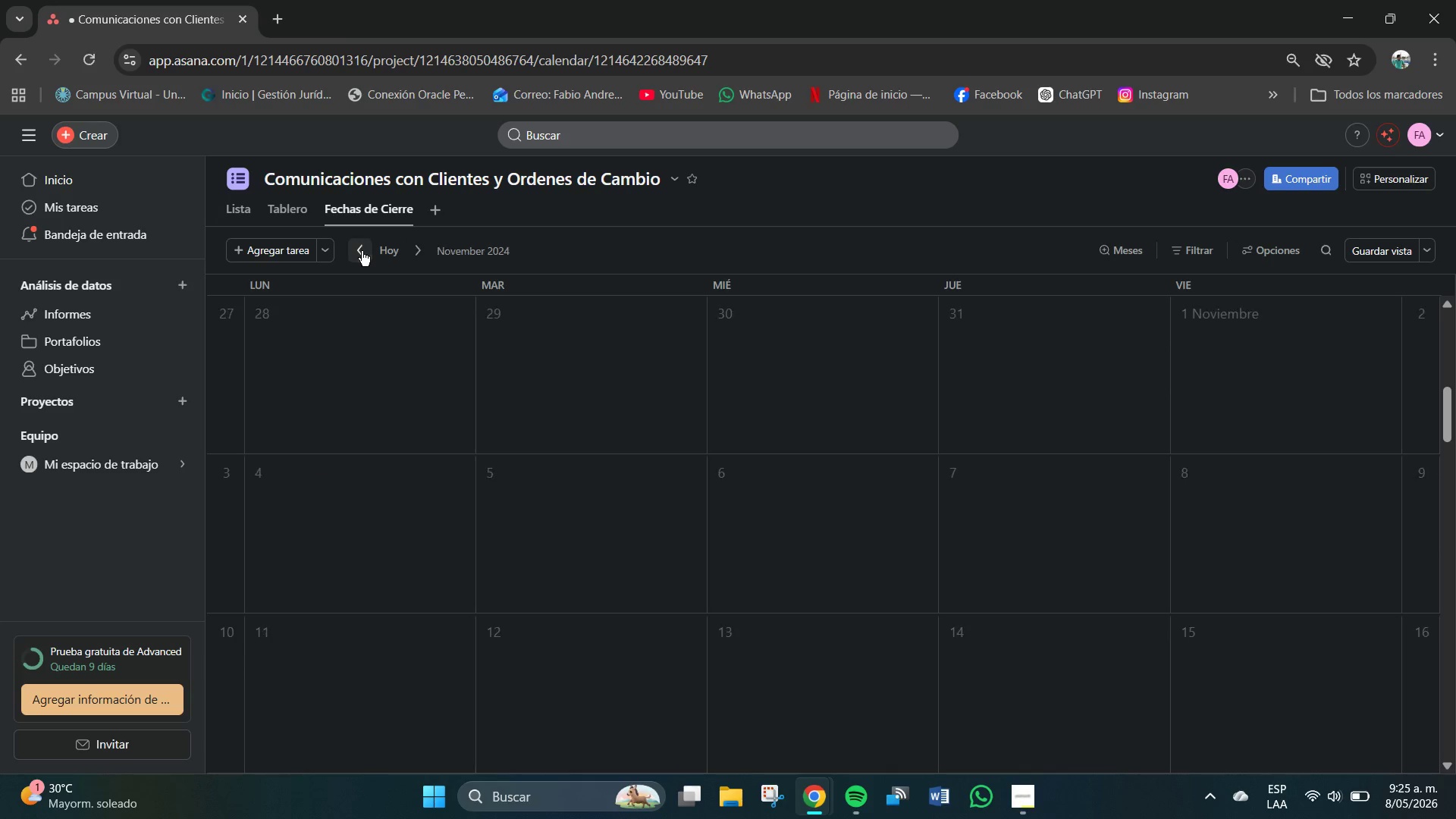 
triple_click([362, 251])
 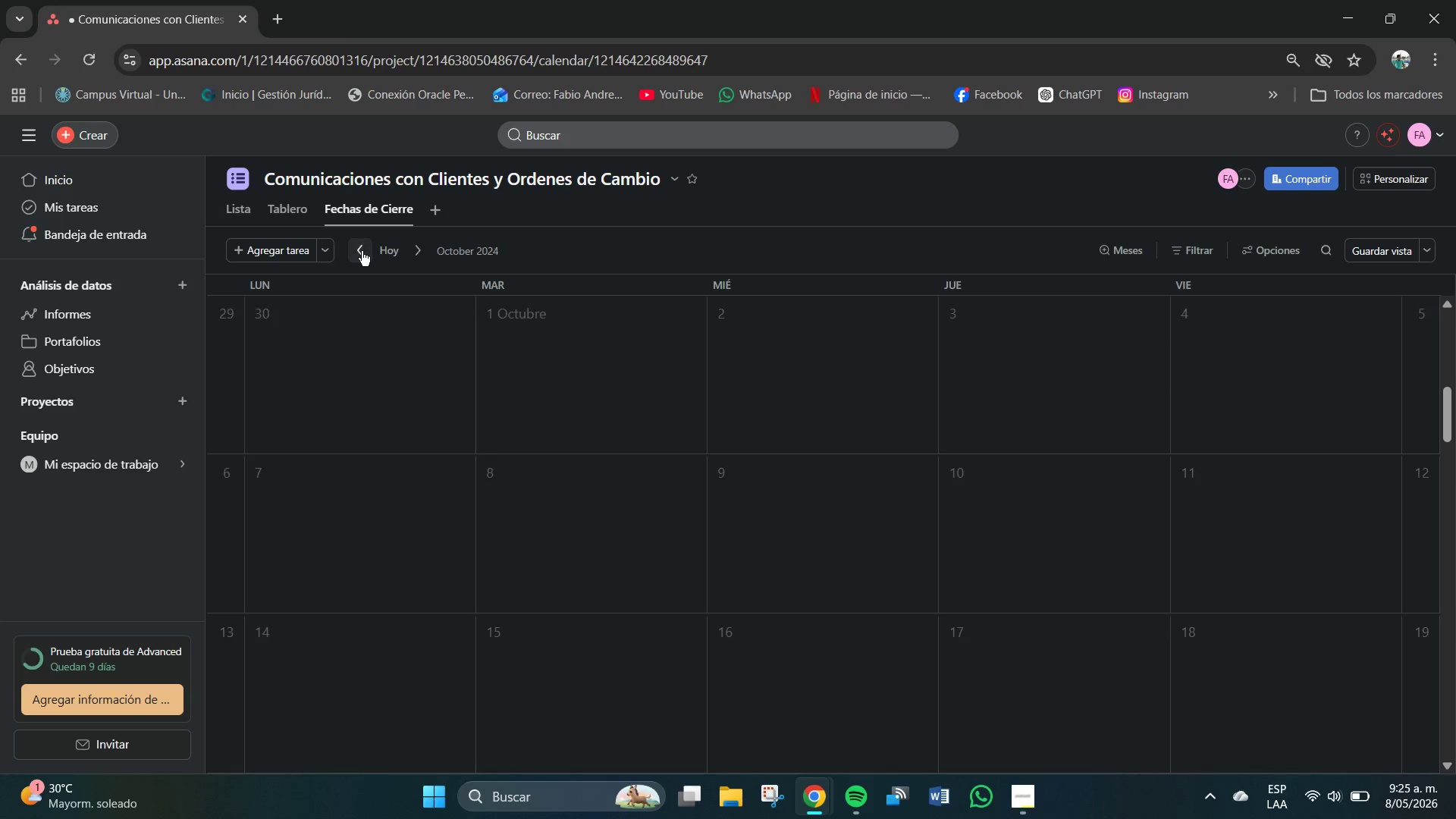 
triple_click([362, 251])
 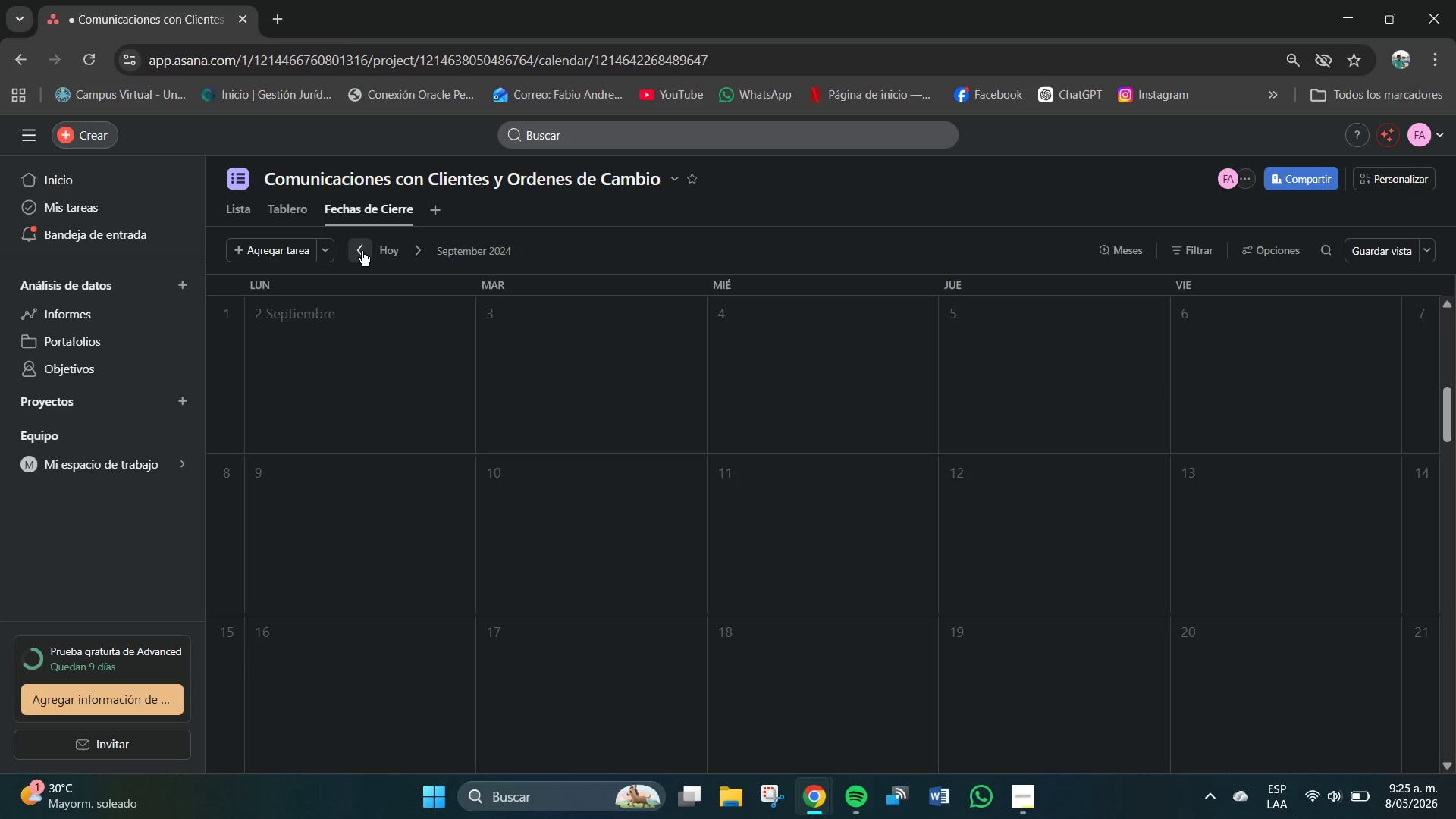 
triple_click([362, 251])
 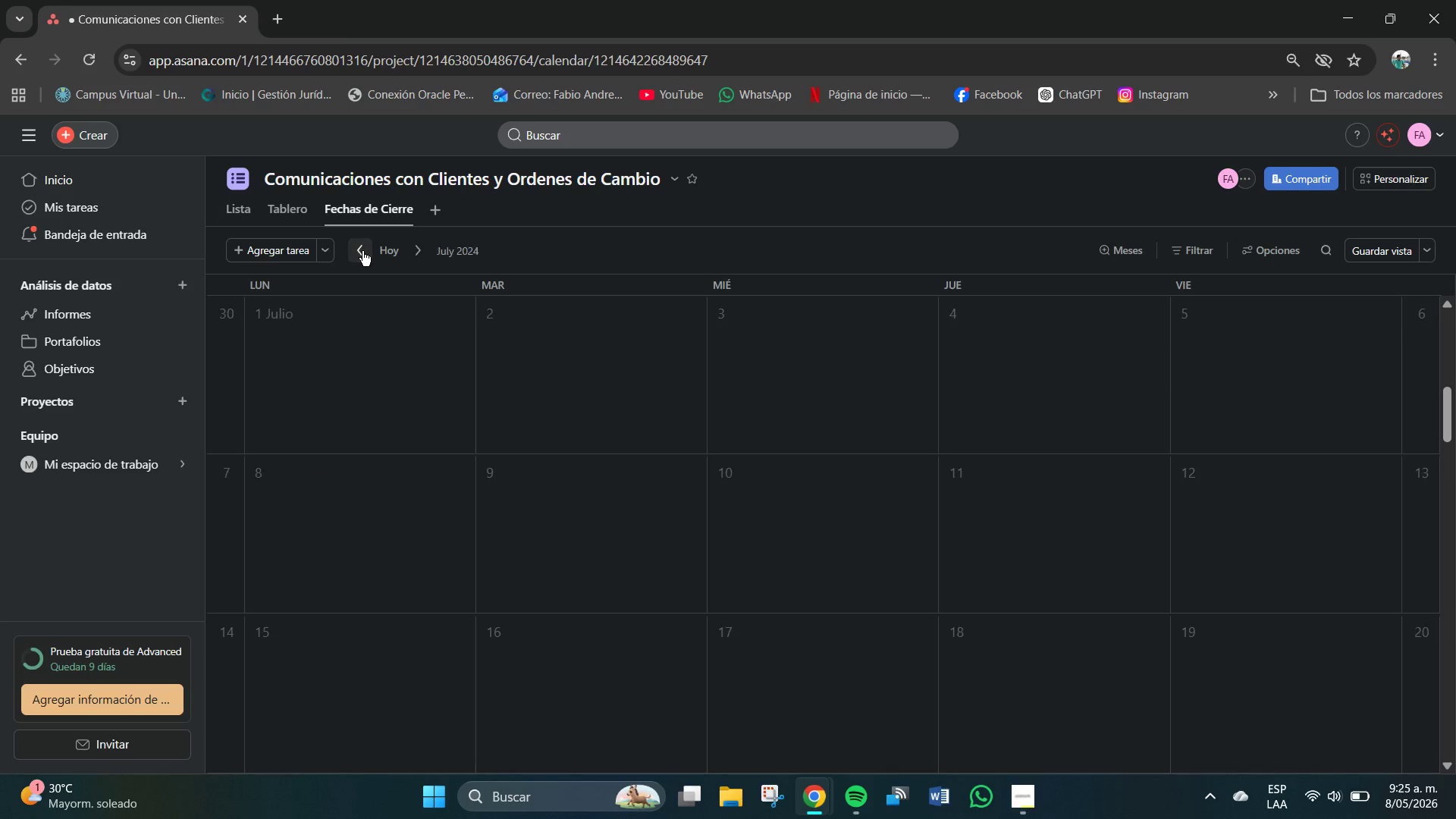 
triple_click([362, 251])
 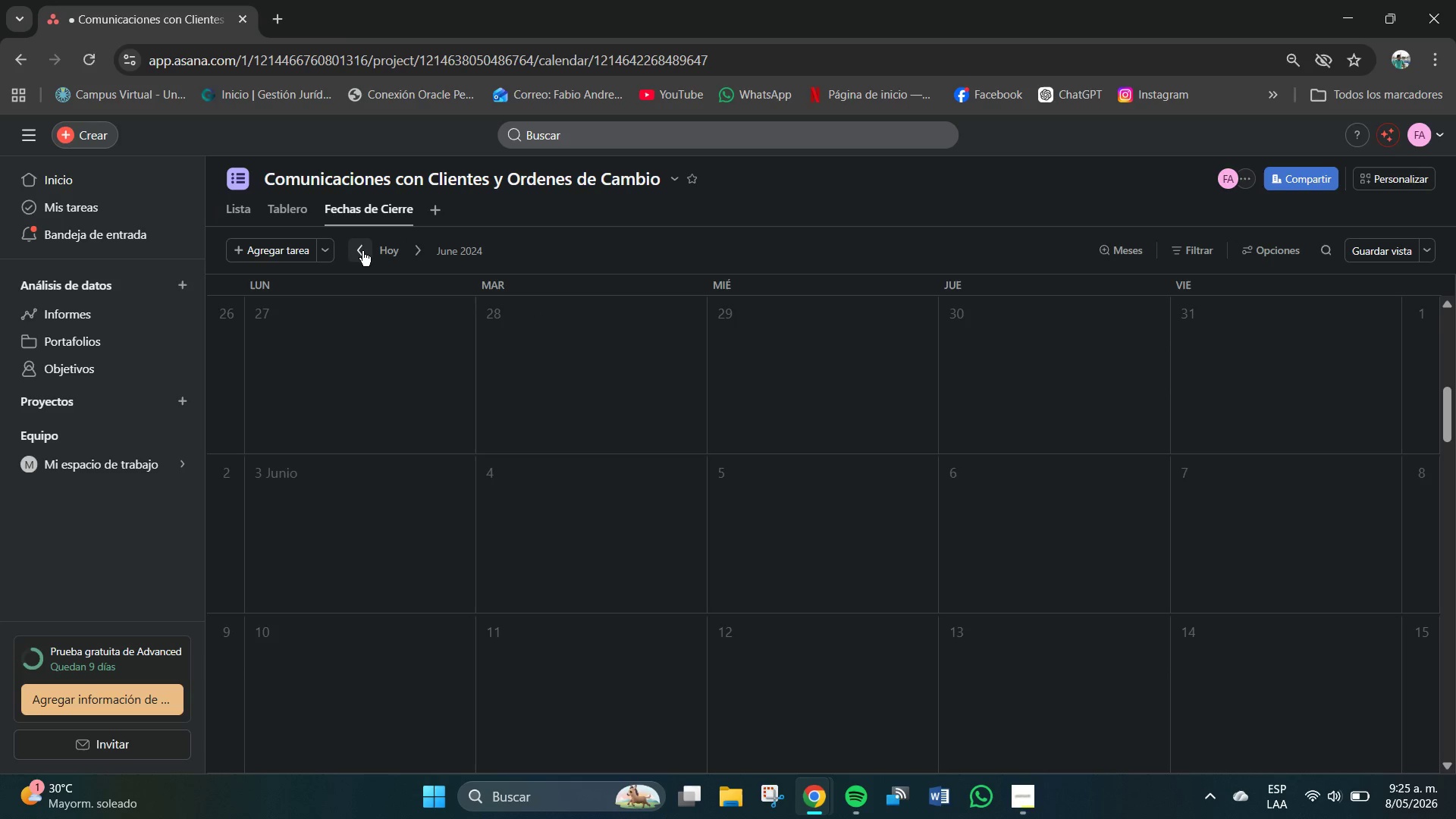 
triple_click([362, 251])
 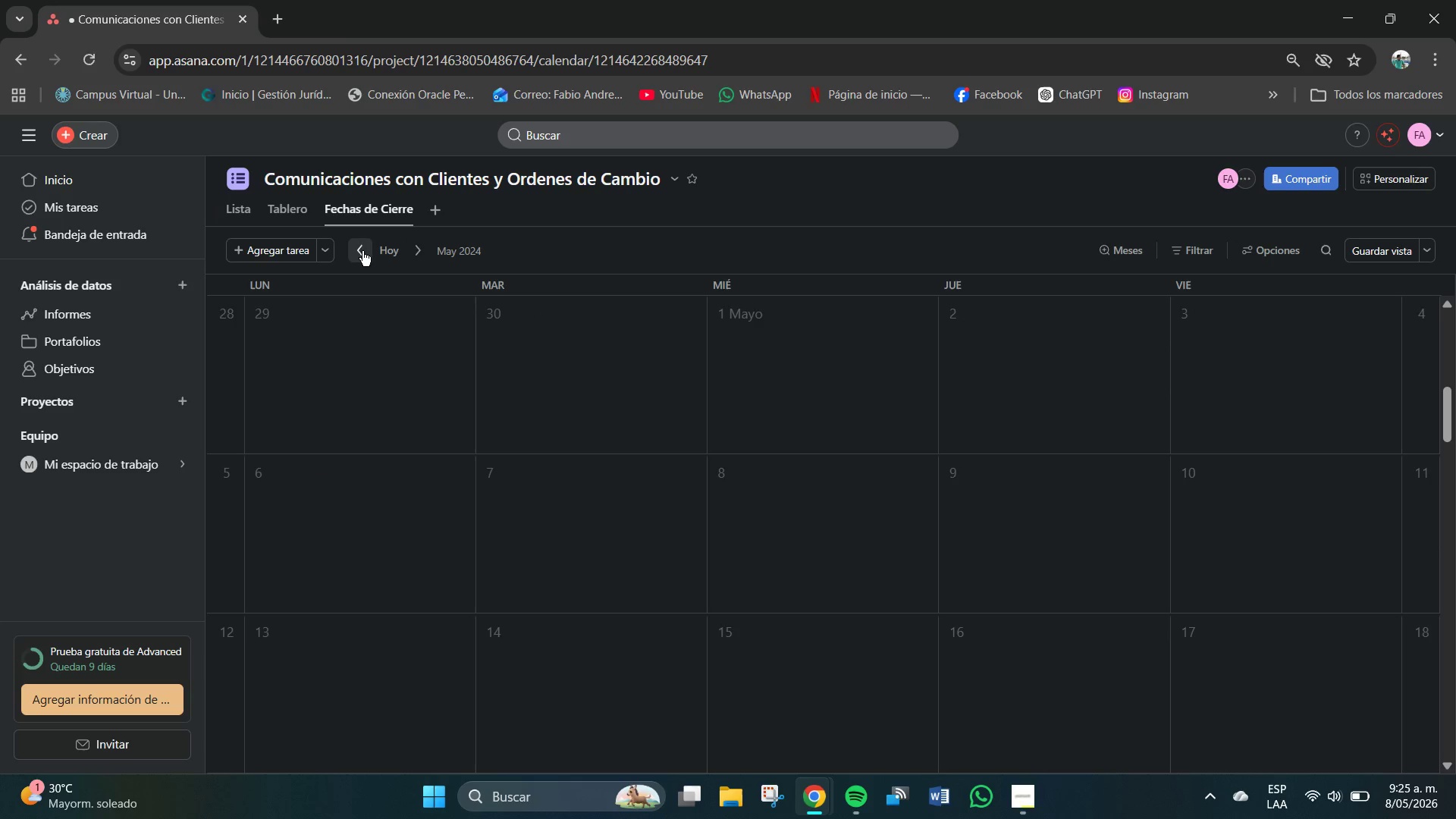 
triple_click([362, 251])
 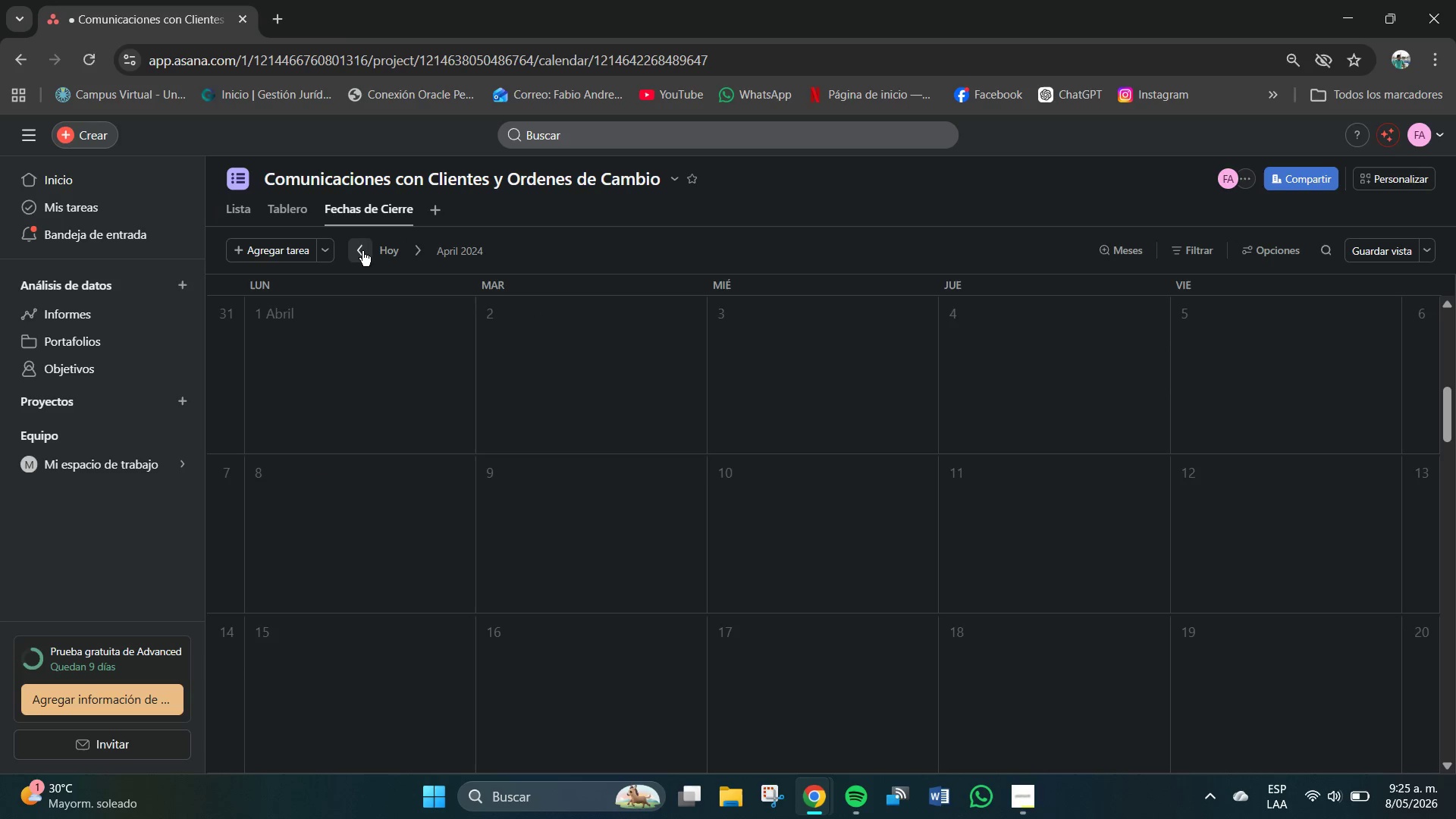 
triple_click([362, 251])
 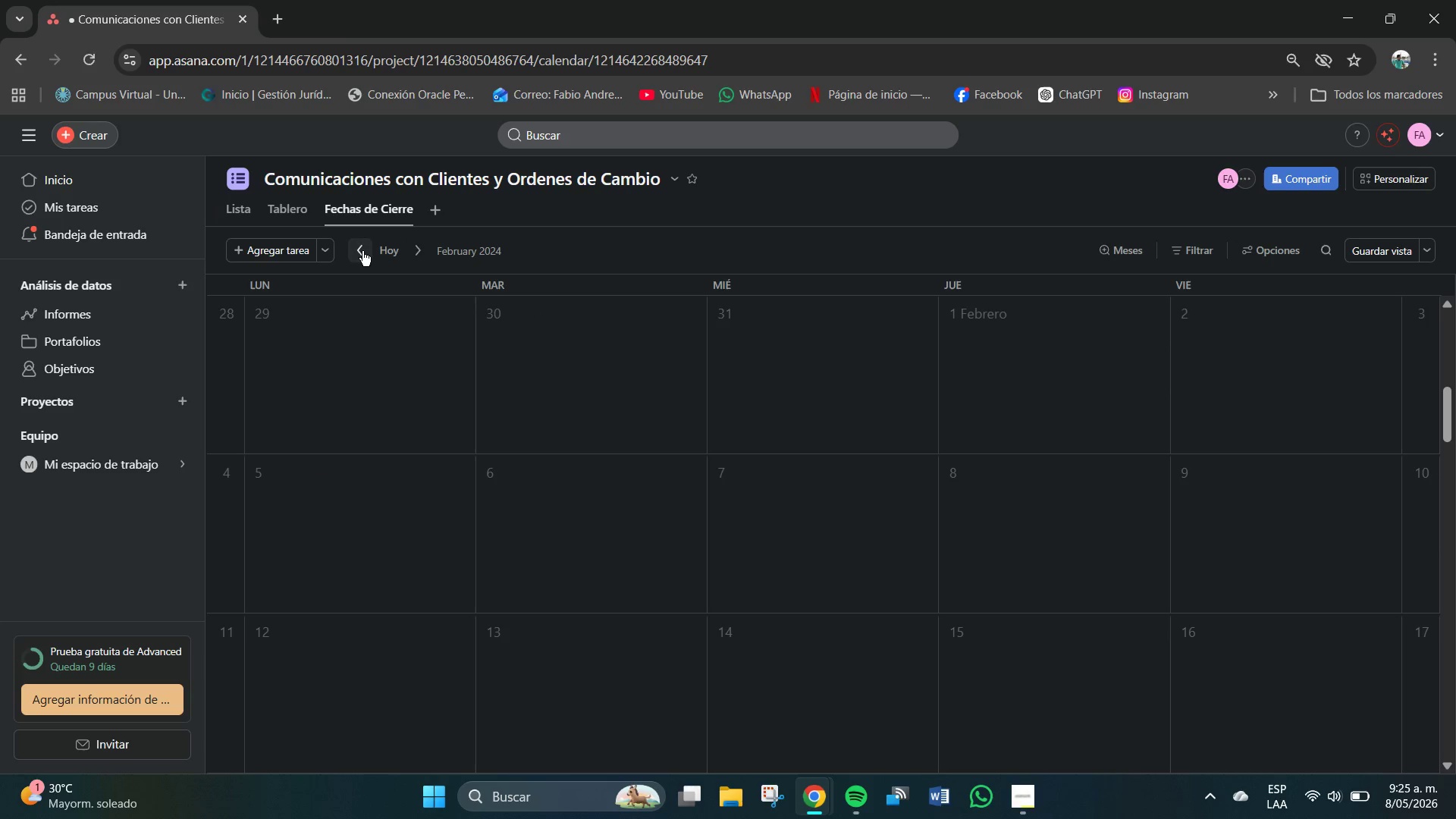 
triple_click([362, 251])
 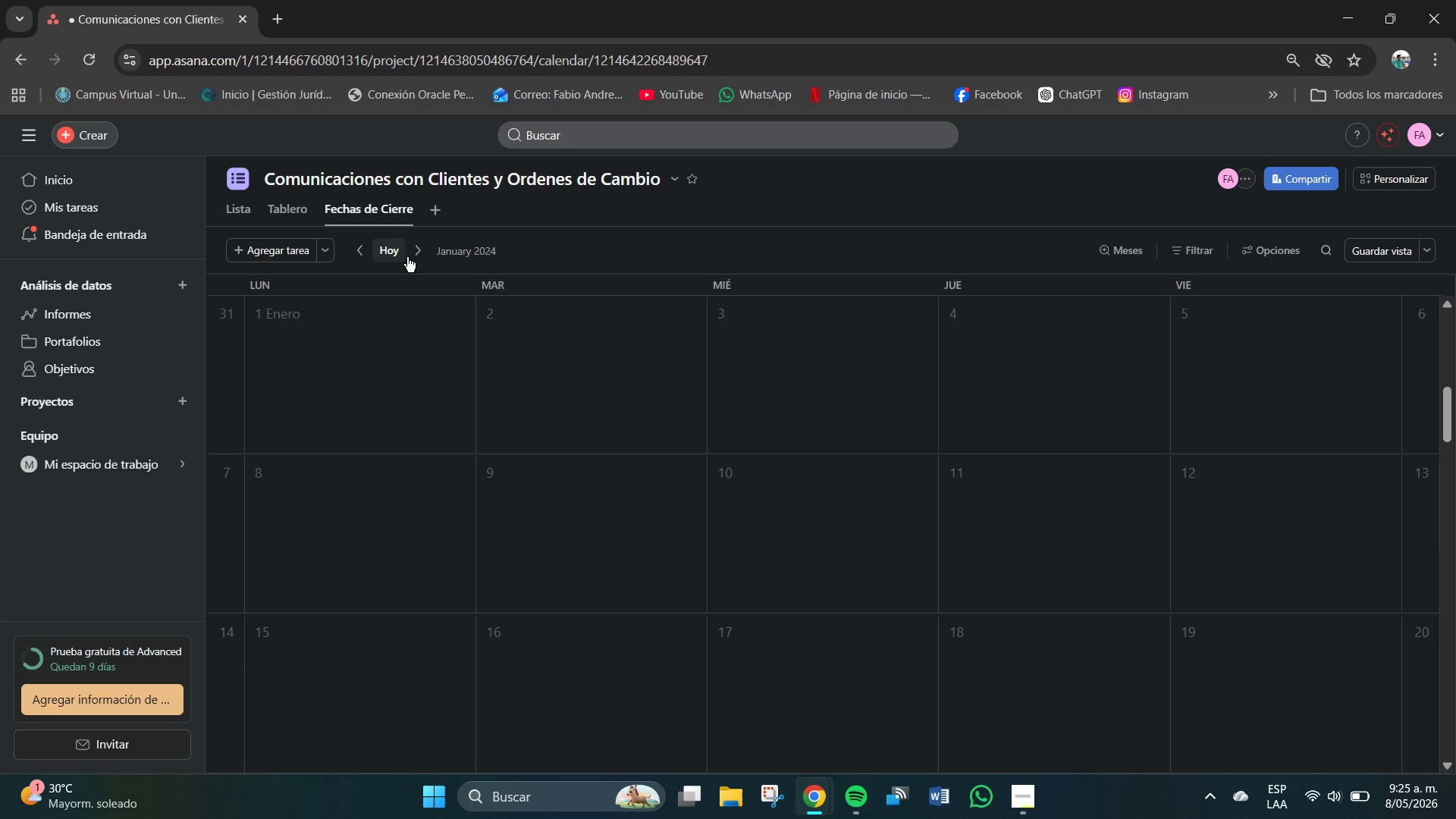 
double_click([406, 256])
 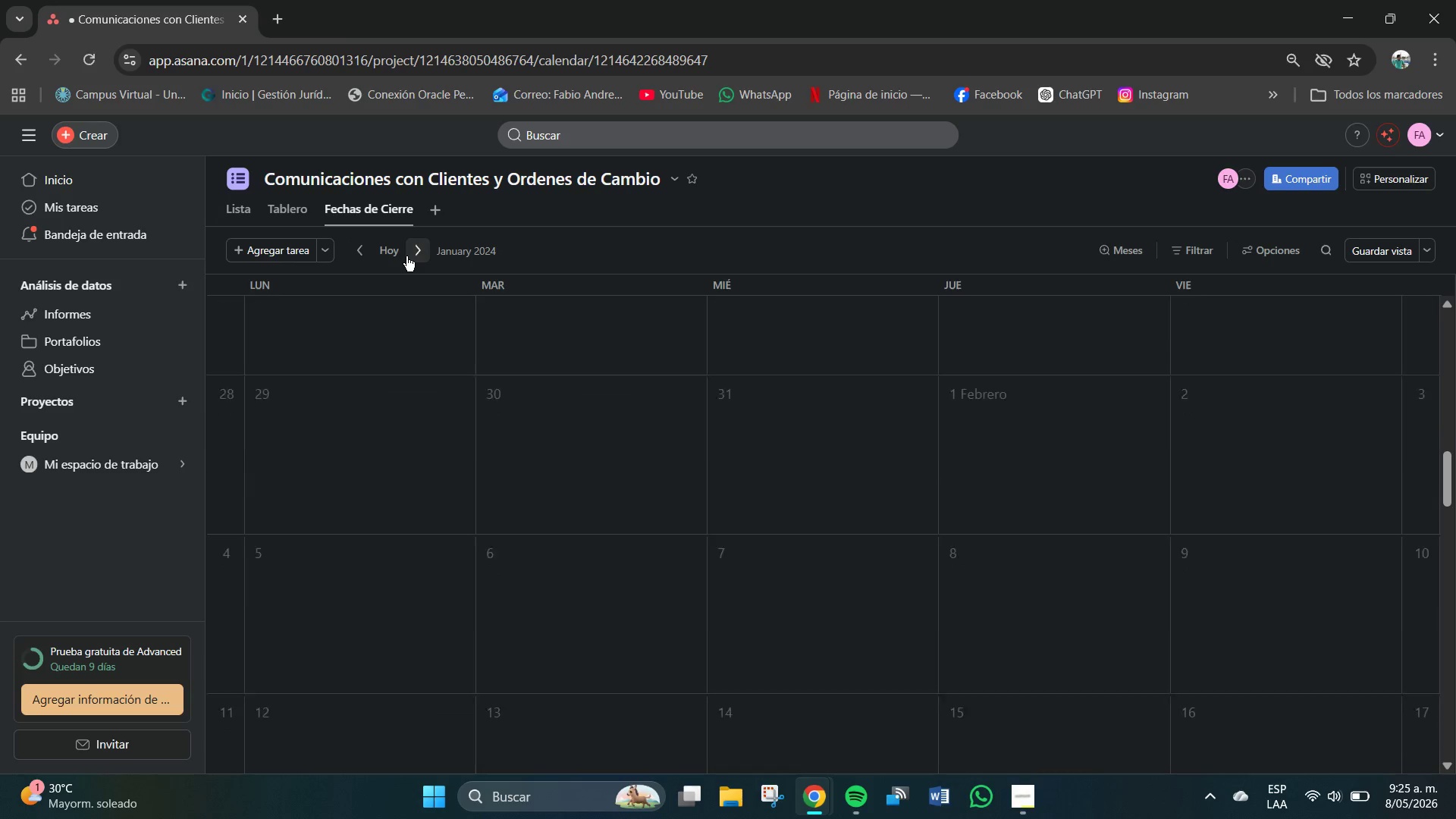 
triple_click([406, 256])
 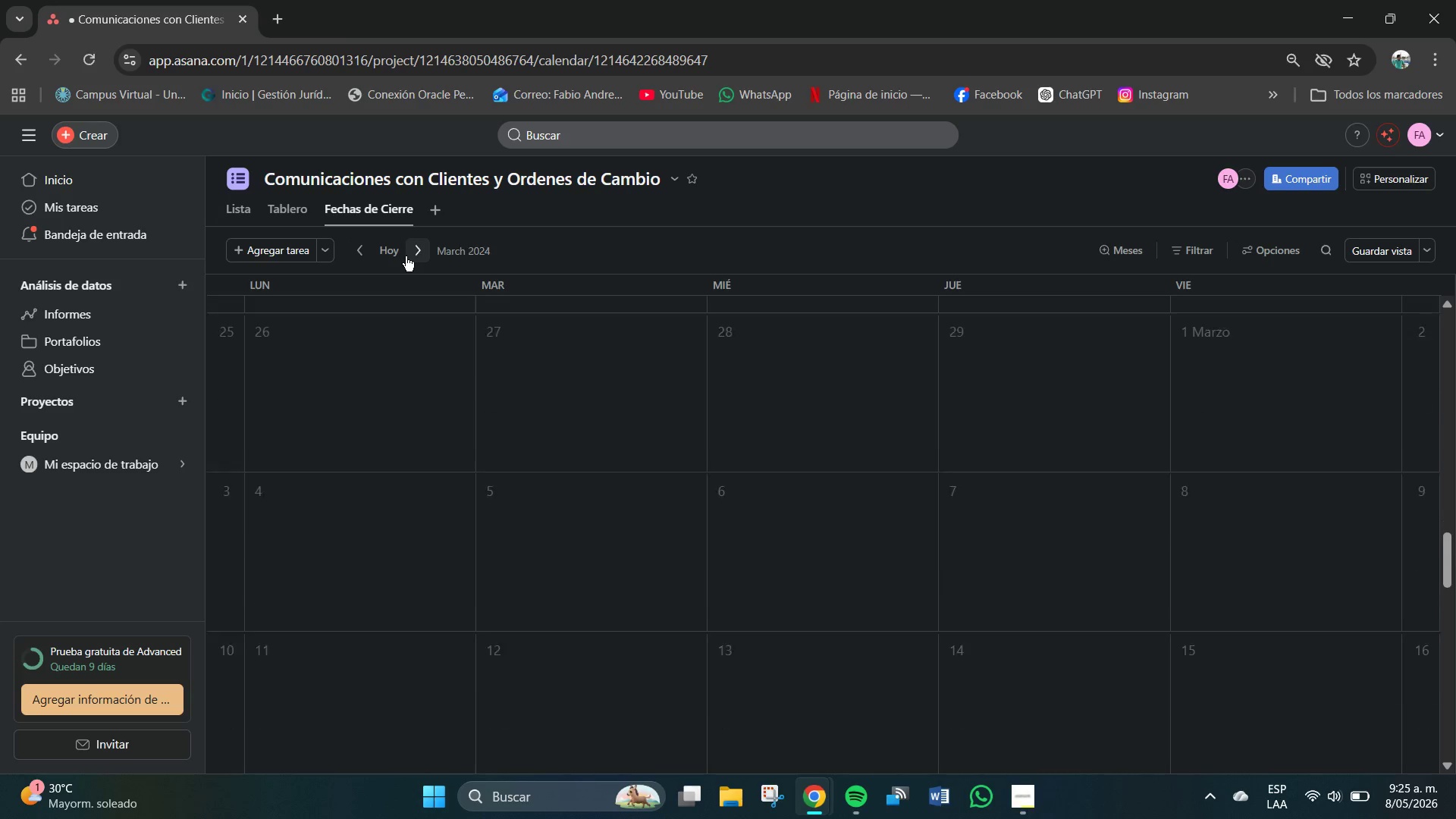 
left_click([406, 256])
 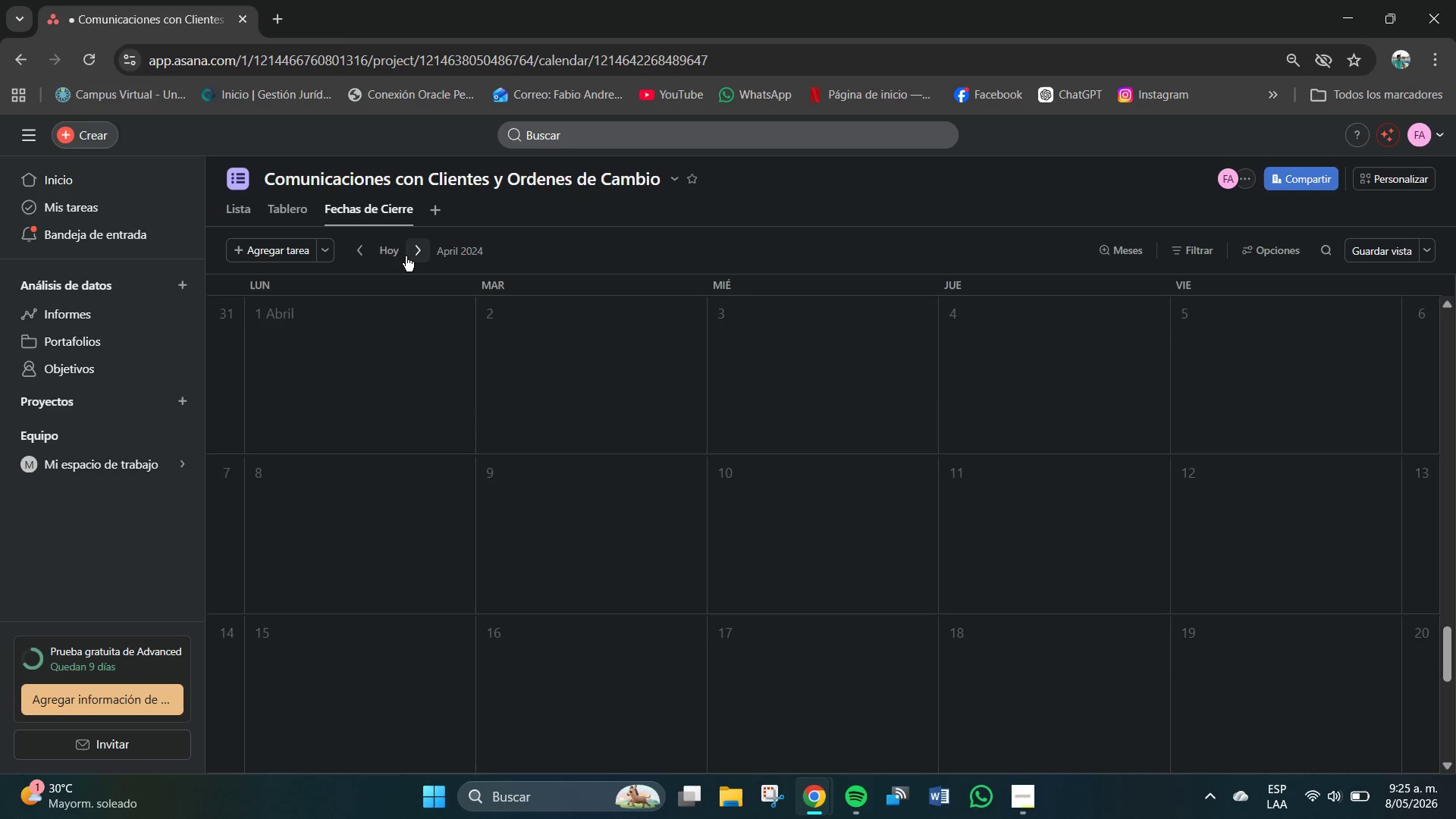 
left_click([406, 256])
 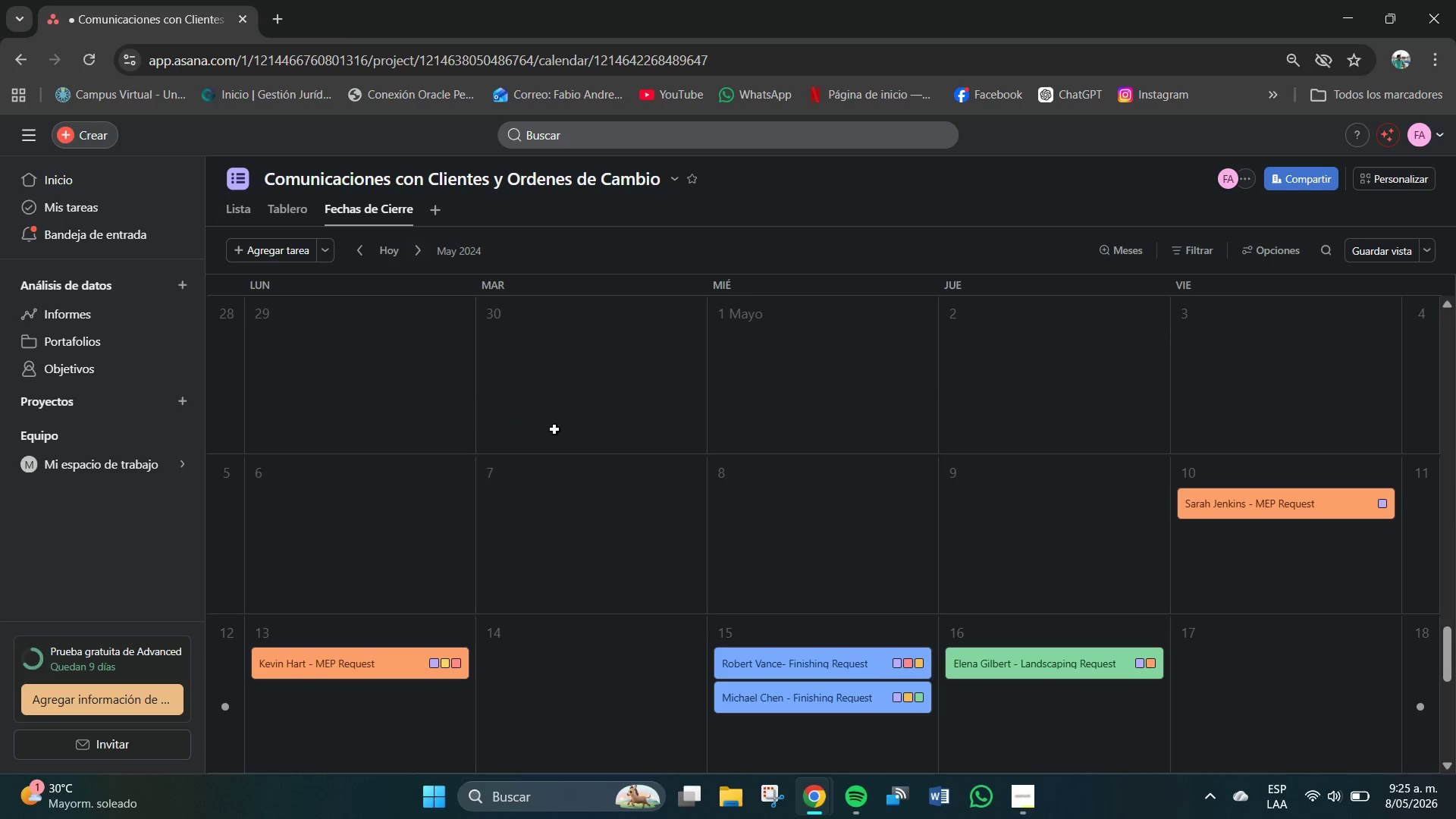 
scroll: coordinate [868, 528], scroll_direction: down, amount: 2.0
 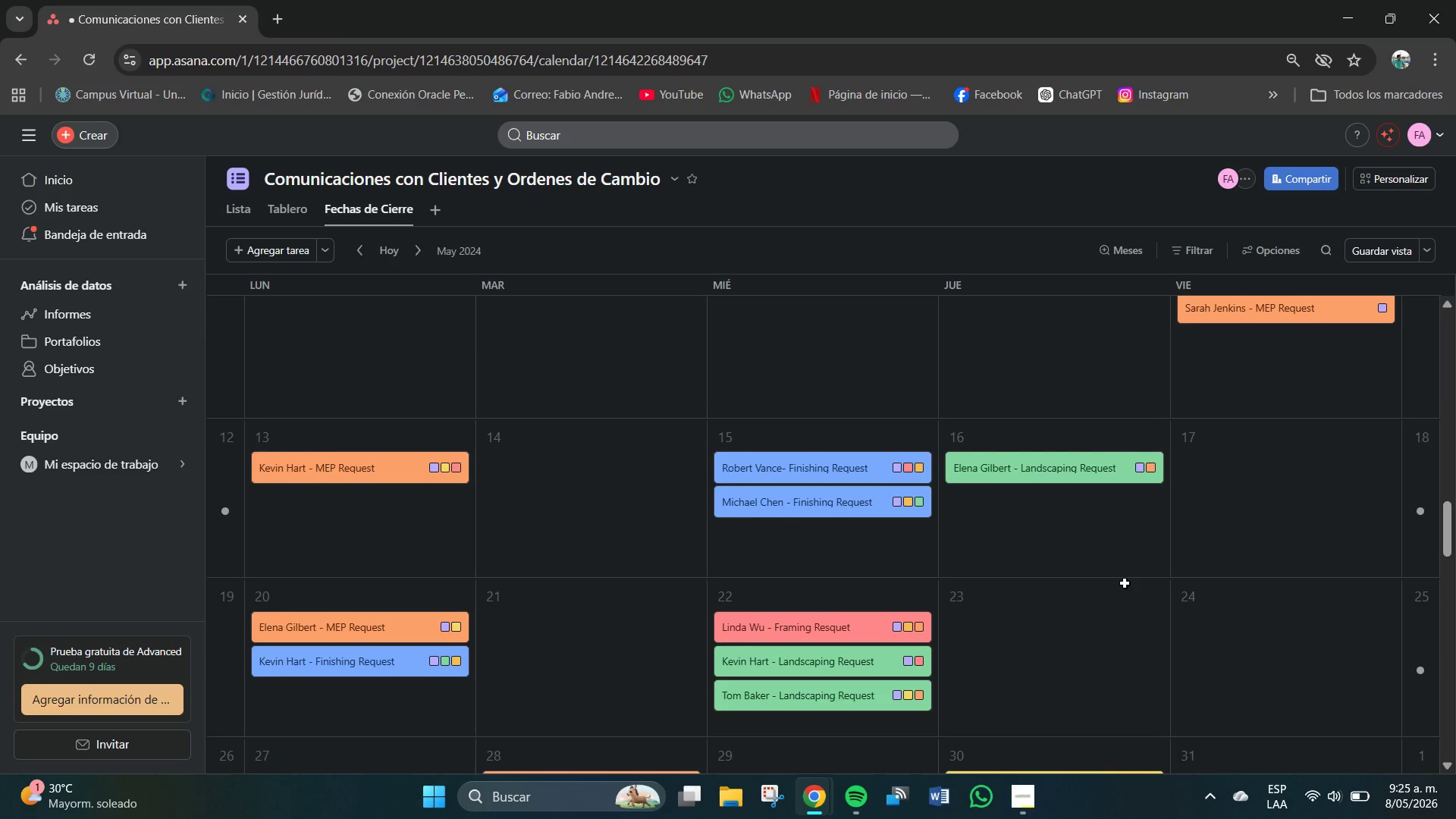 
scroll: coordinate [1125, 583], scroll_direction: none, amount: 0.0
 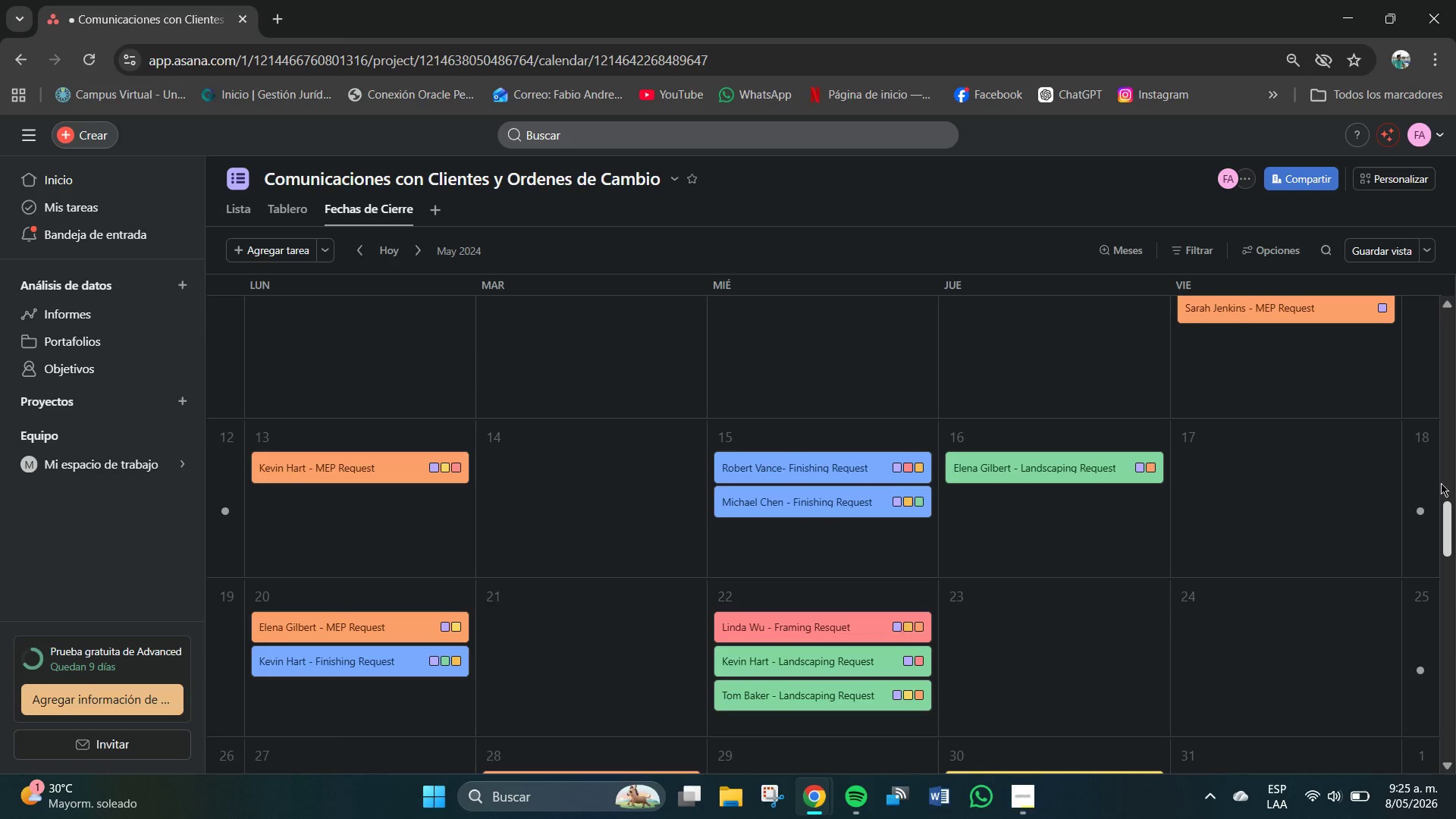 
left_click([1385, 246])
 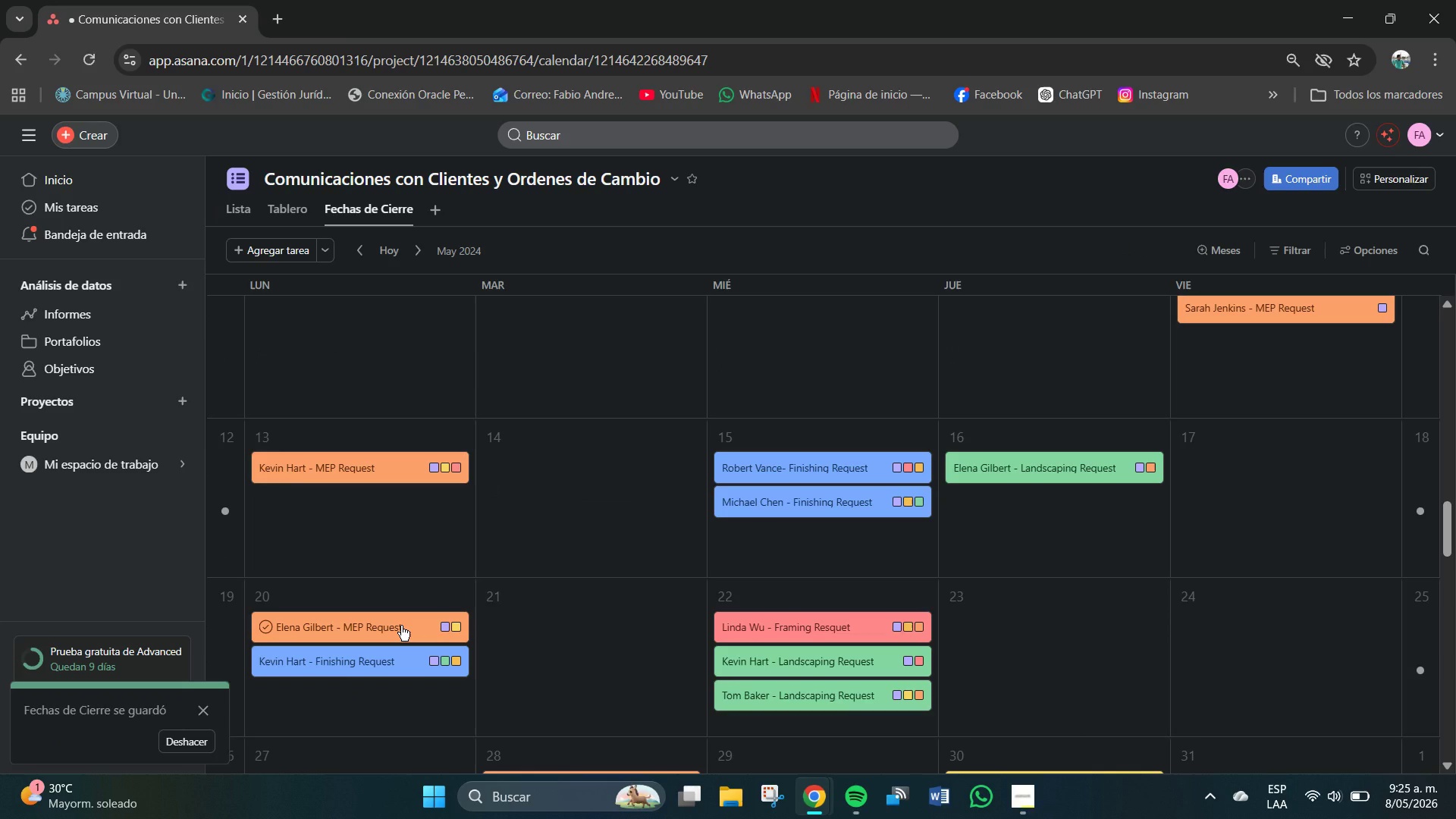 
wait(8.61)
 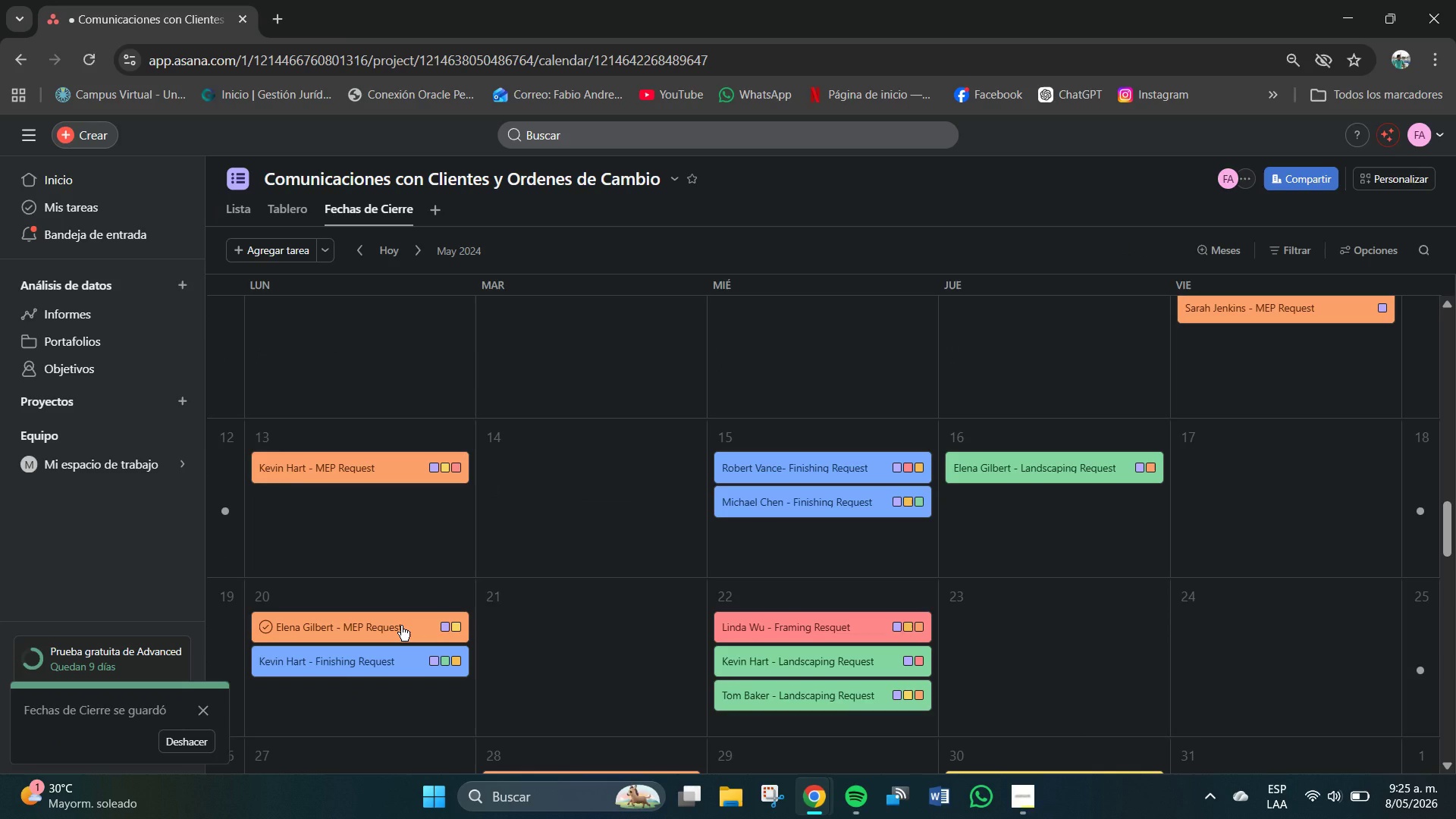 
left_click([295, 211])
 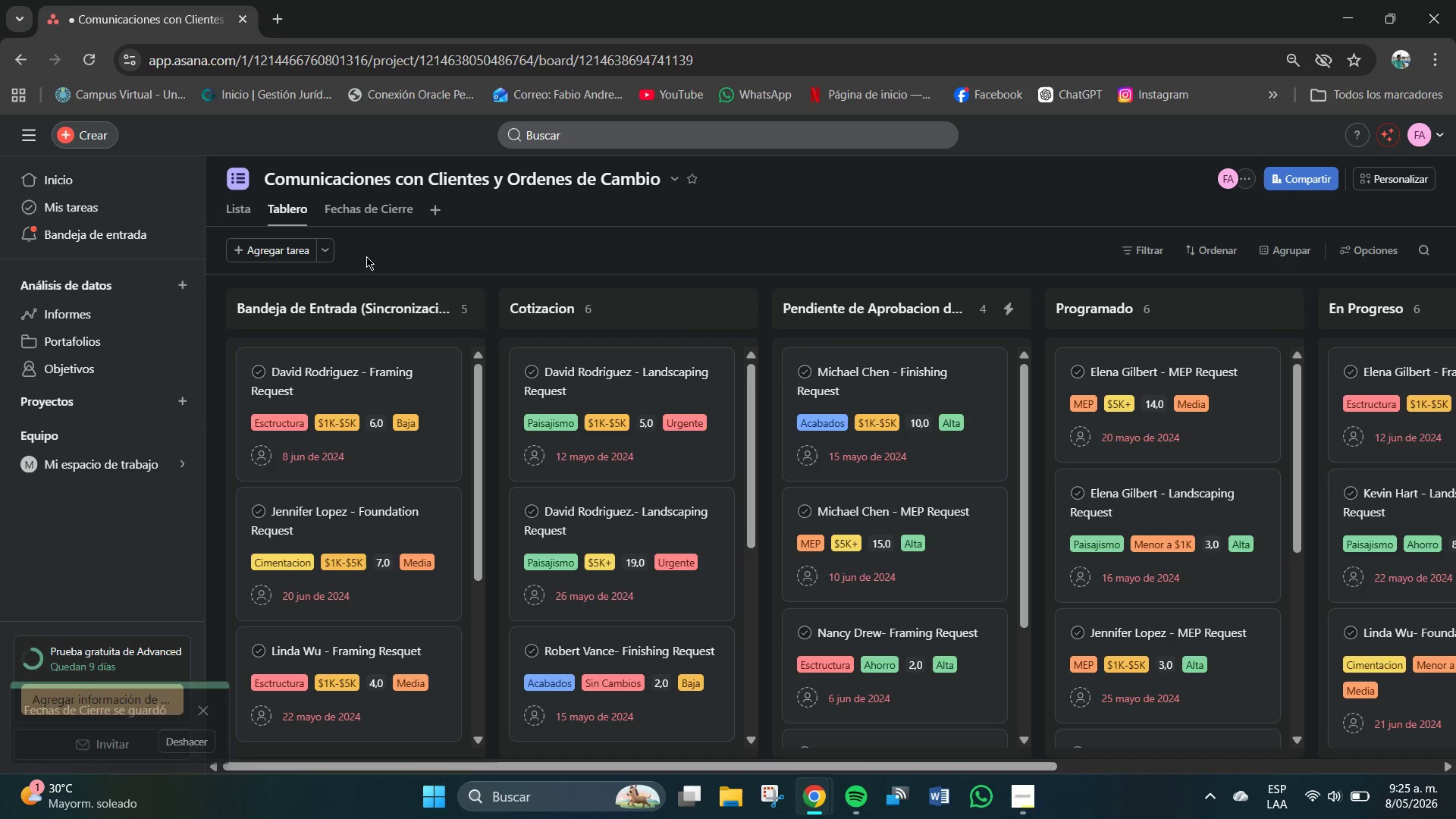 
scroll: coordinate [460, 444], scroll_direction: up, amount: 1.0
 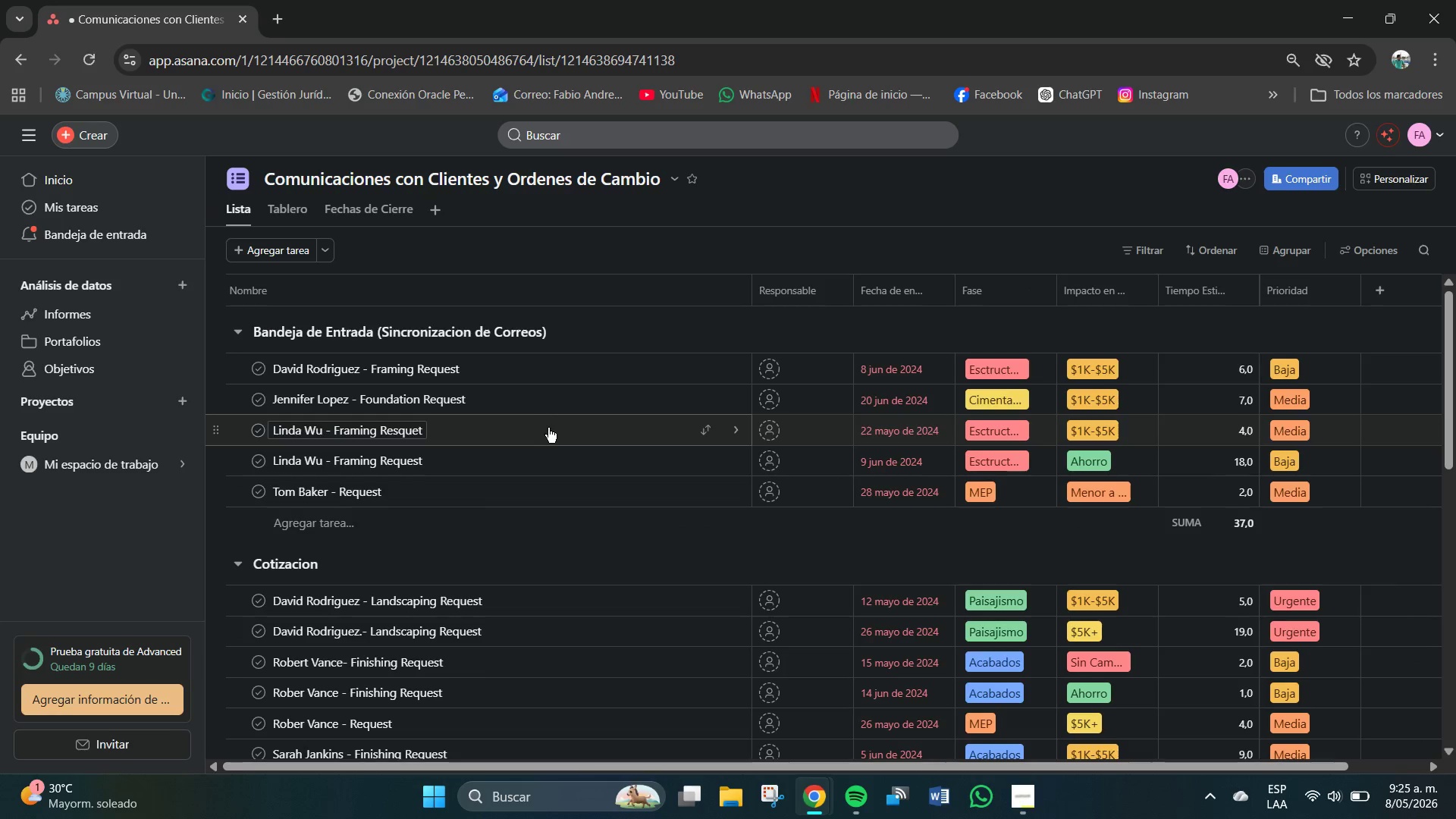 
scroll: coordinate [584, 480], scroll_direction: down, amount: 1.0
 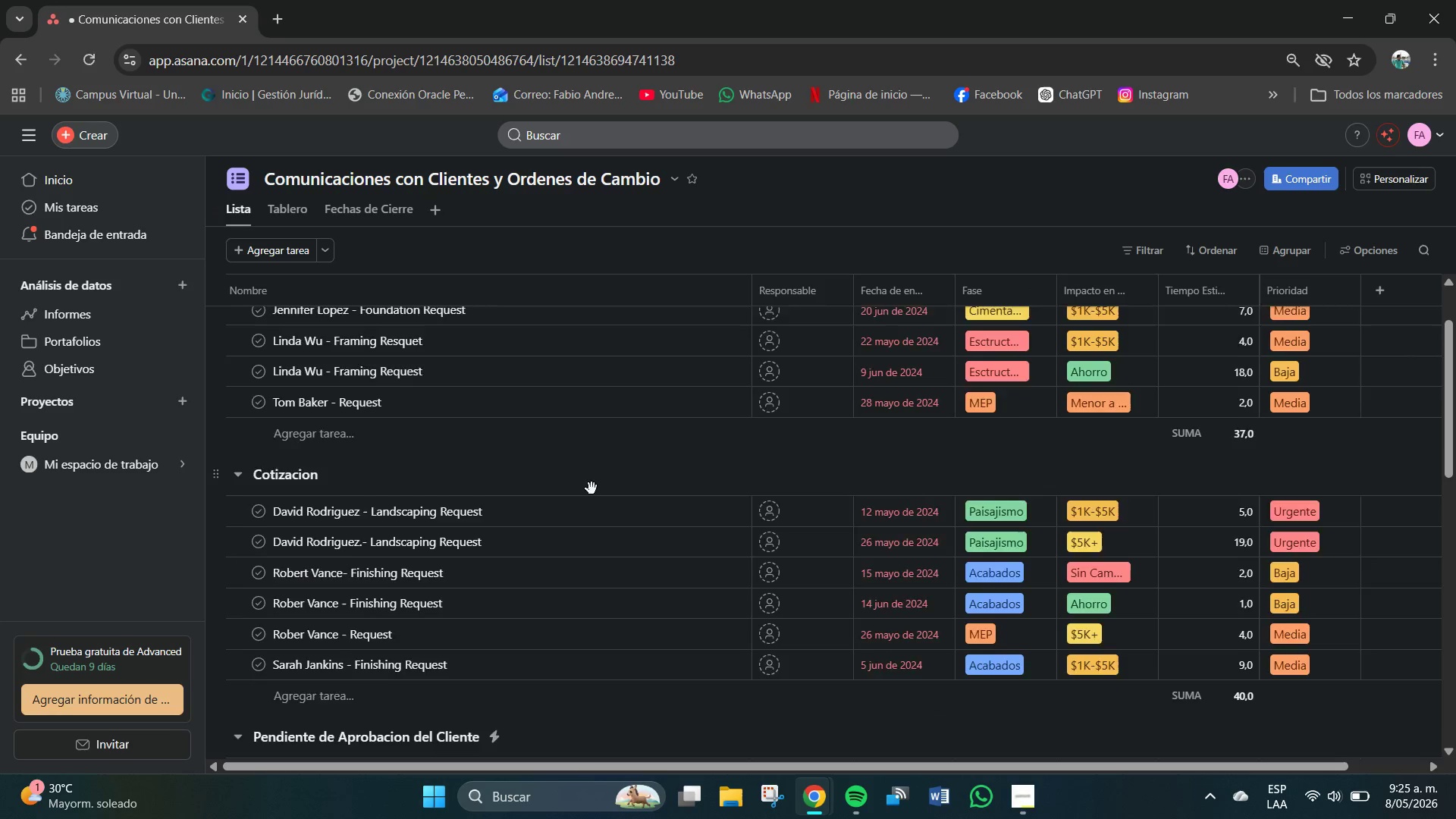 
scroll: coordinate [592, 488], scroll_direction: up, amount: 2.0
 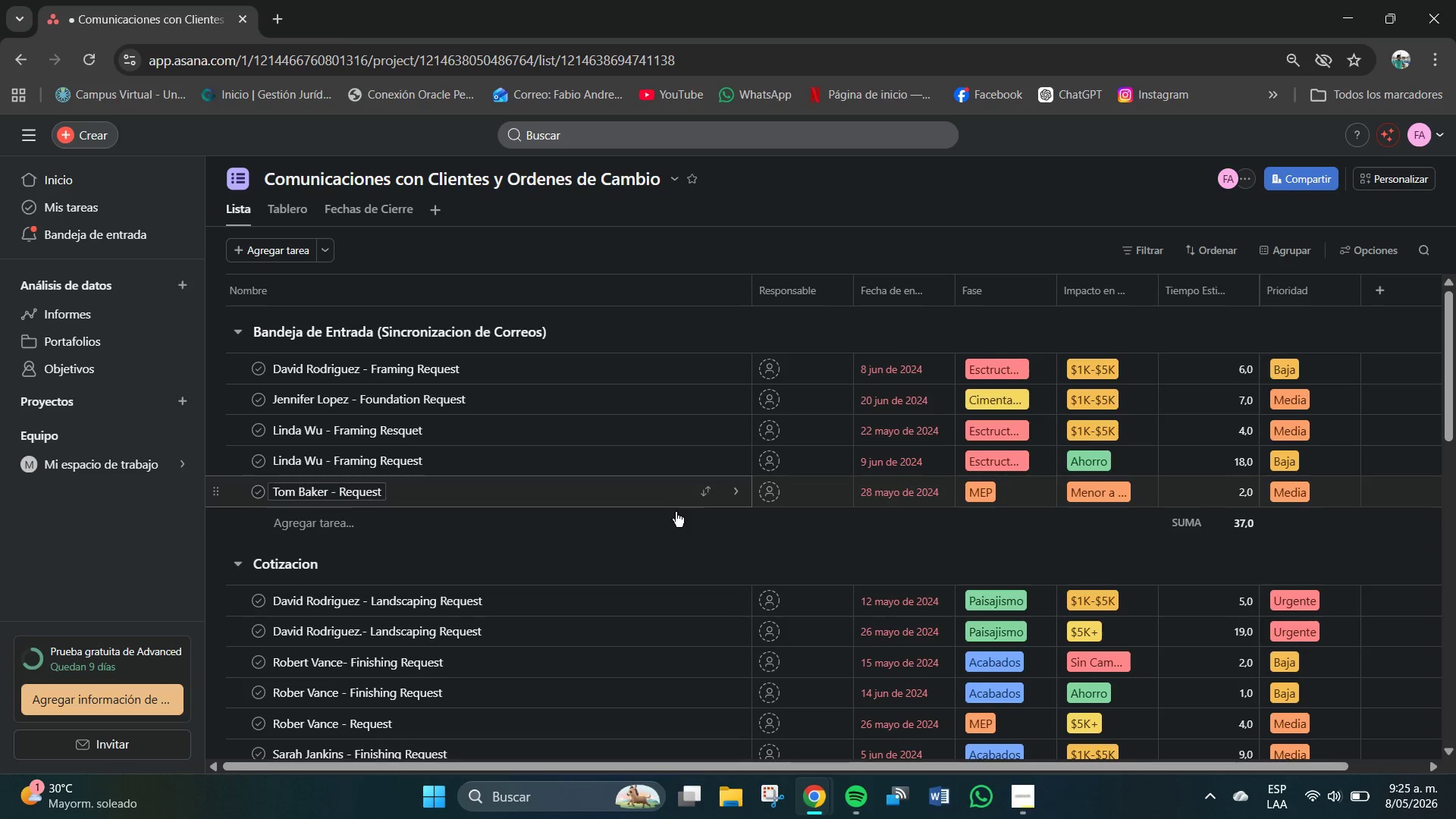 
scroll: coordinate [676, 514], scroll_direction: down, amount: 1.0
 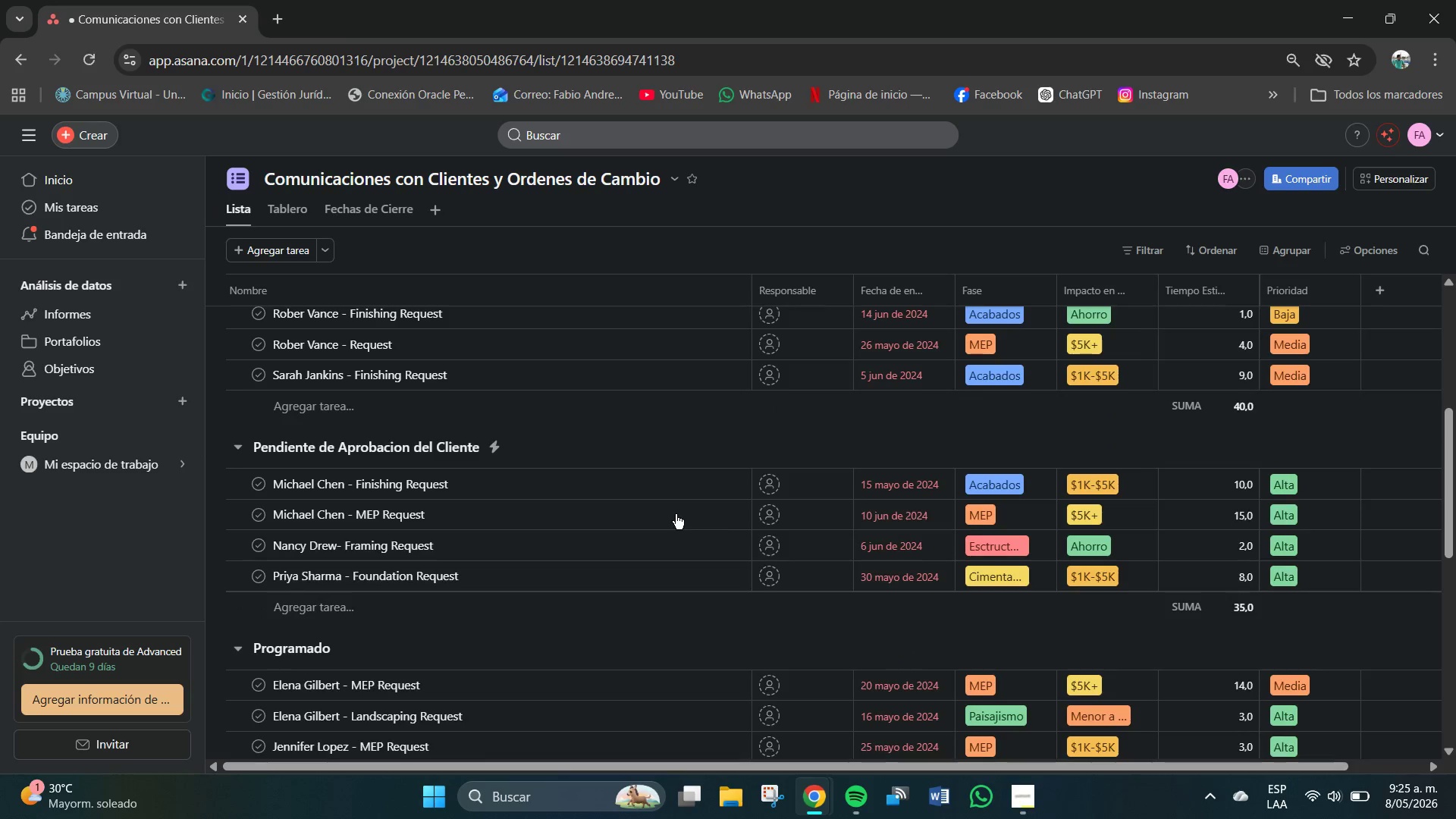 
scroll: coordinate [639, 513], scroll_direction: up, amount: 7.0
 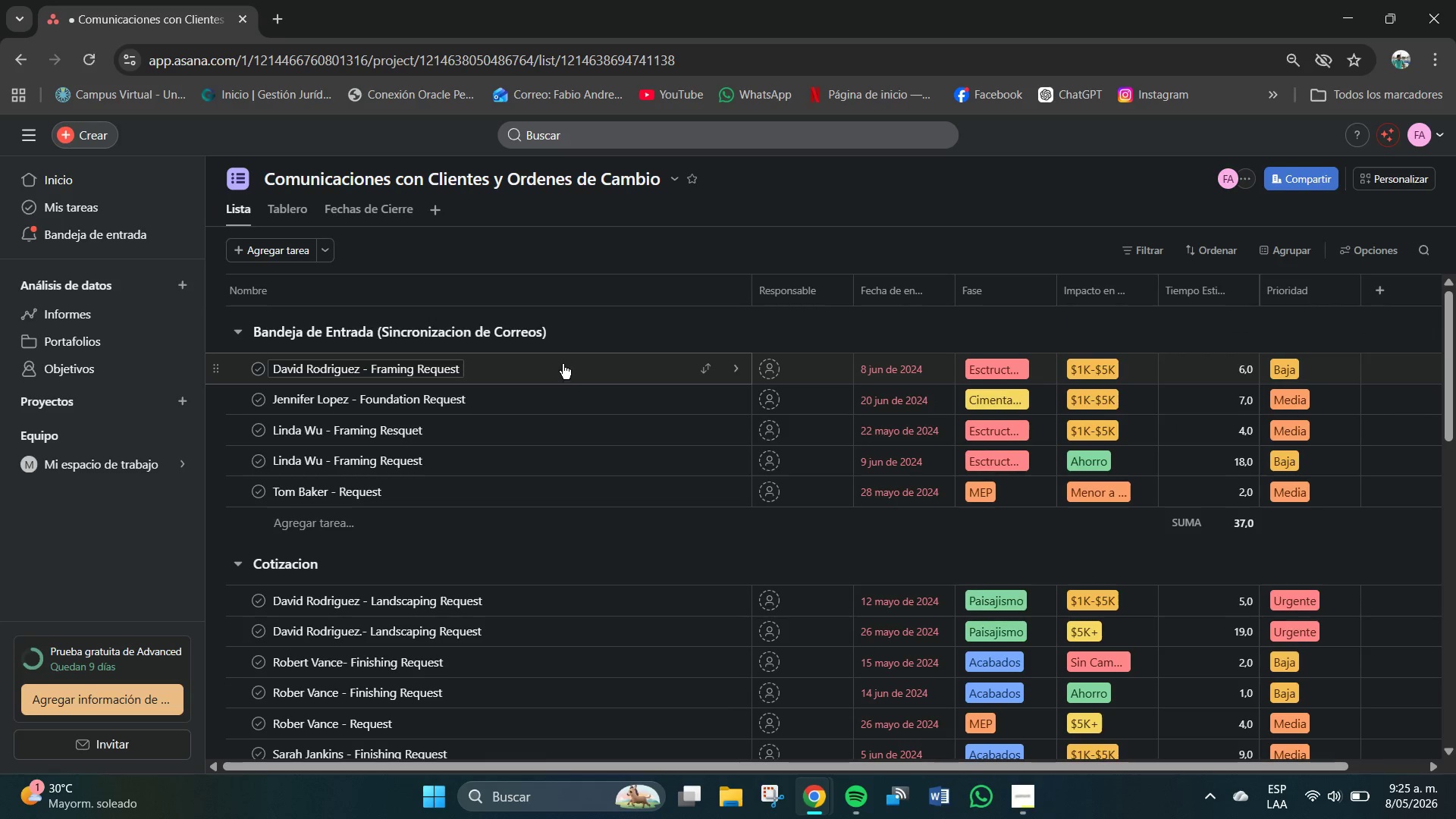 
mouse_move([733, 369])
 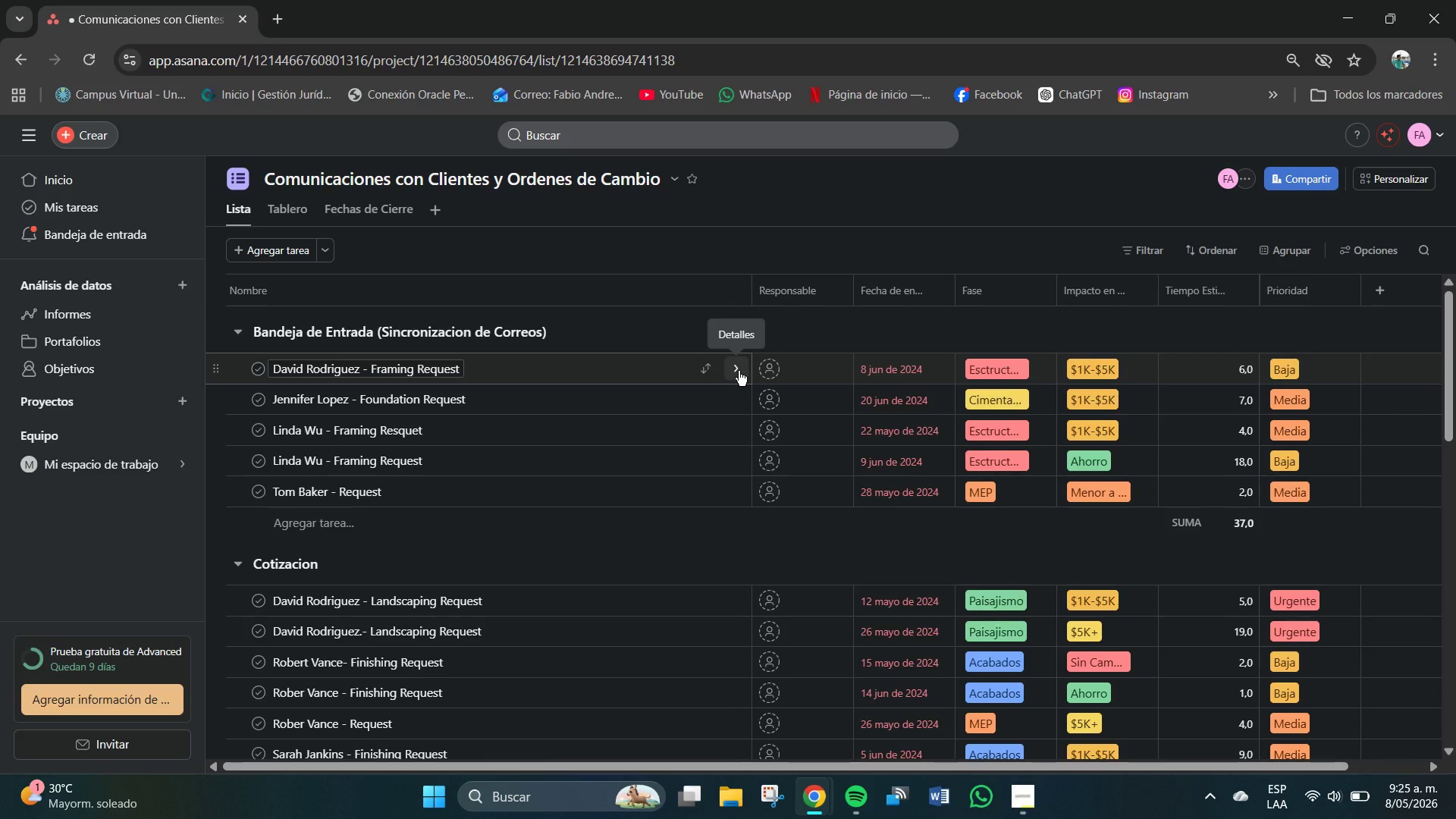 
mouse_move([728, 386])
 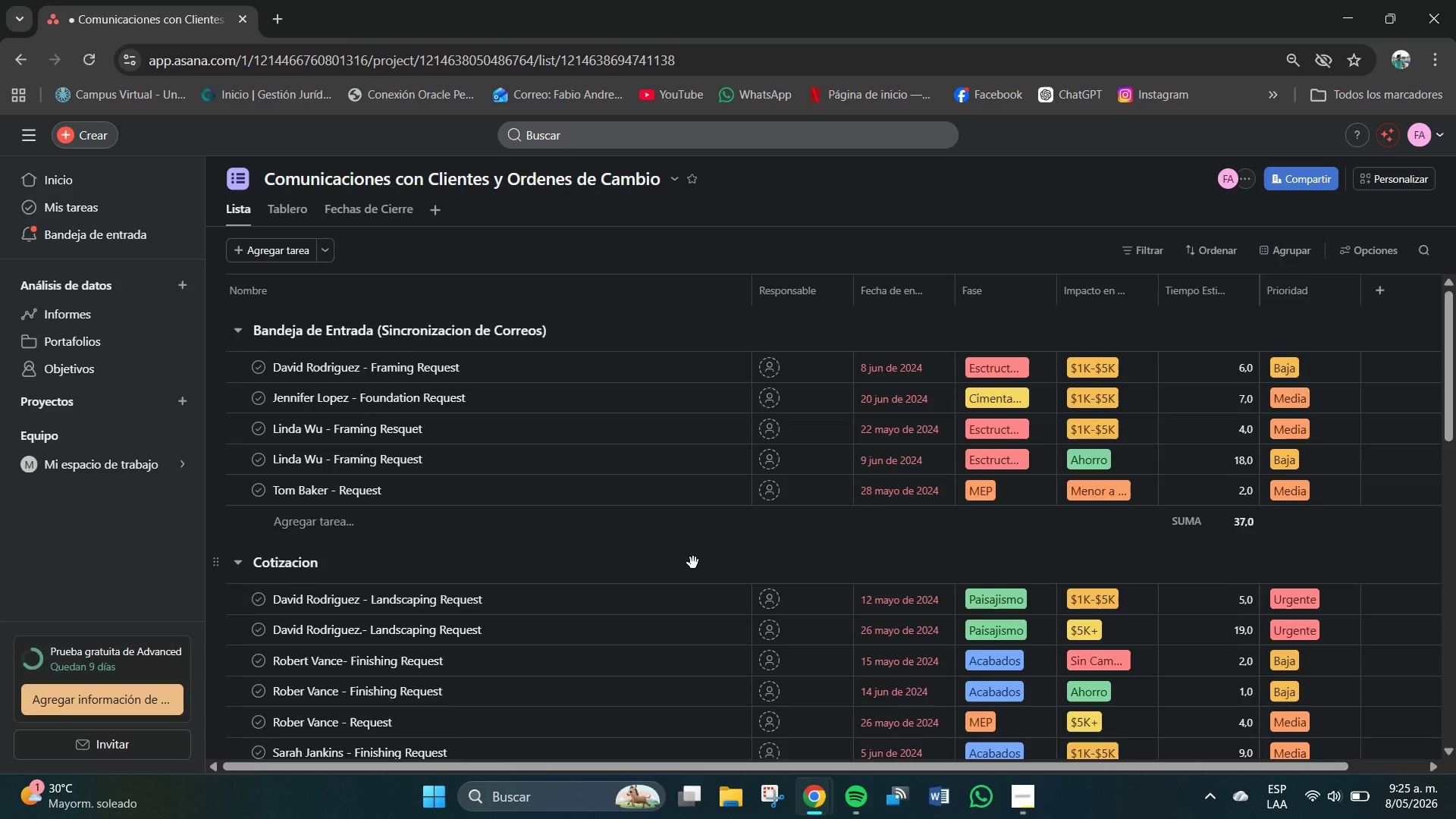 
scroll: coordinate [683, 639], scroll_direction: down, amount: 6.0
 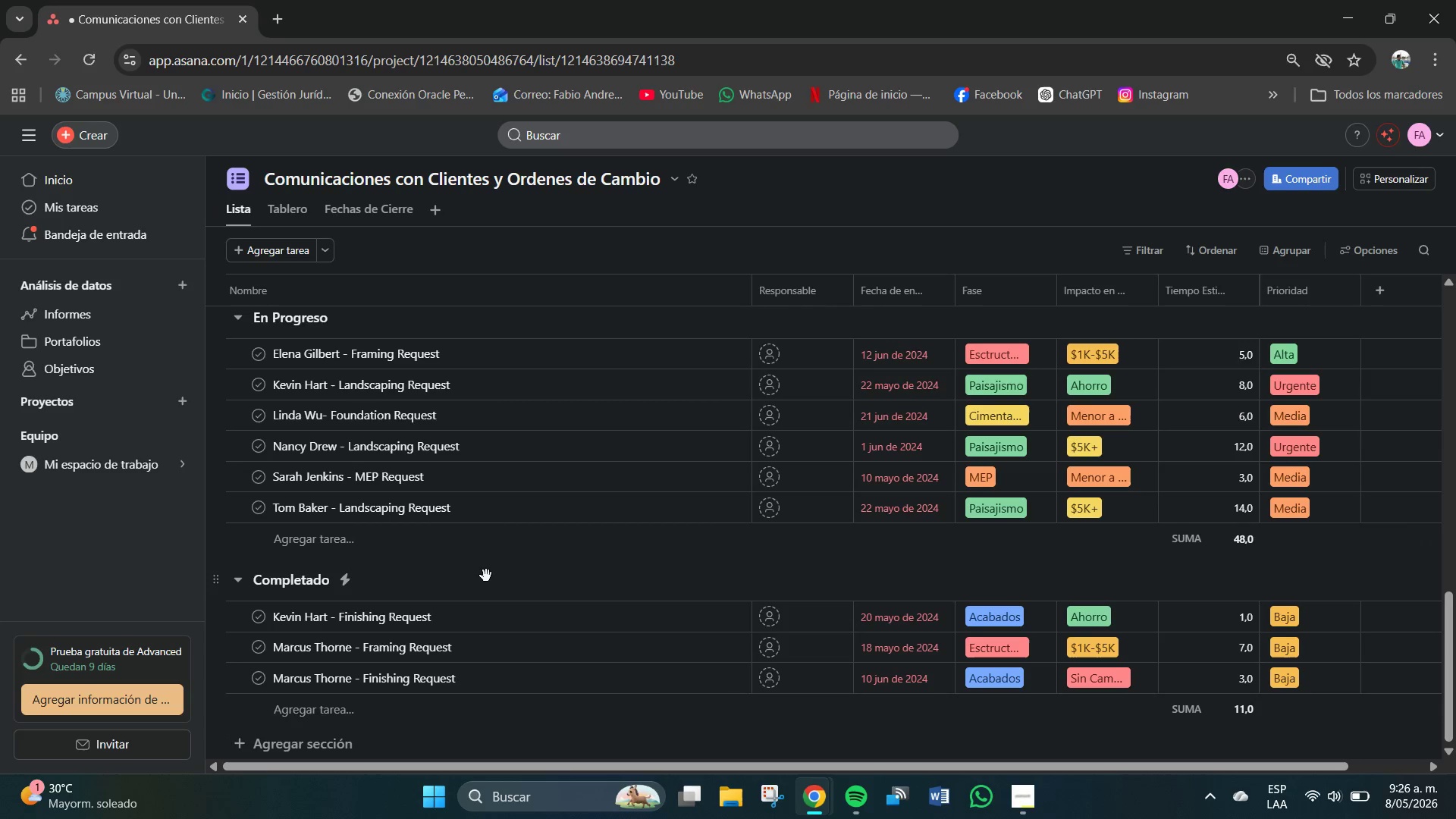 
scroll: coordinate [491, 560], scroll_direction: up, amount: 15.0
 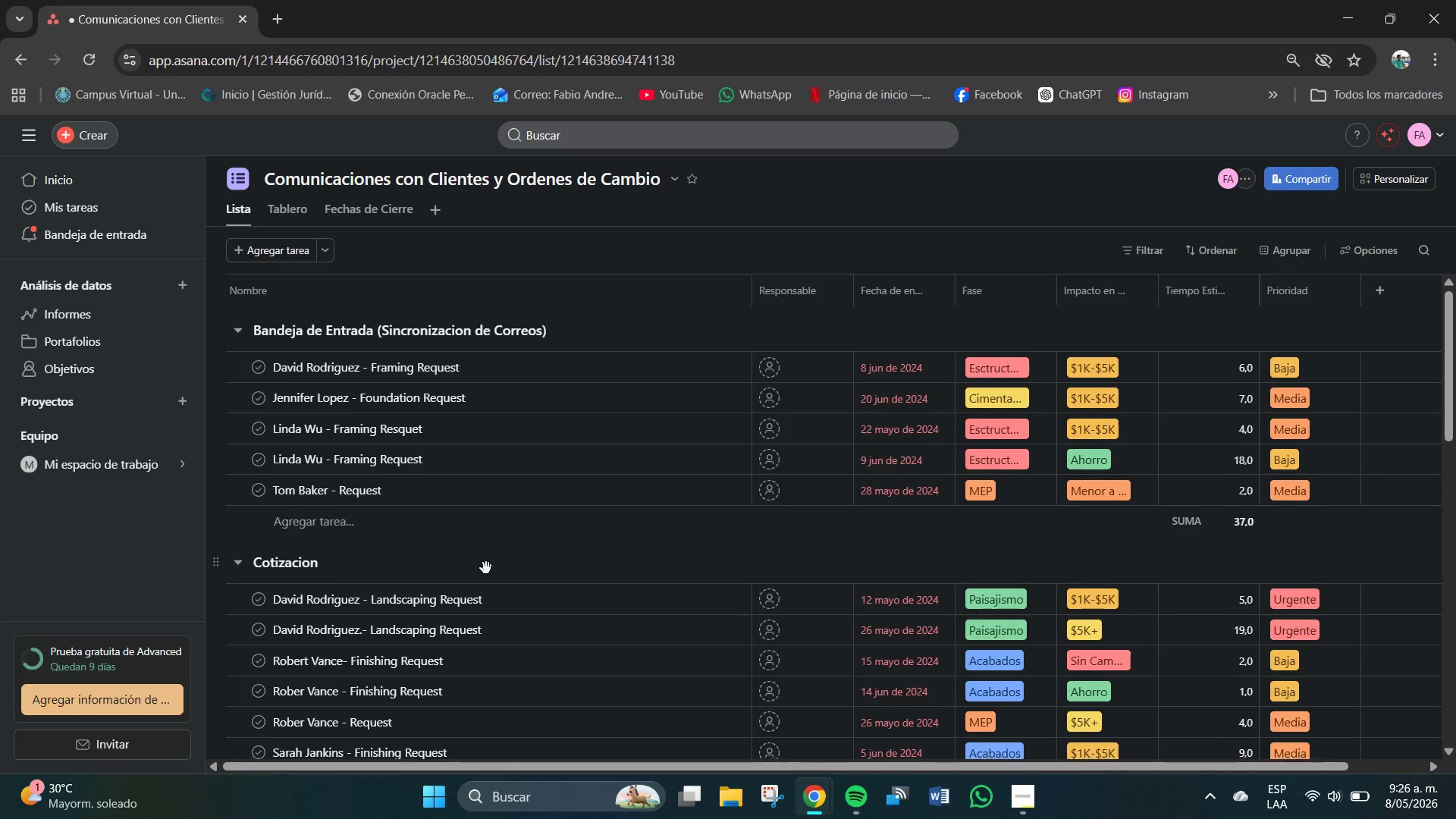 
scroll: coordinate [441, 529], scroll_direction: down, amount: 14.0
 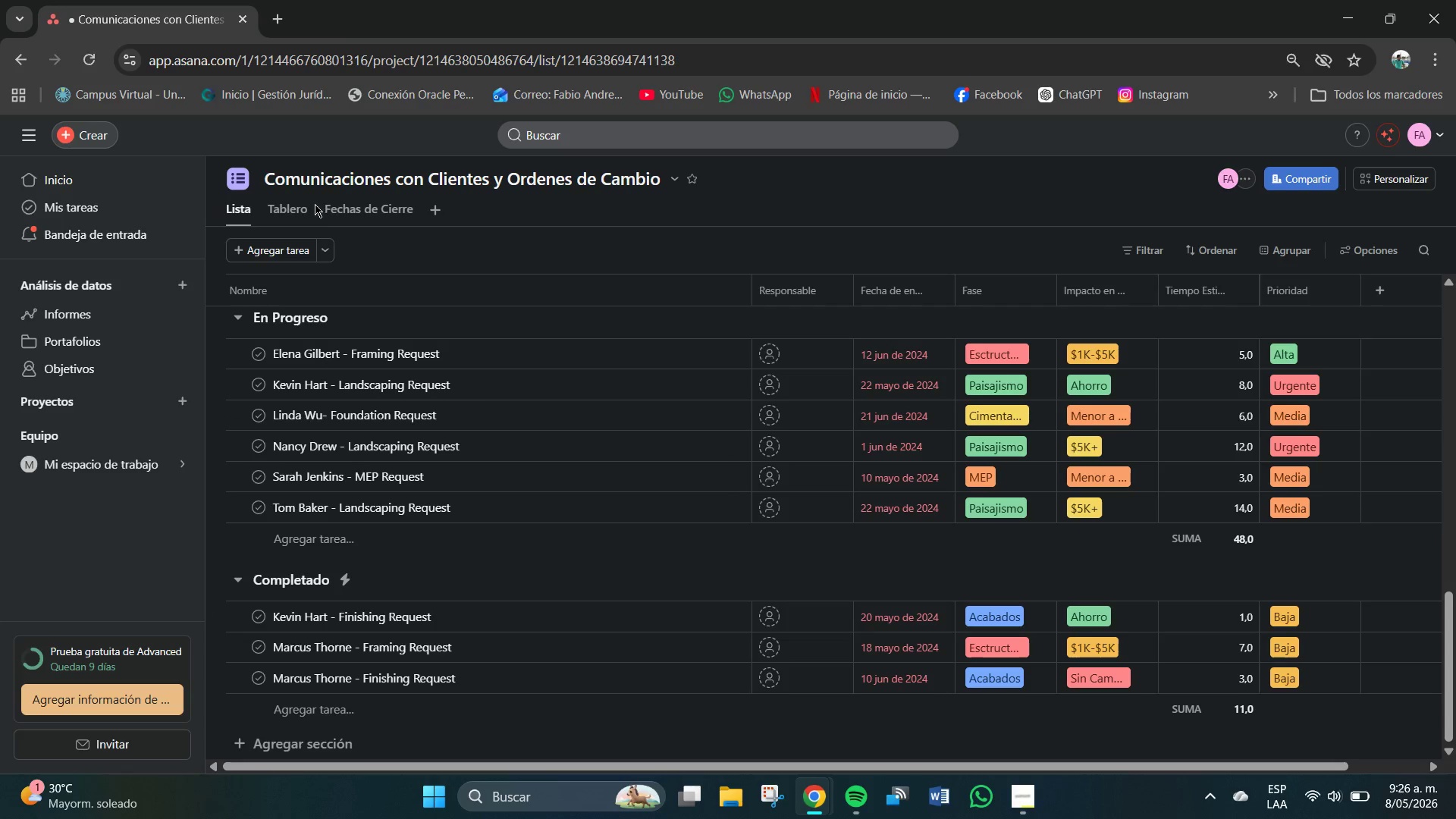 
left_click([292, 203])
 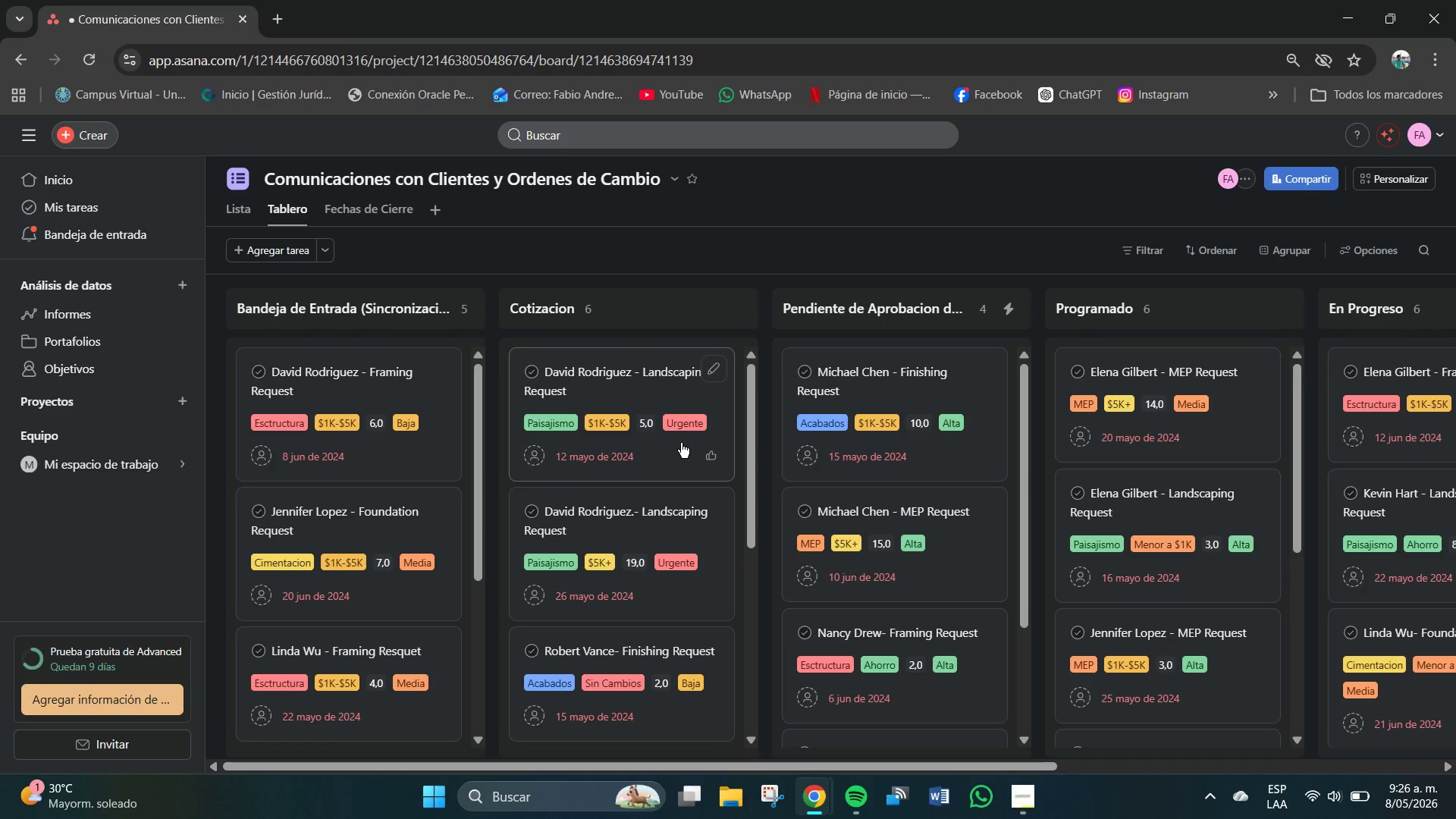 
scroll: coordinate [1107, 573], scroll_direction: down, amount: 1.0
 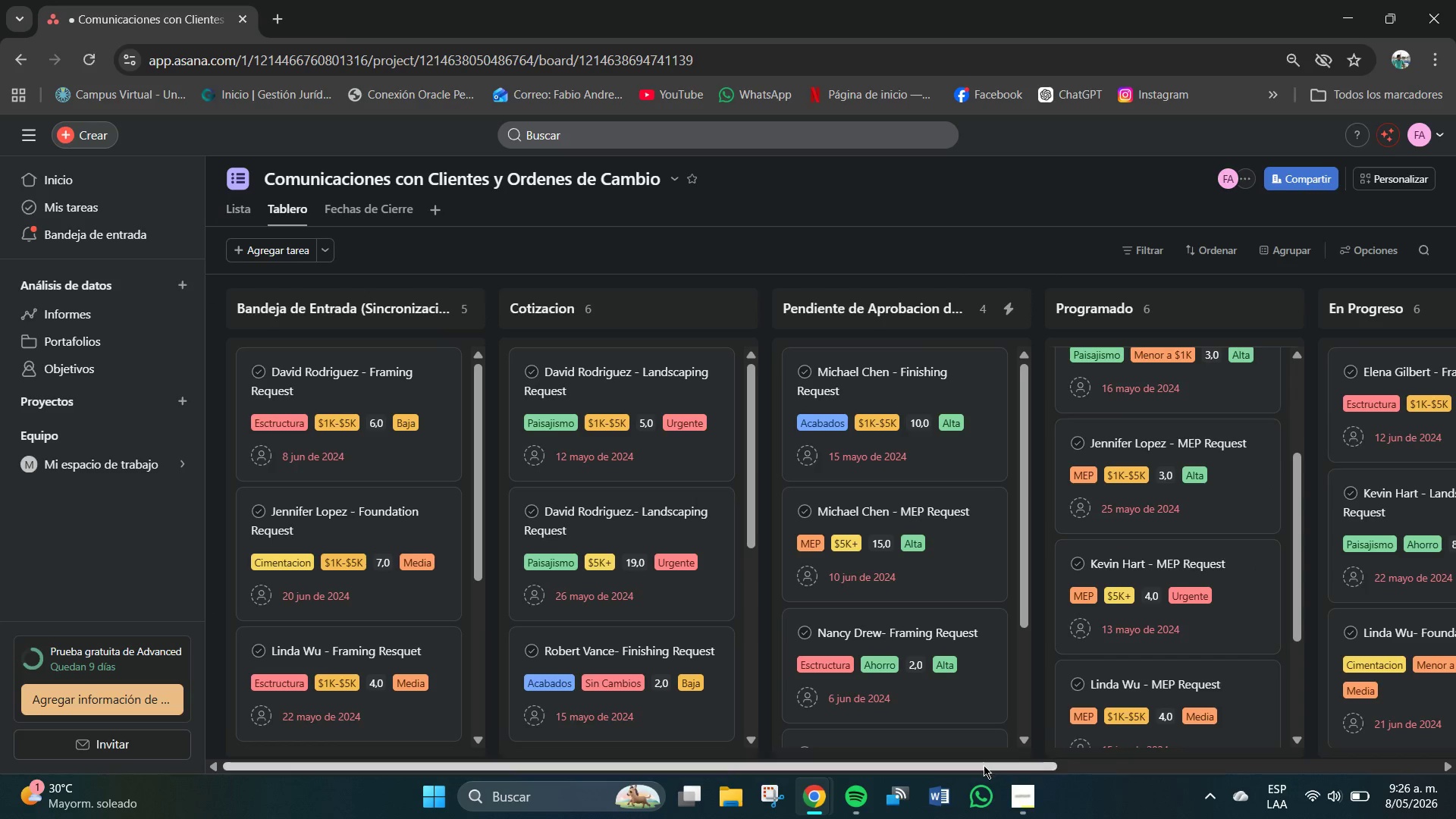 
left_click_drag(start_coordinate=[984, 765], to_coordinate=[1355, 764])
 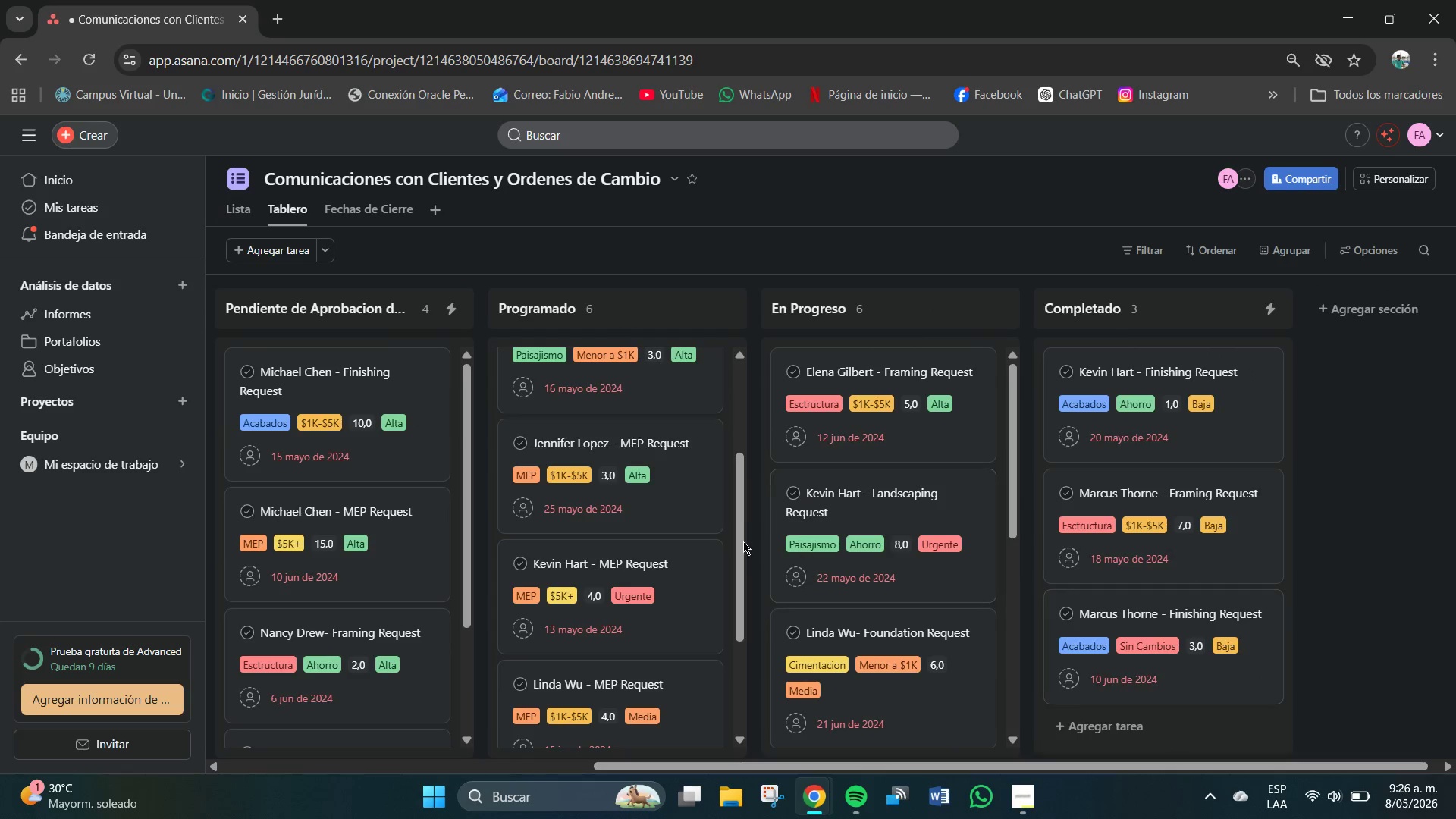 
scroll: coordinate [293, 660], scroll_direction: down, amount: 25.0
 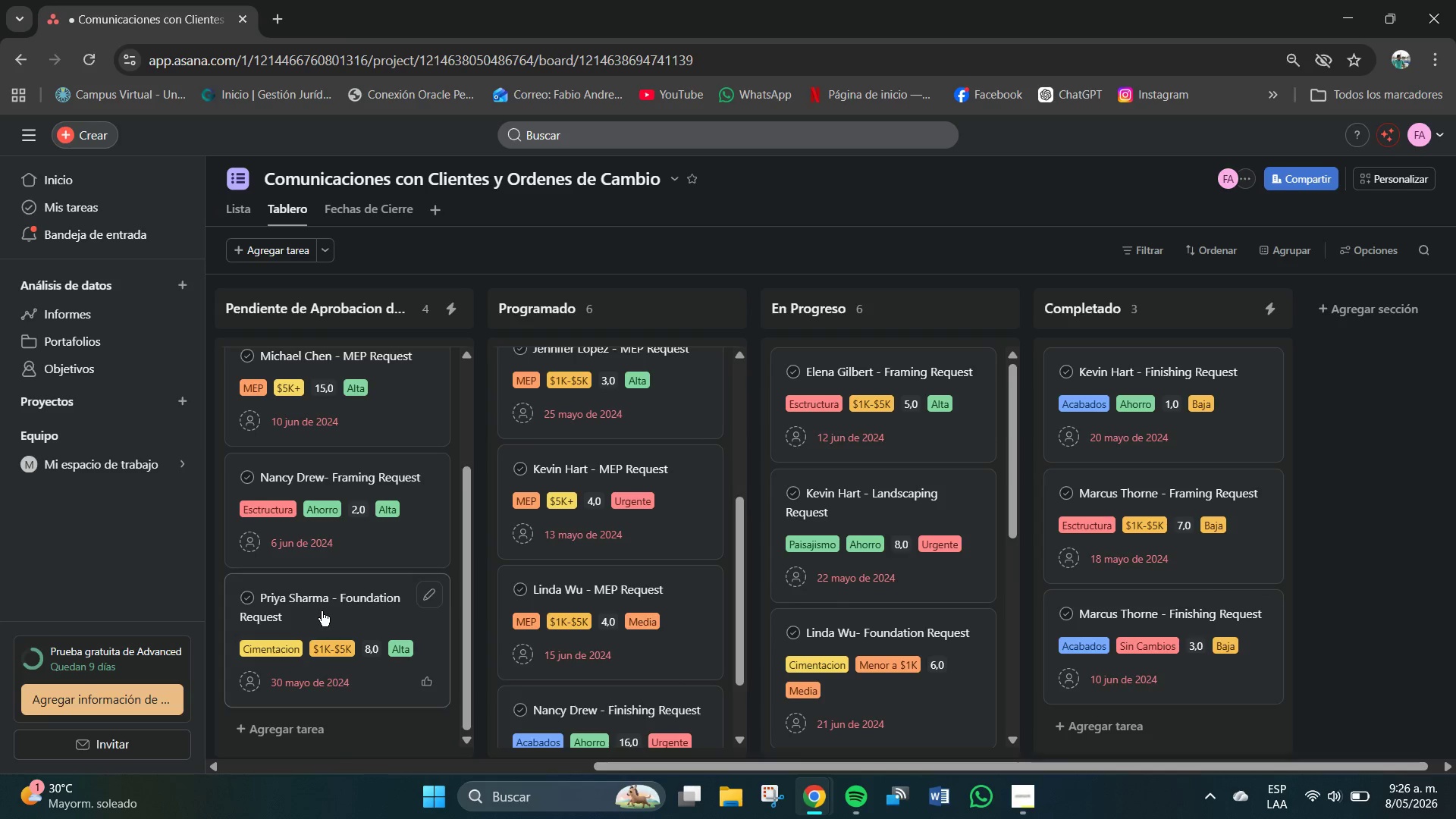 
left_click_drag(start_coordinate=[319, 610], to_coordinate=[1154, 647])
 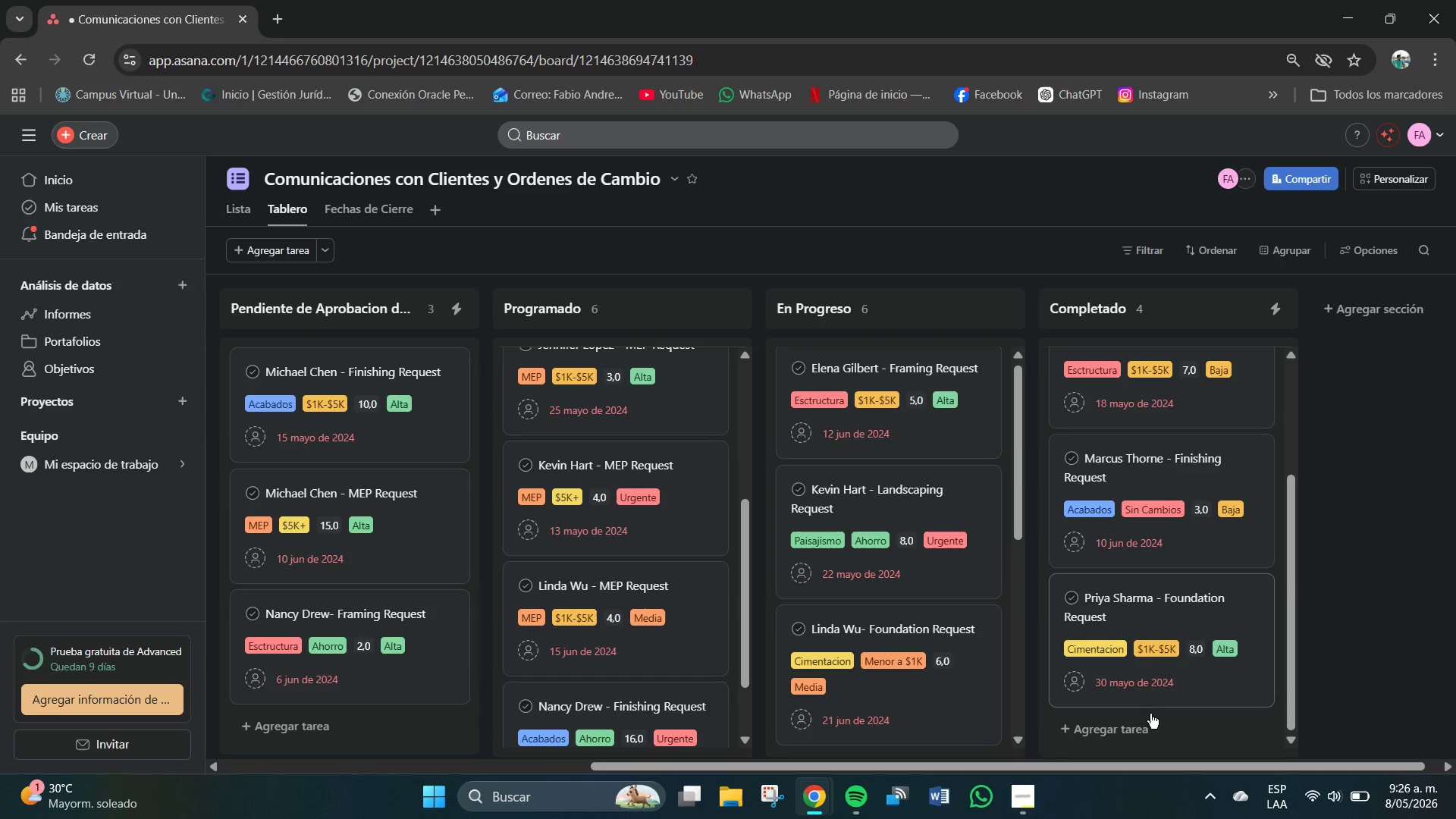 
scroll: coordinate [1147, 641], scroll_direction: down, amount: 2.0
 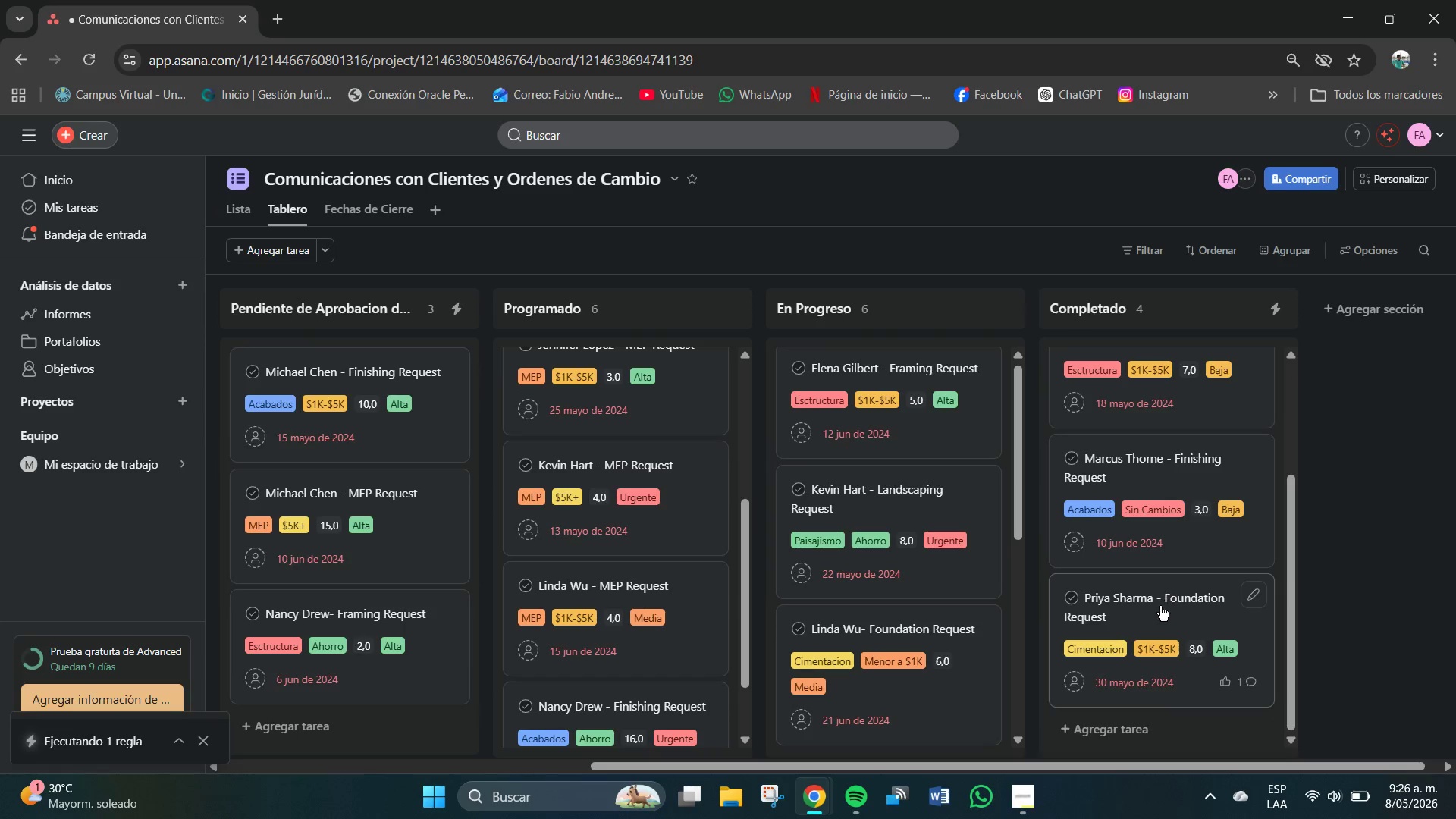 
wait(5.35)
 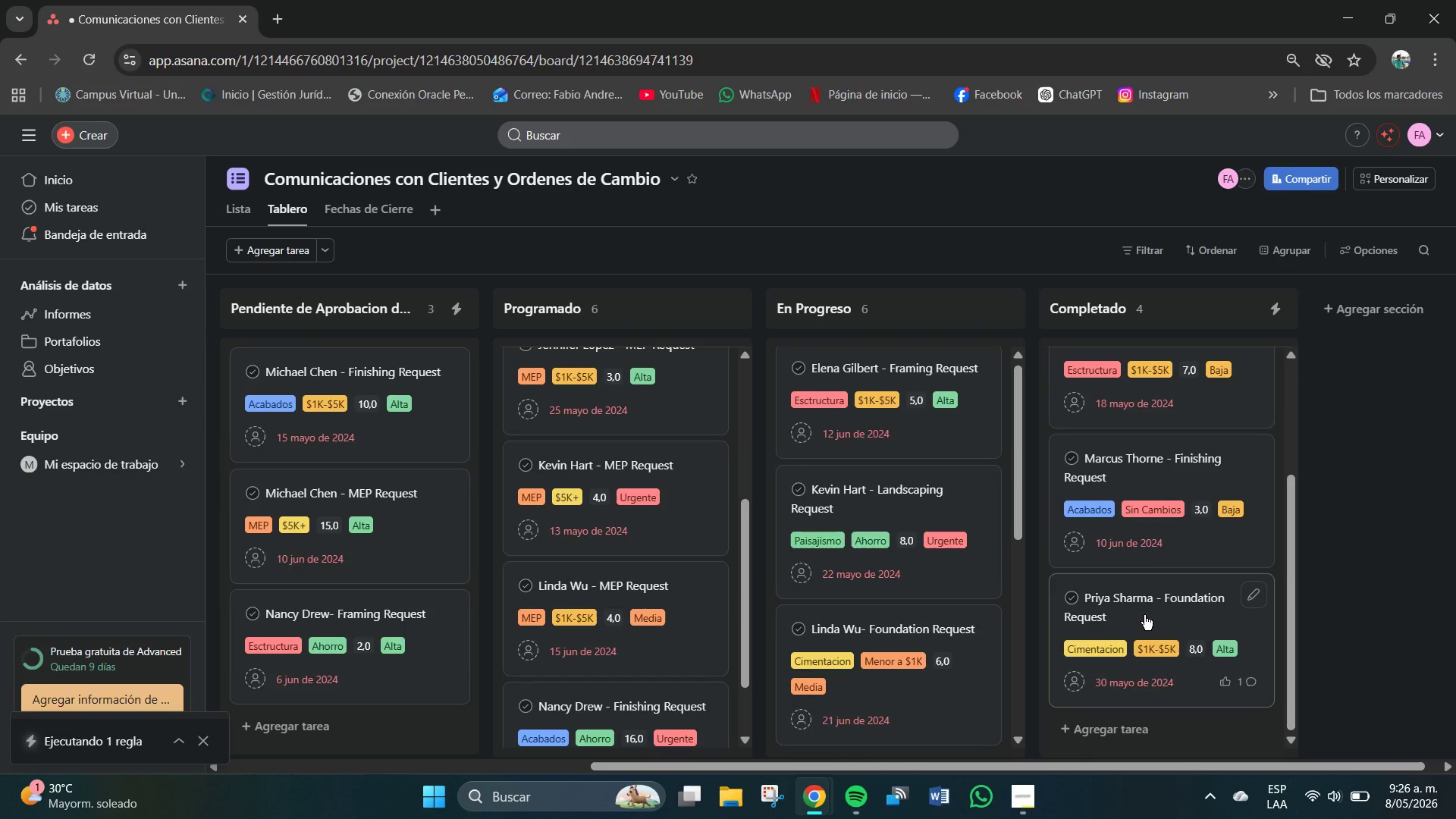 
left_click_drag(start_coordinate=[1166, 601], to_coordinate=[473, 642])
 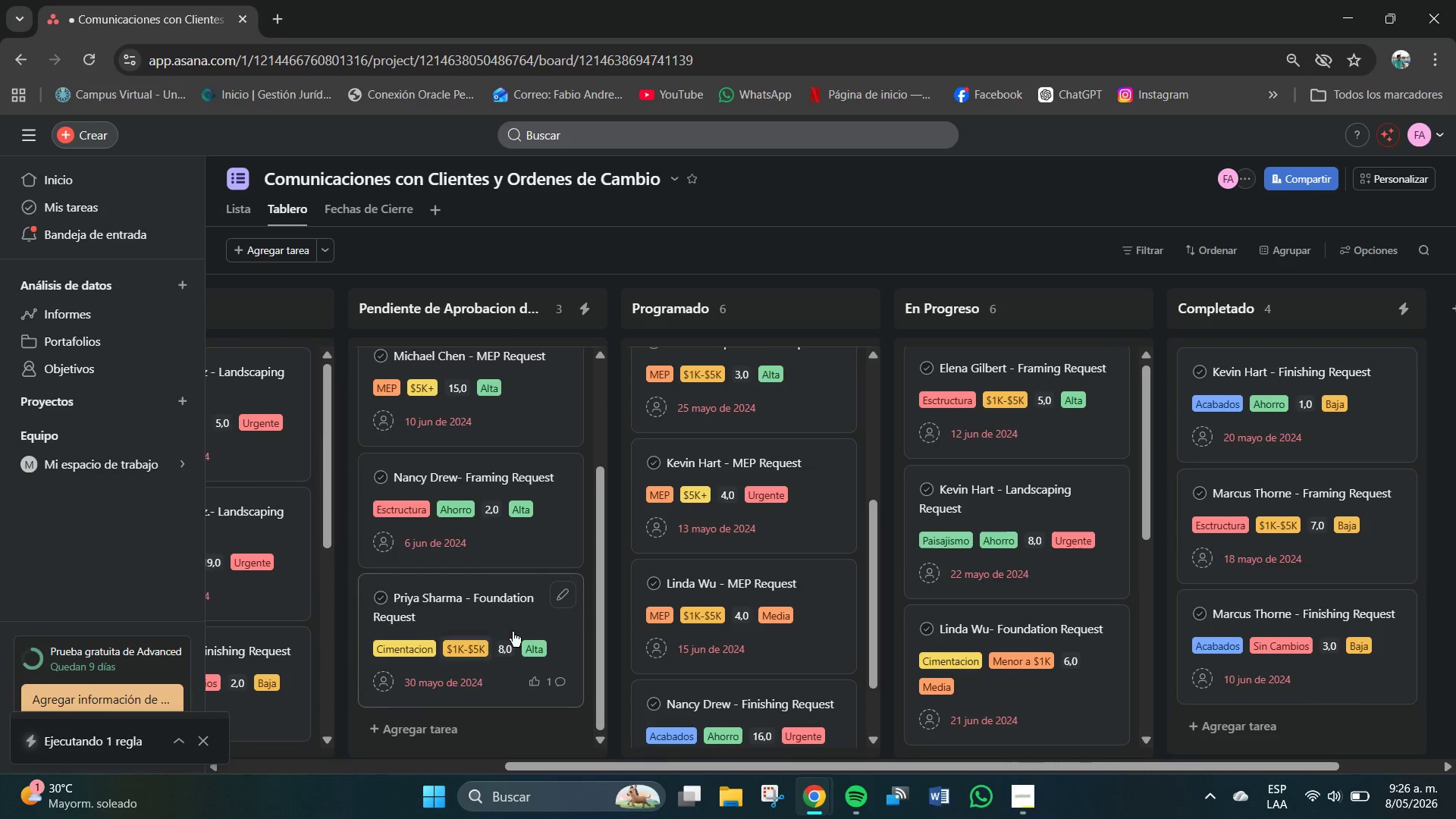 
scroll: coordinate [1189, 570], scroll_direction: down, amount: 21.0
 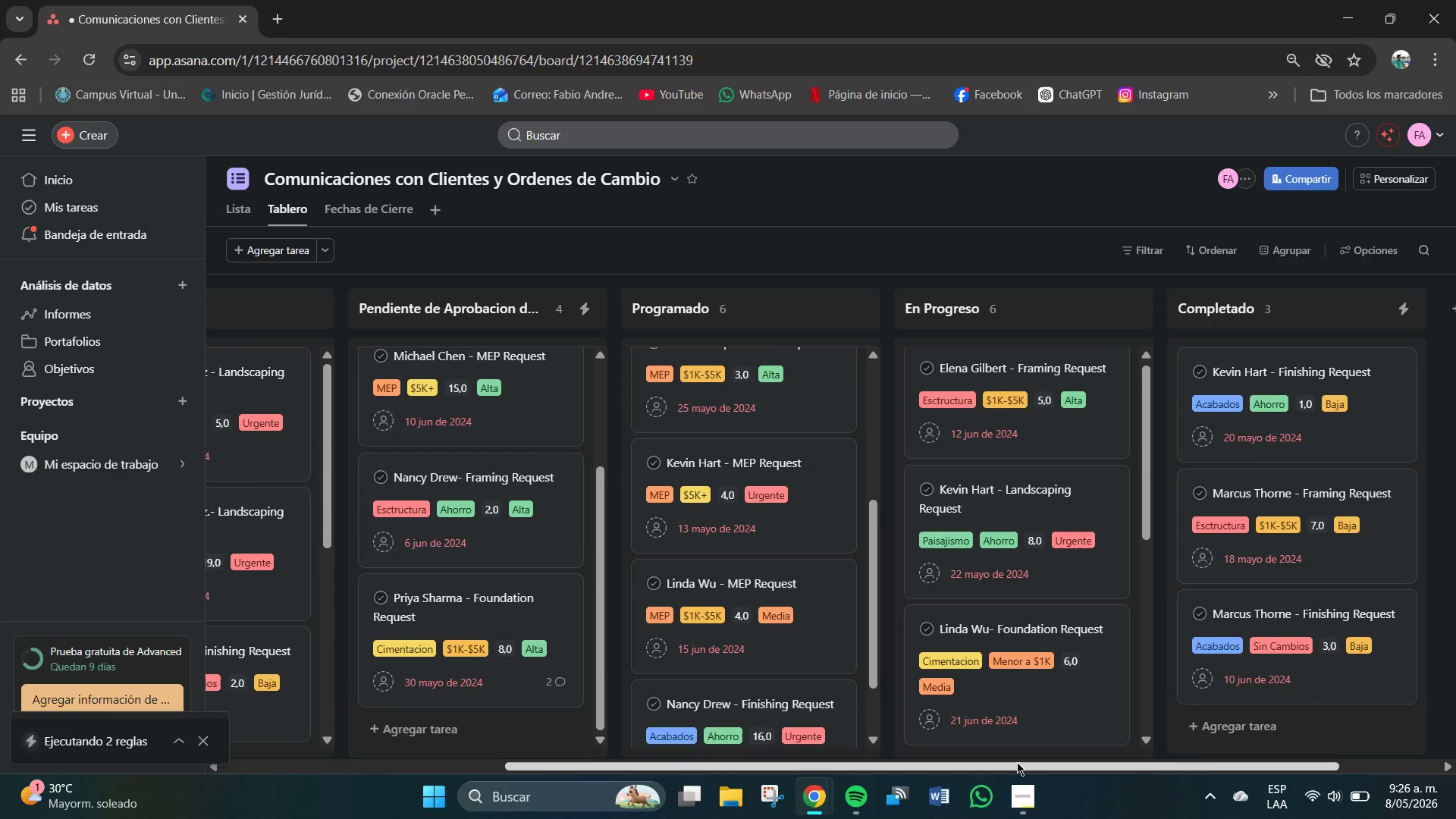 
left_click_drag(start_coordinate=[1017, 766], to_coordinate=[1118, 783])
 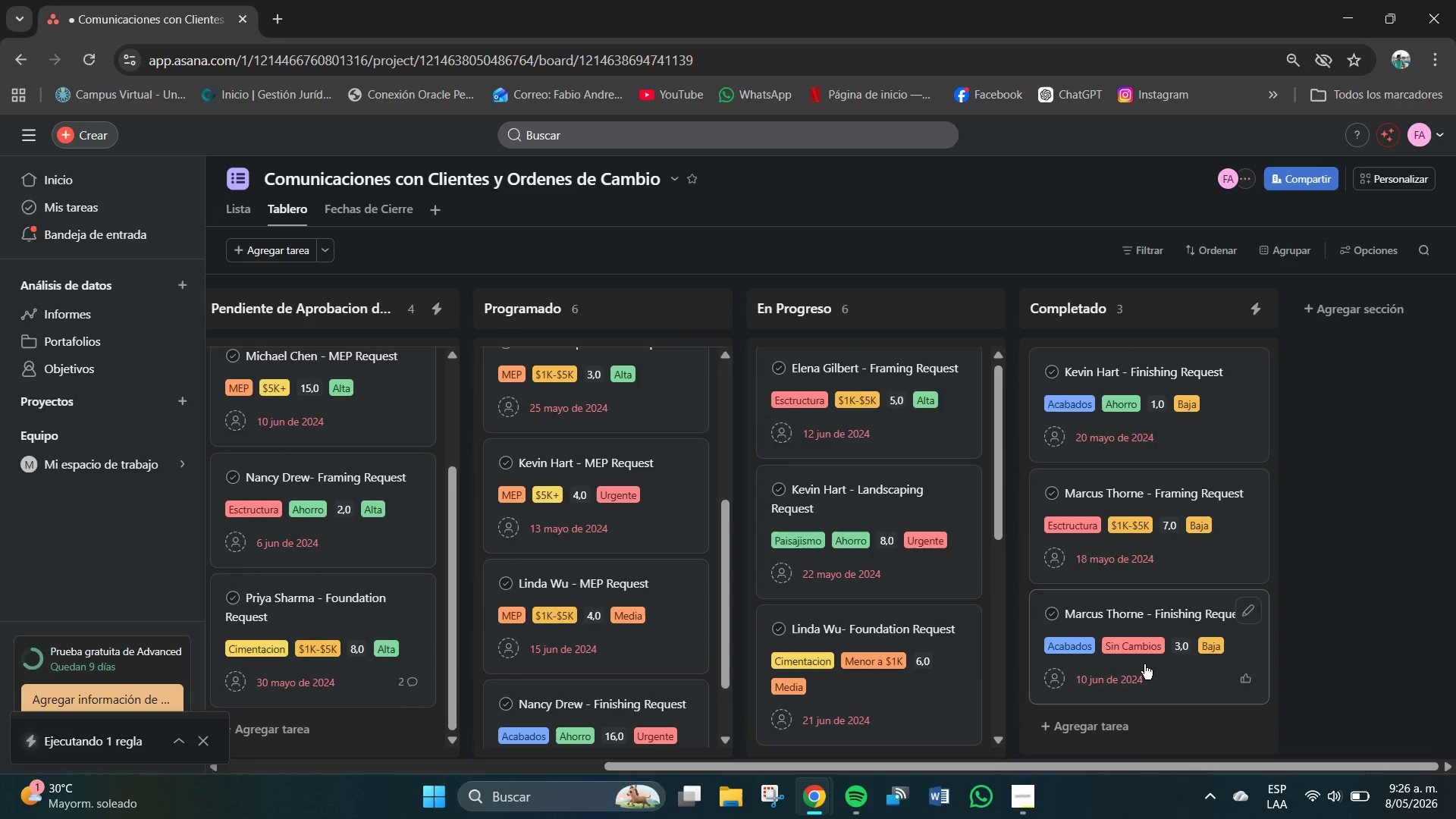 
scroll: coordinate [1144, 664], scroll_direction: down, amount: 6.0
 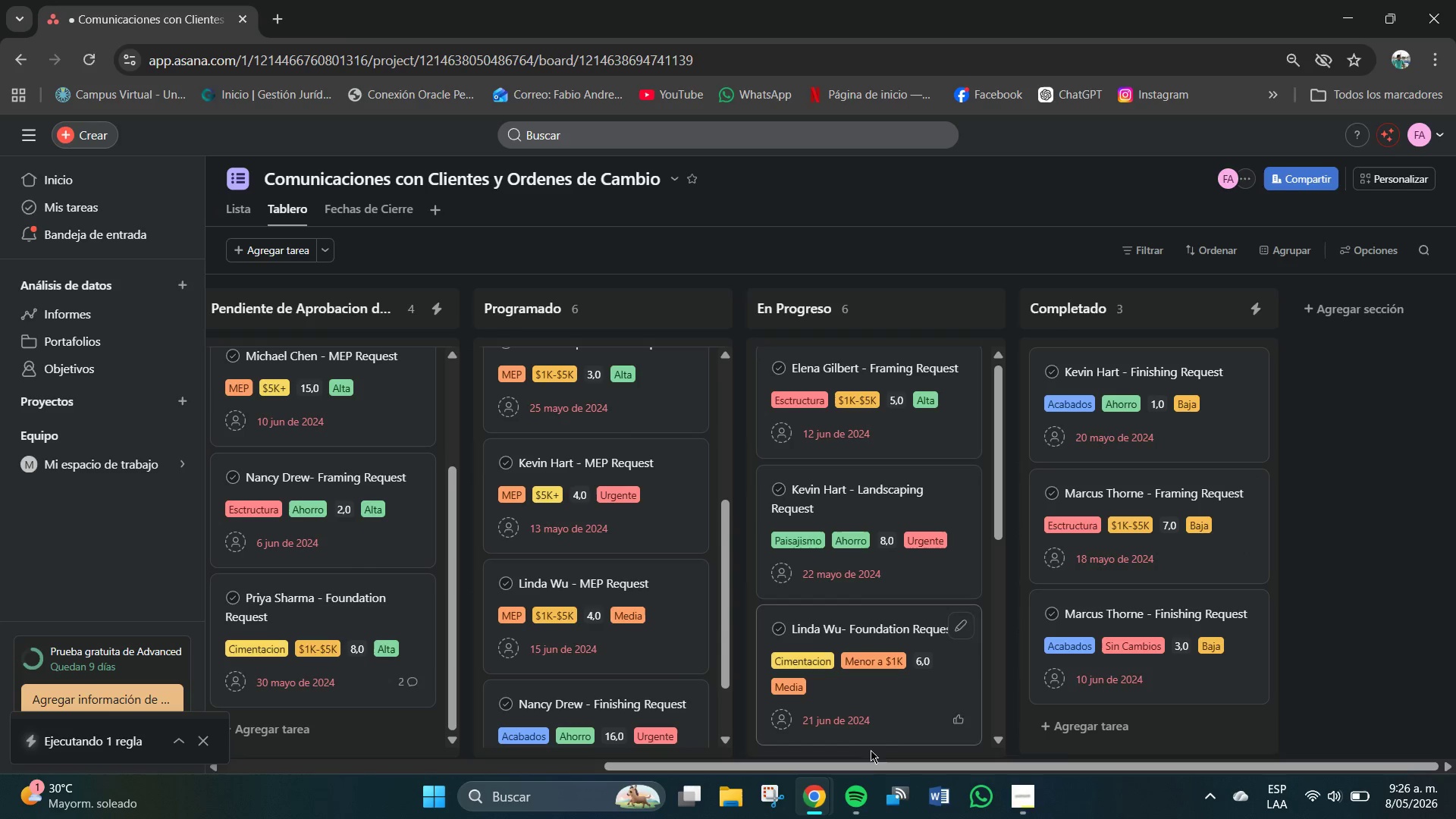 
left_click_drag(start_coordinate=[866, 767], to_coordinate=[455, 786])
 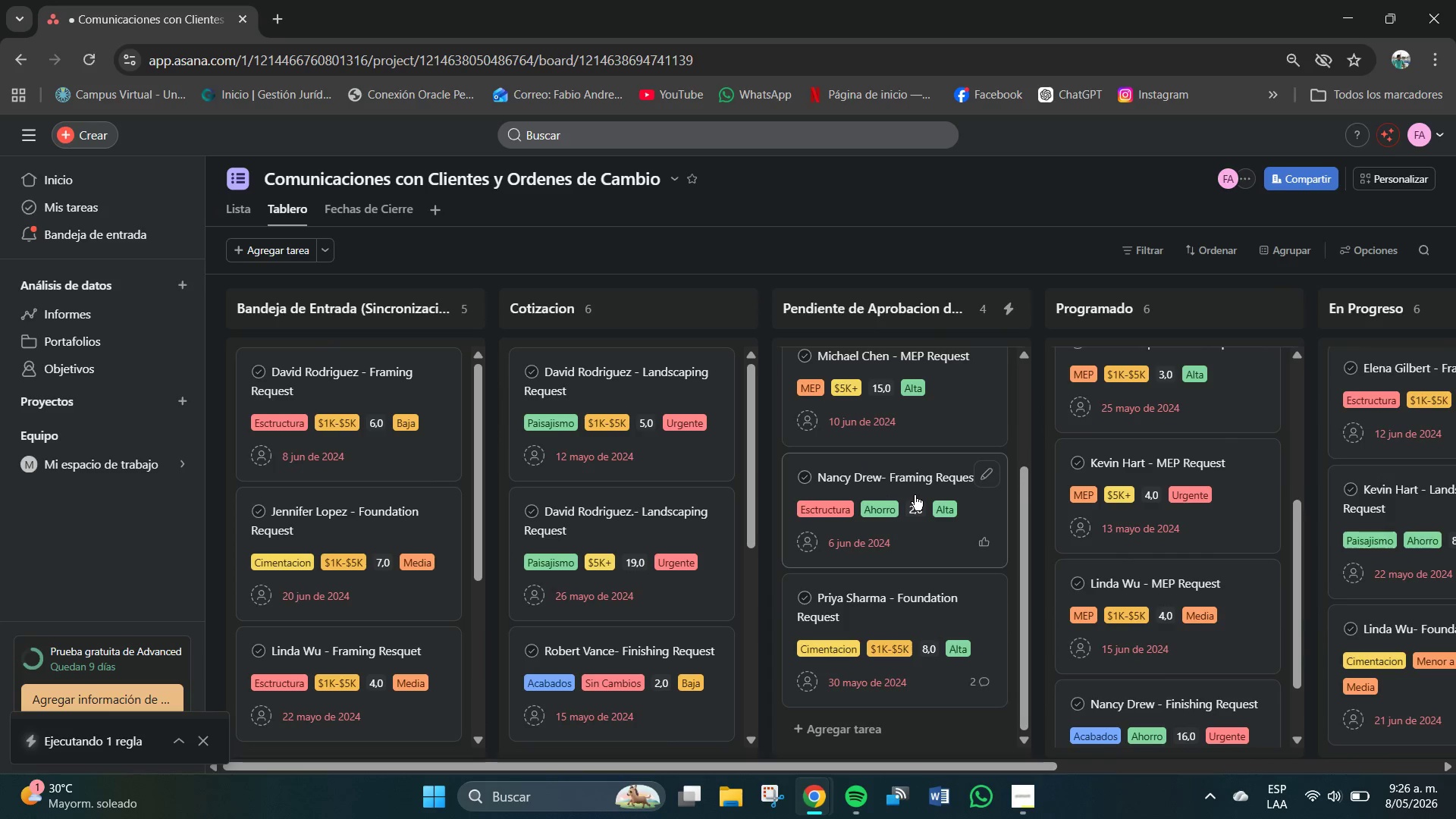 
scroll: coordinate [915, 495], scroll_direction: down, amount: 4.0
 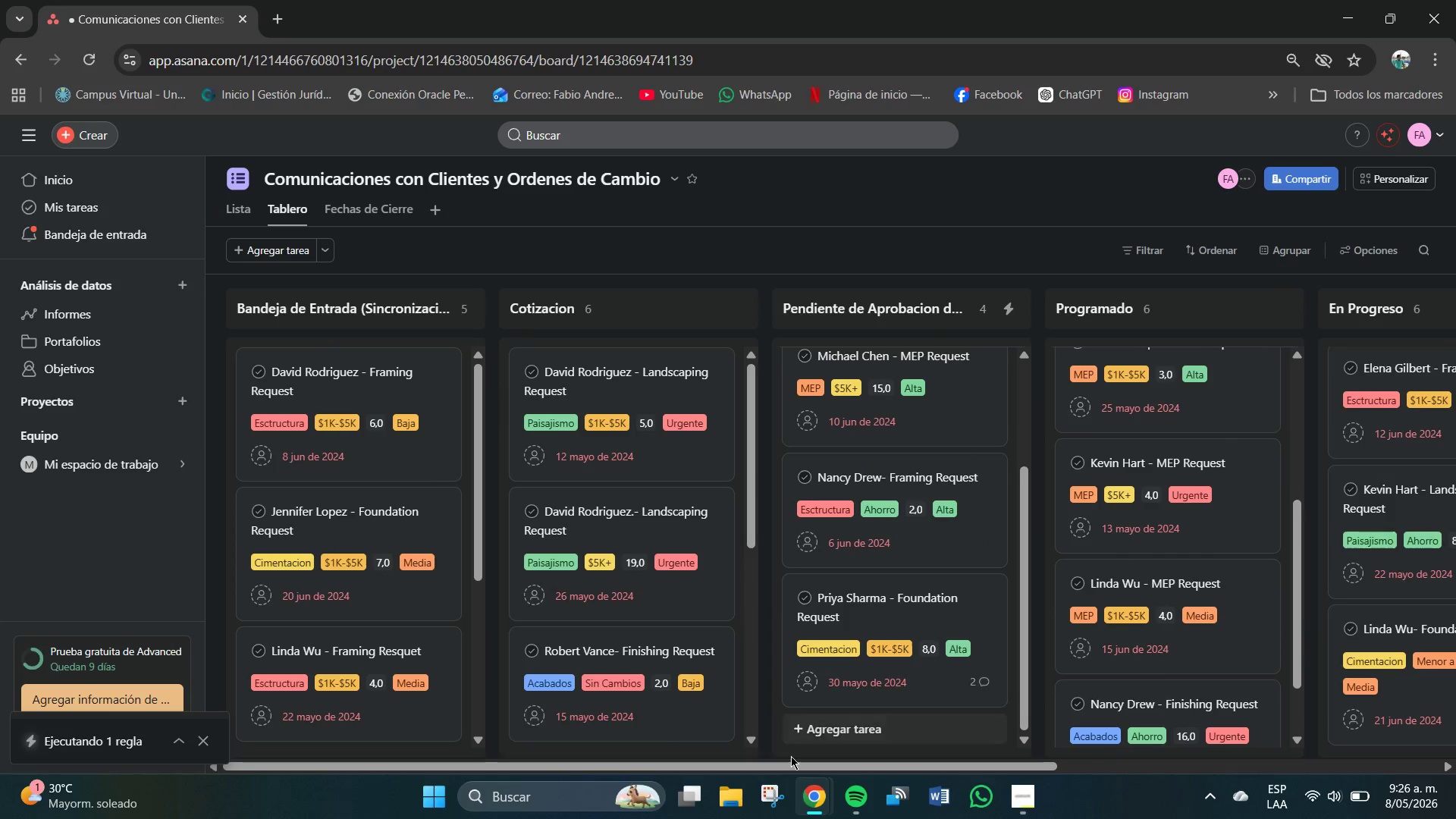 
left_click_drag(start_coordinate=[797, 767], to_coordinate=[833, 769])
 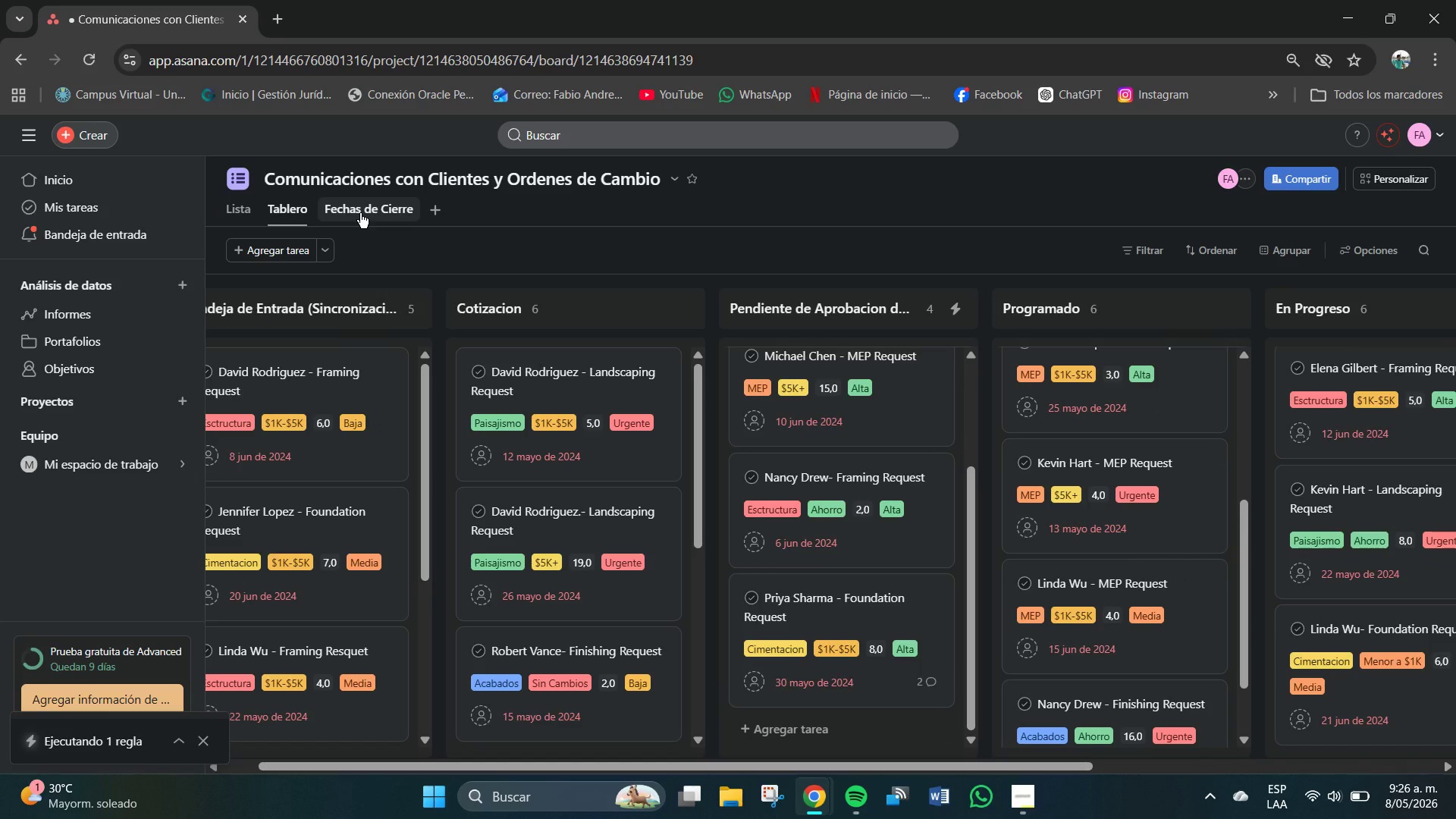 
left_click([360, 213])
 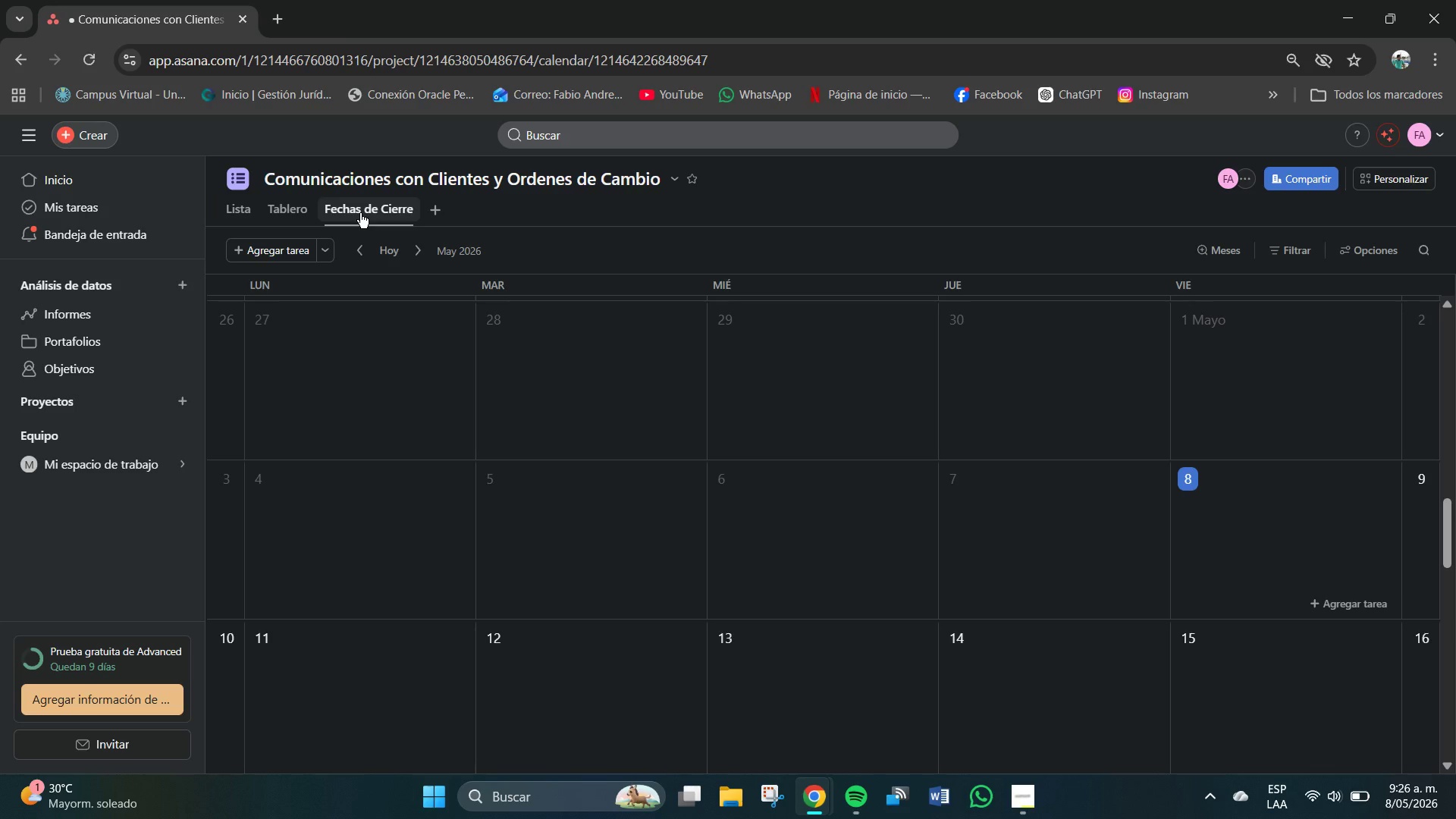 
wait(9.81)
 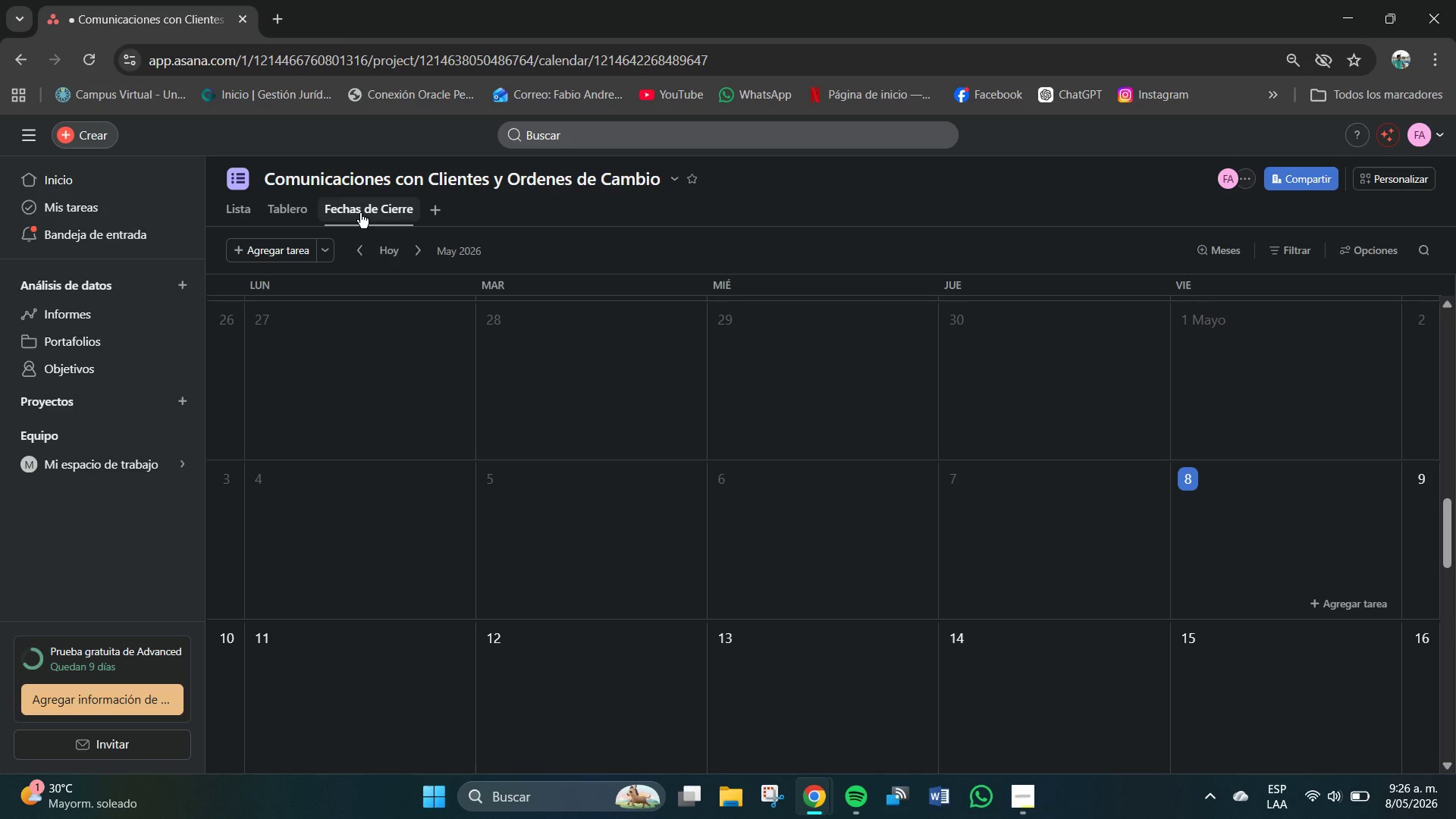 
left_click([237, 205])
 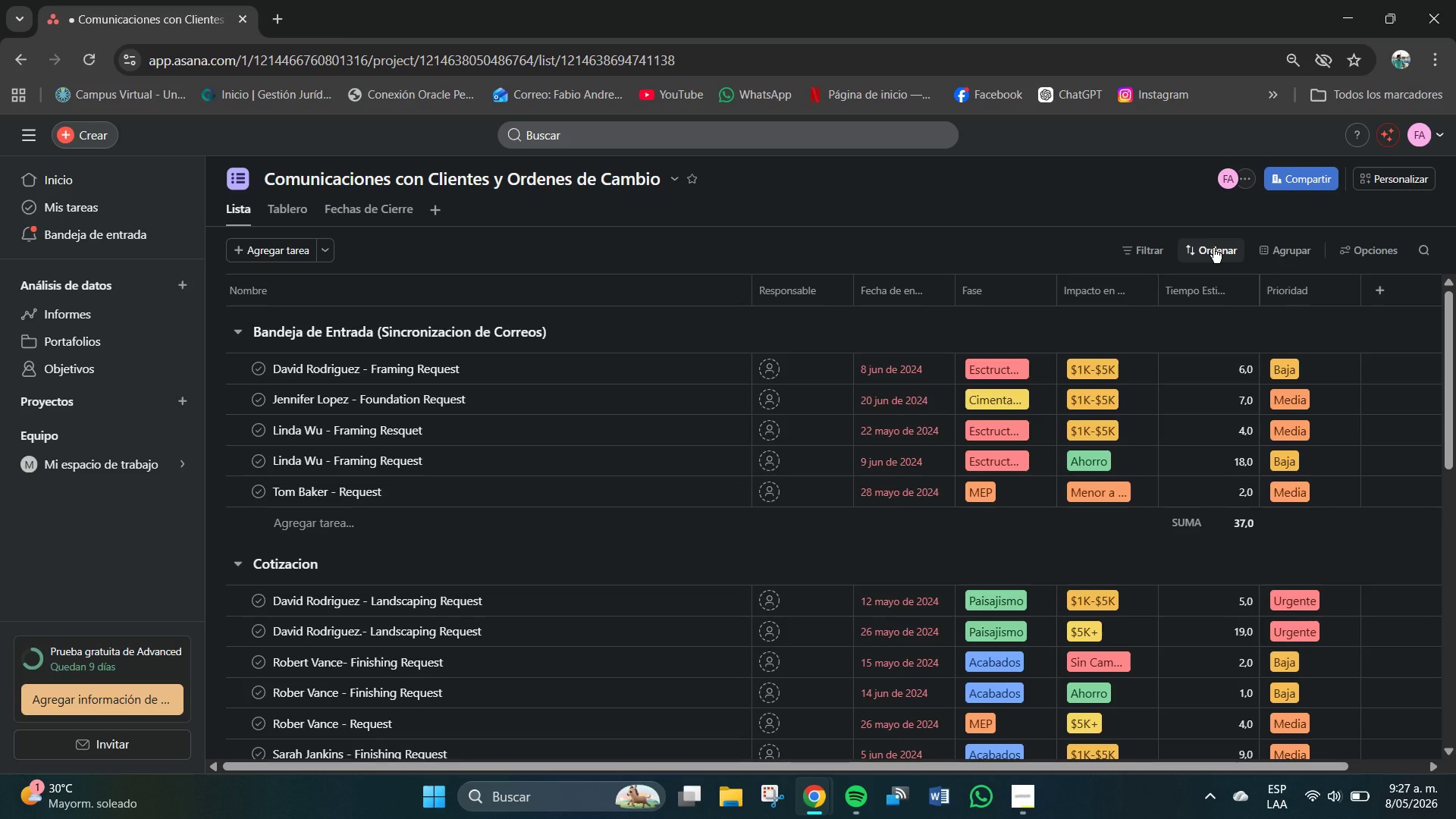 
wait(11.03)
 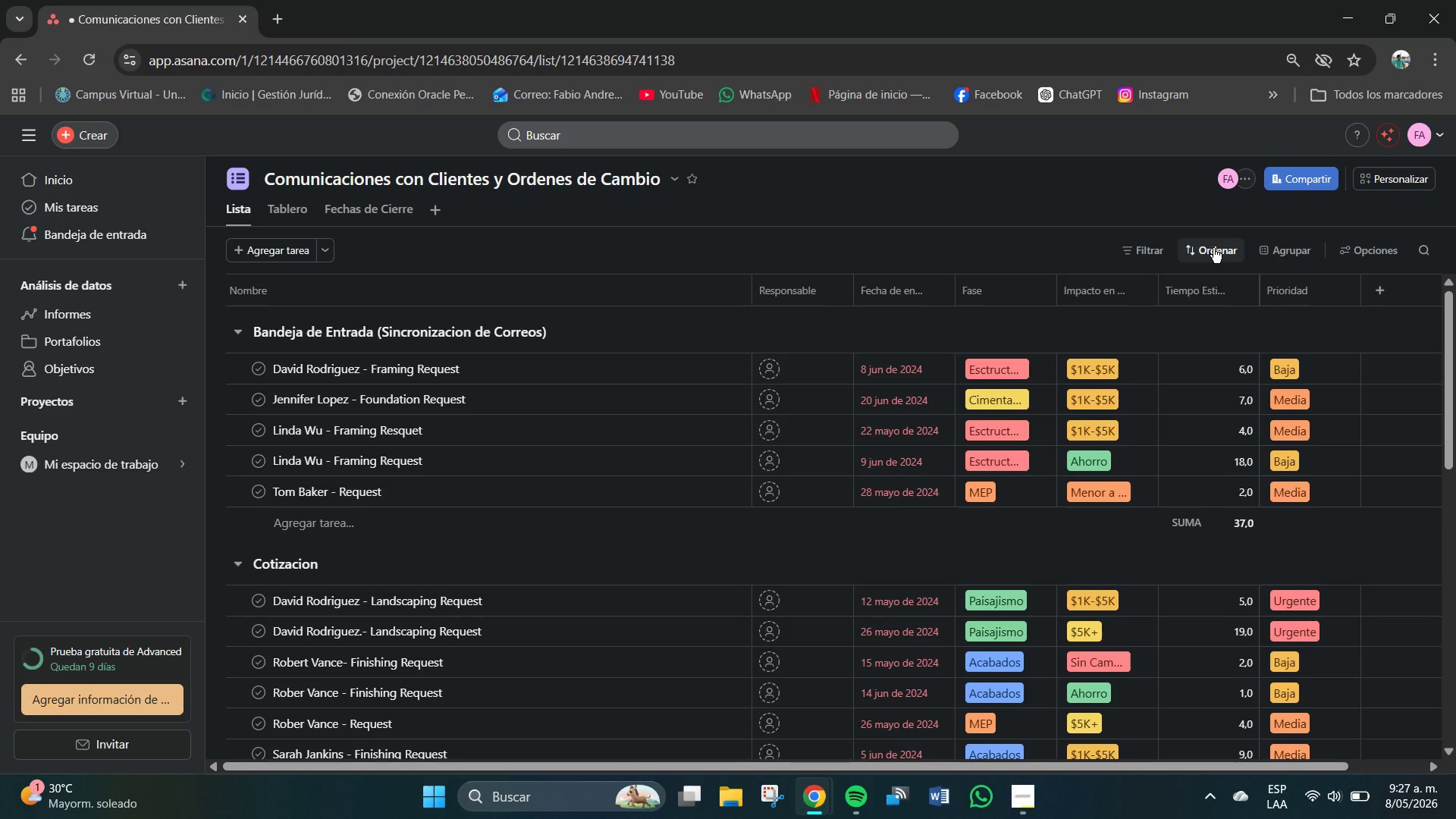 
left_click([1216, 251])
 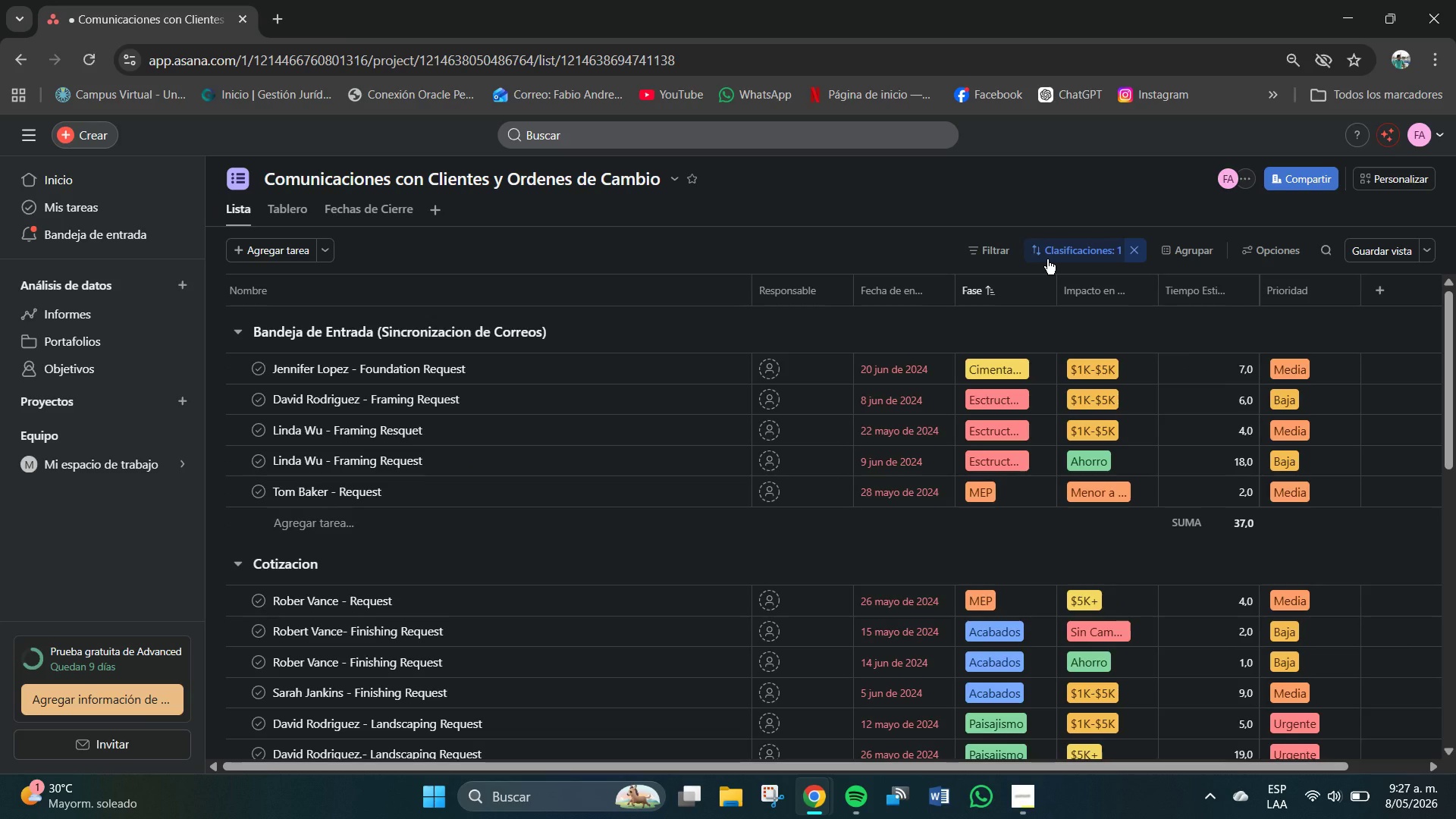 
wait(18.64)
 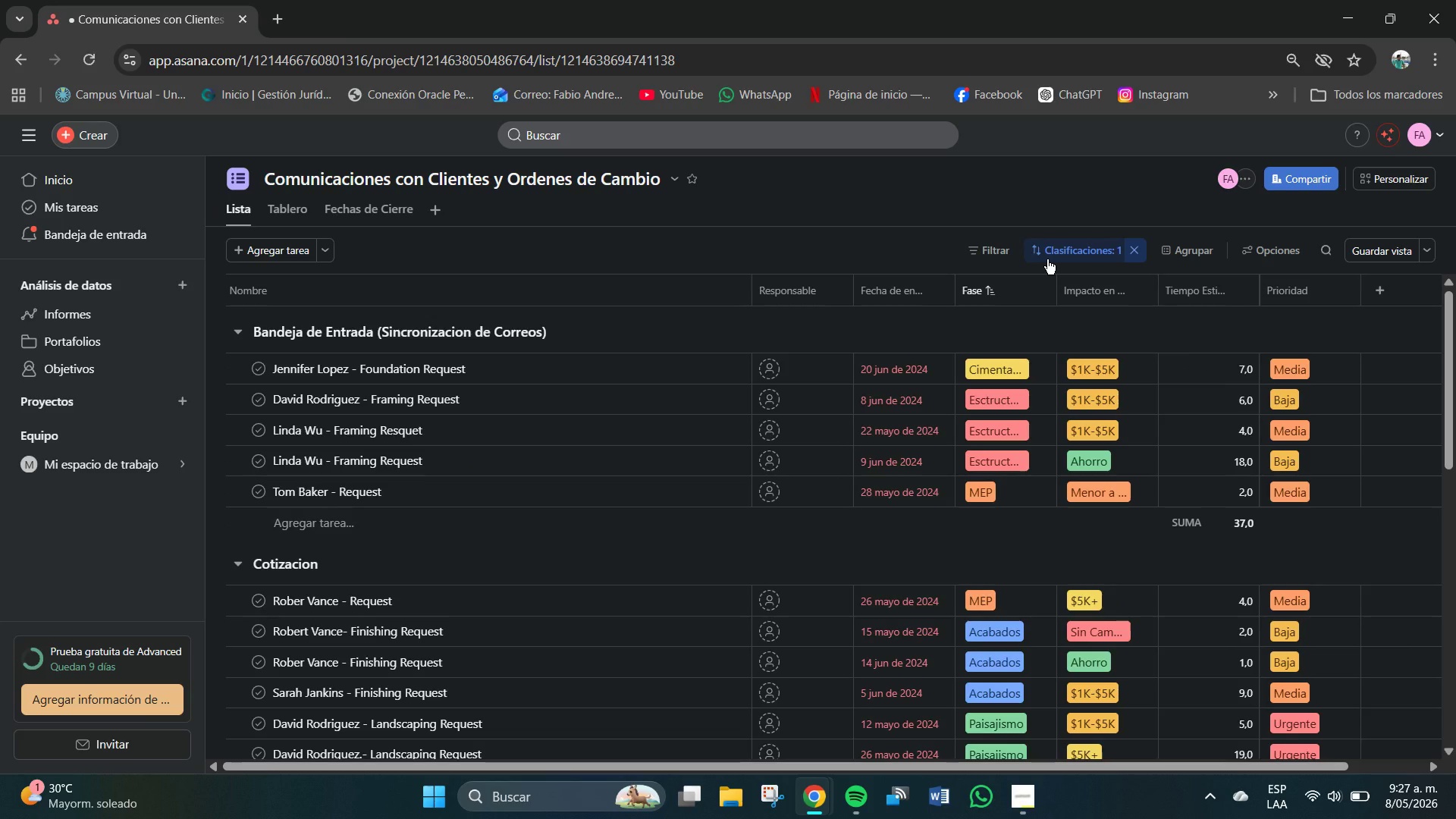 
left_click([1393, 254])
 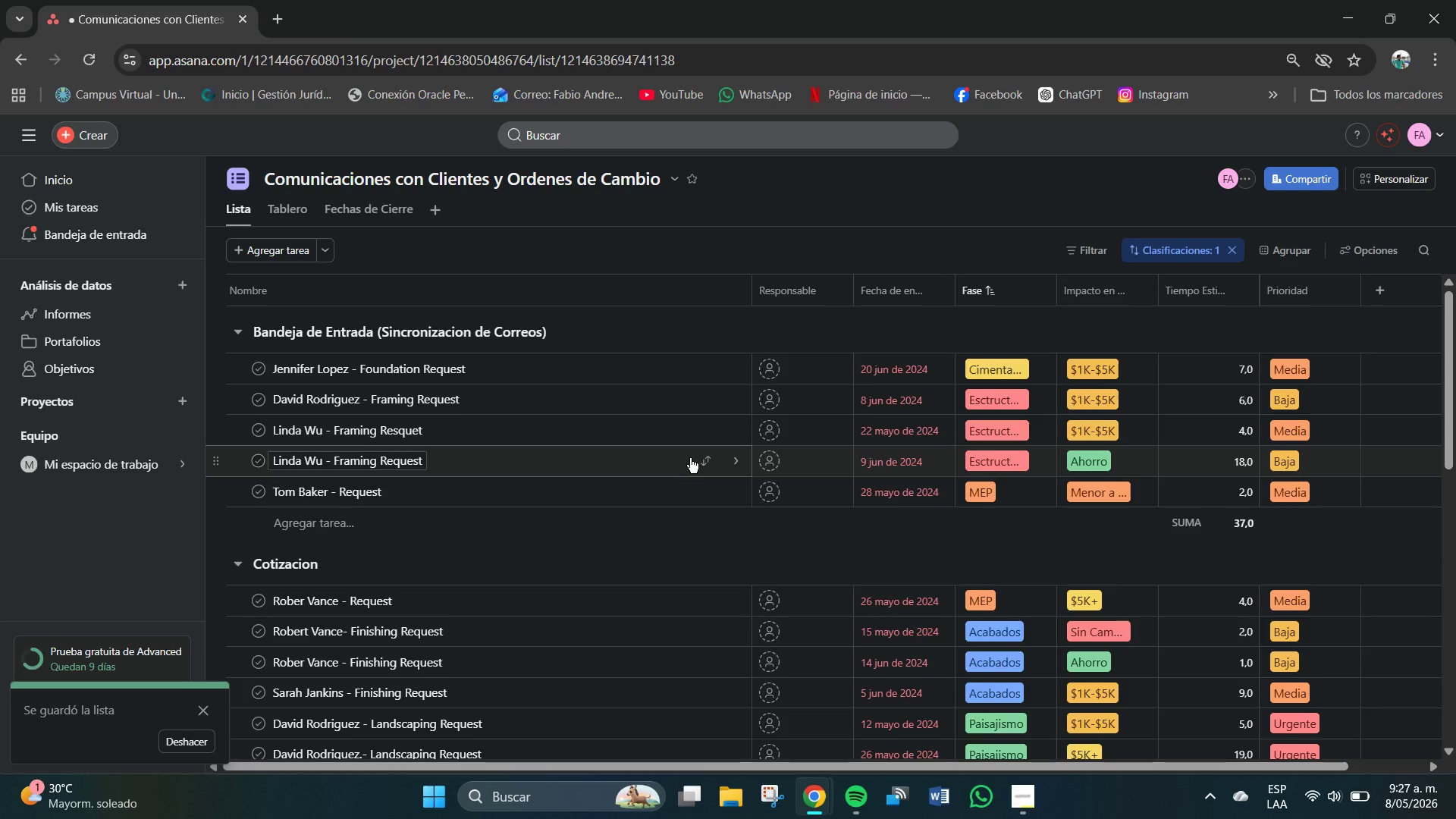 
wait(6.56)
 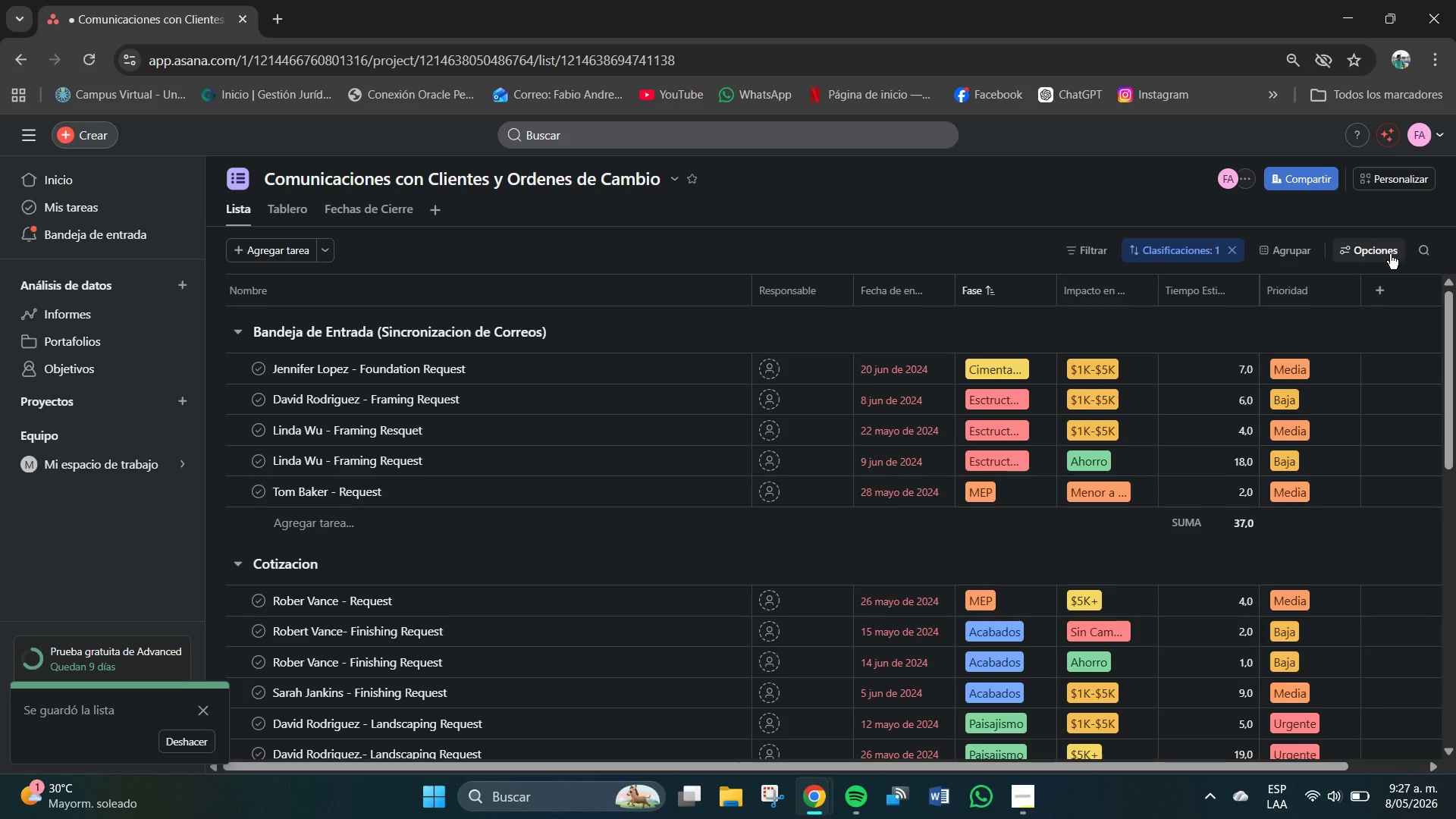 
mouse_move([582, 434])
 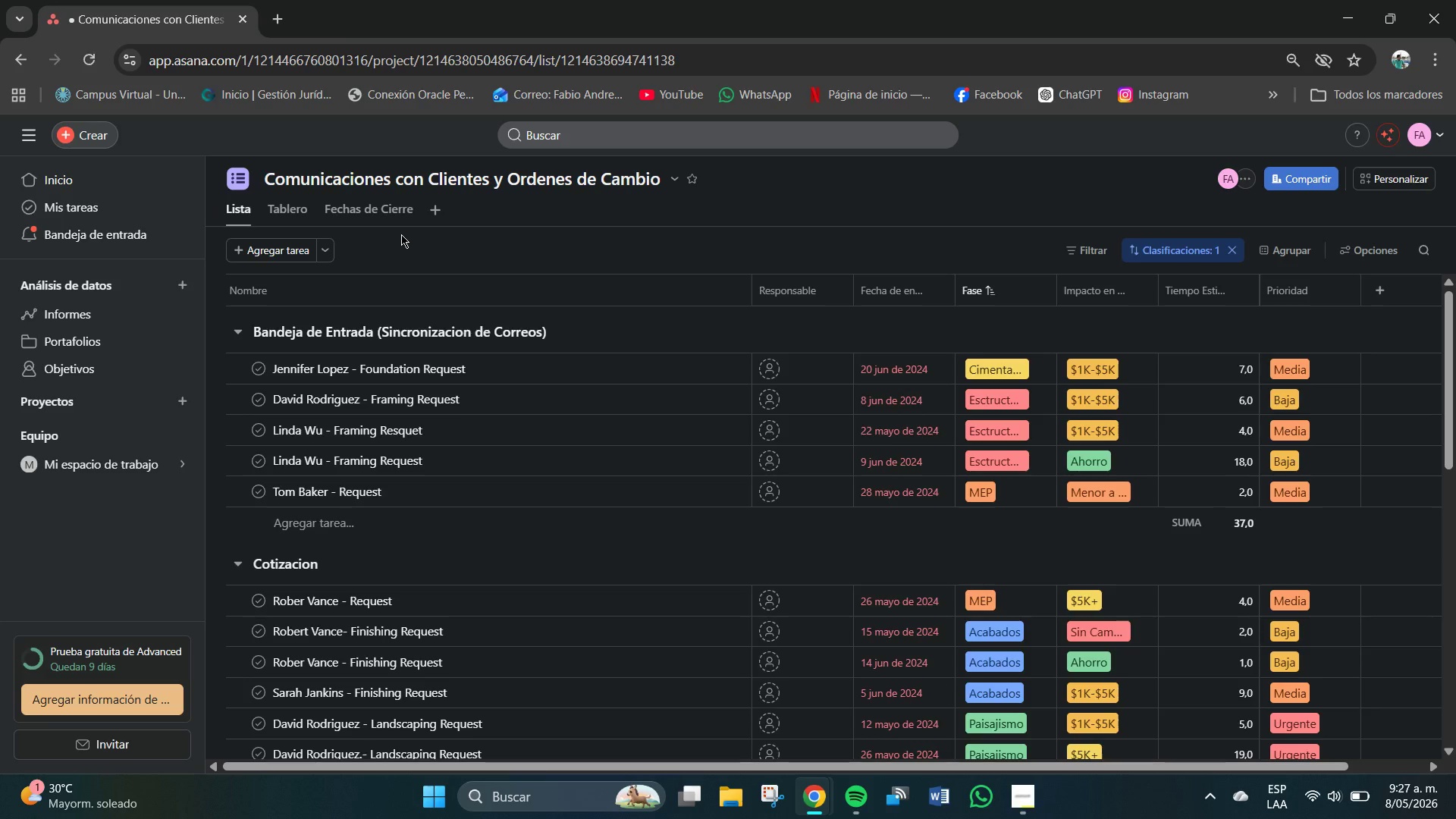 
wait(12.64)
 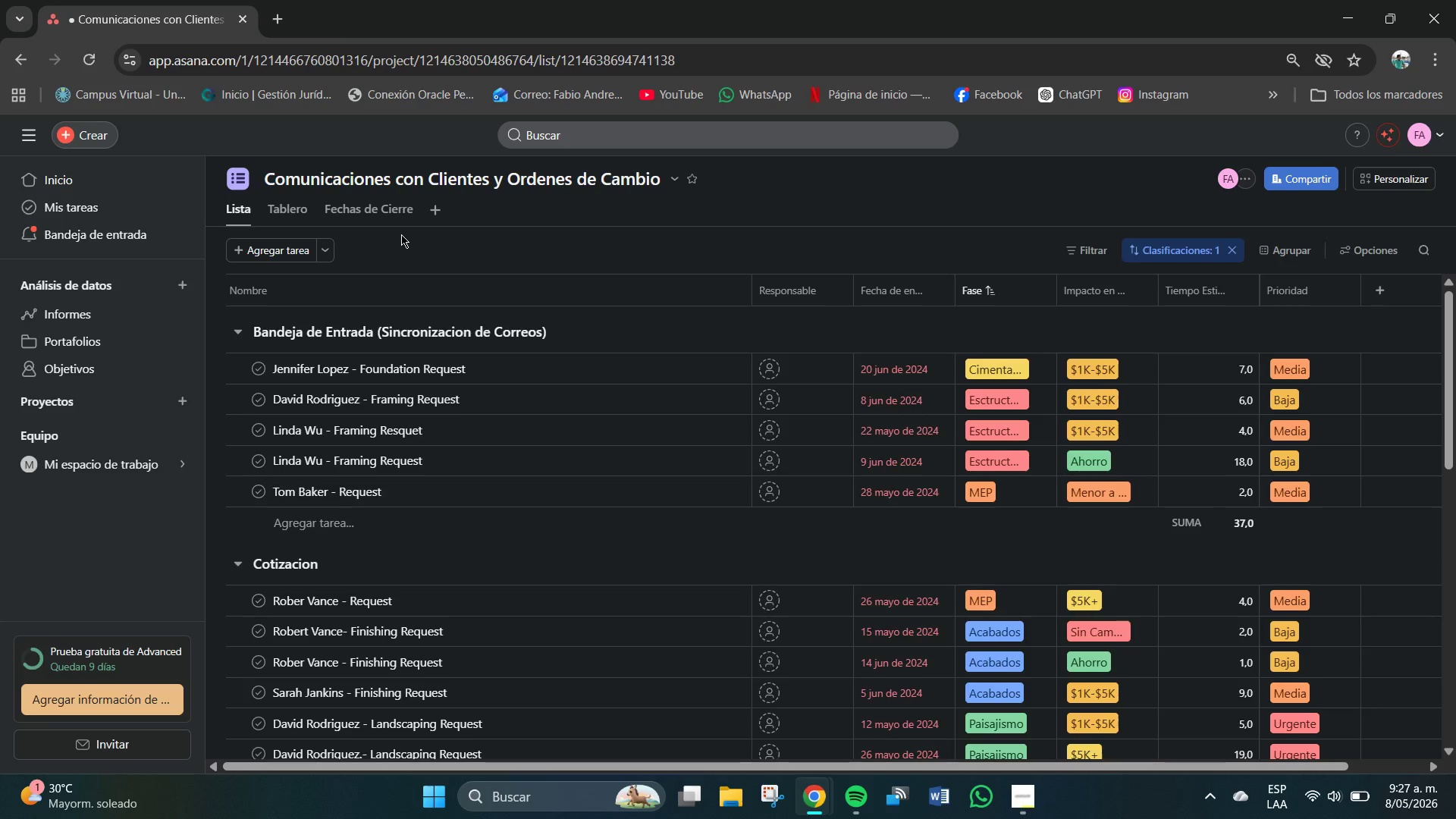 
left_click([1316, 253])
 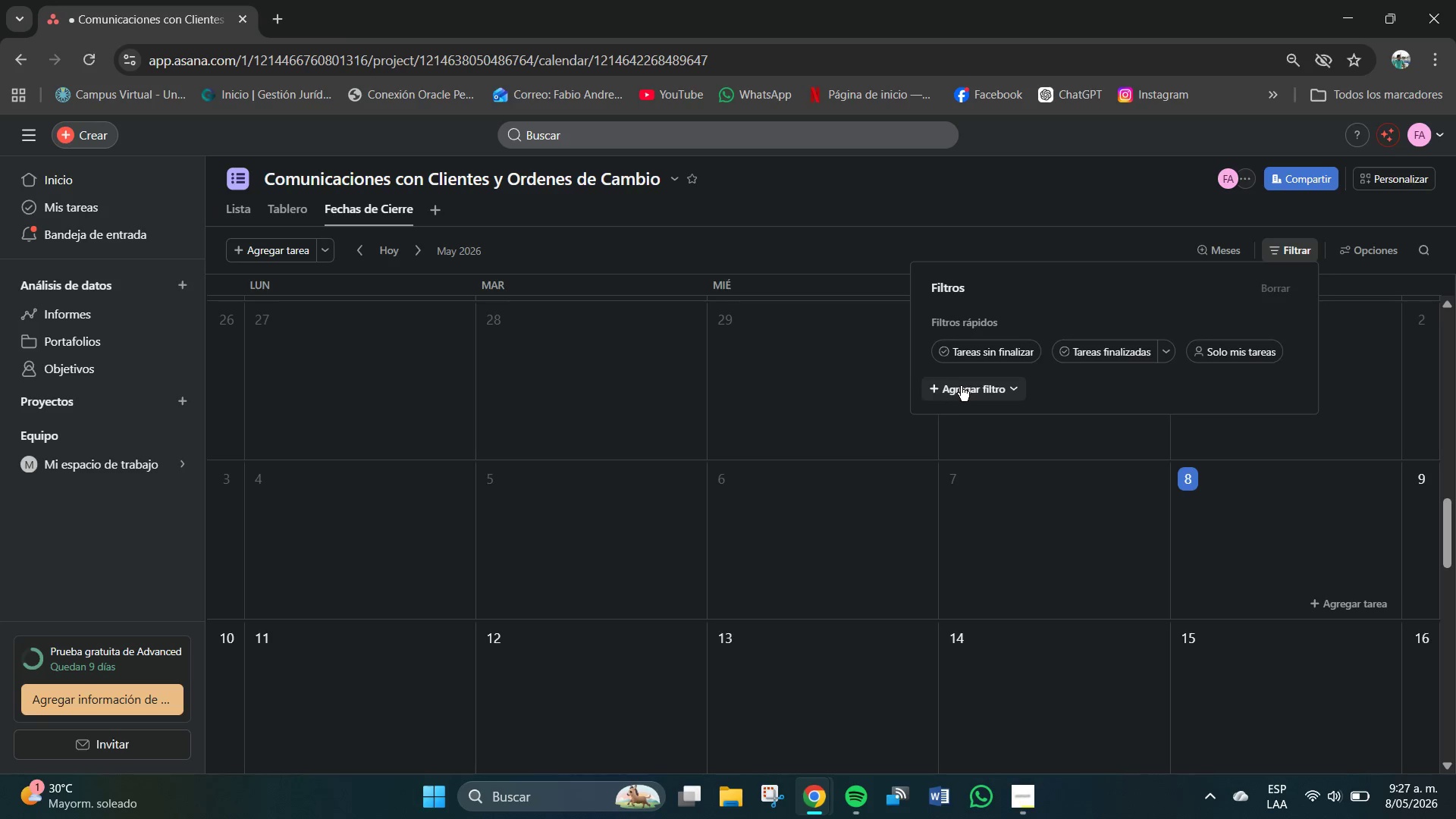 
wait(7.84)
 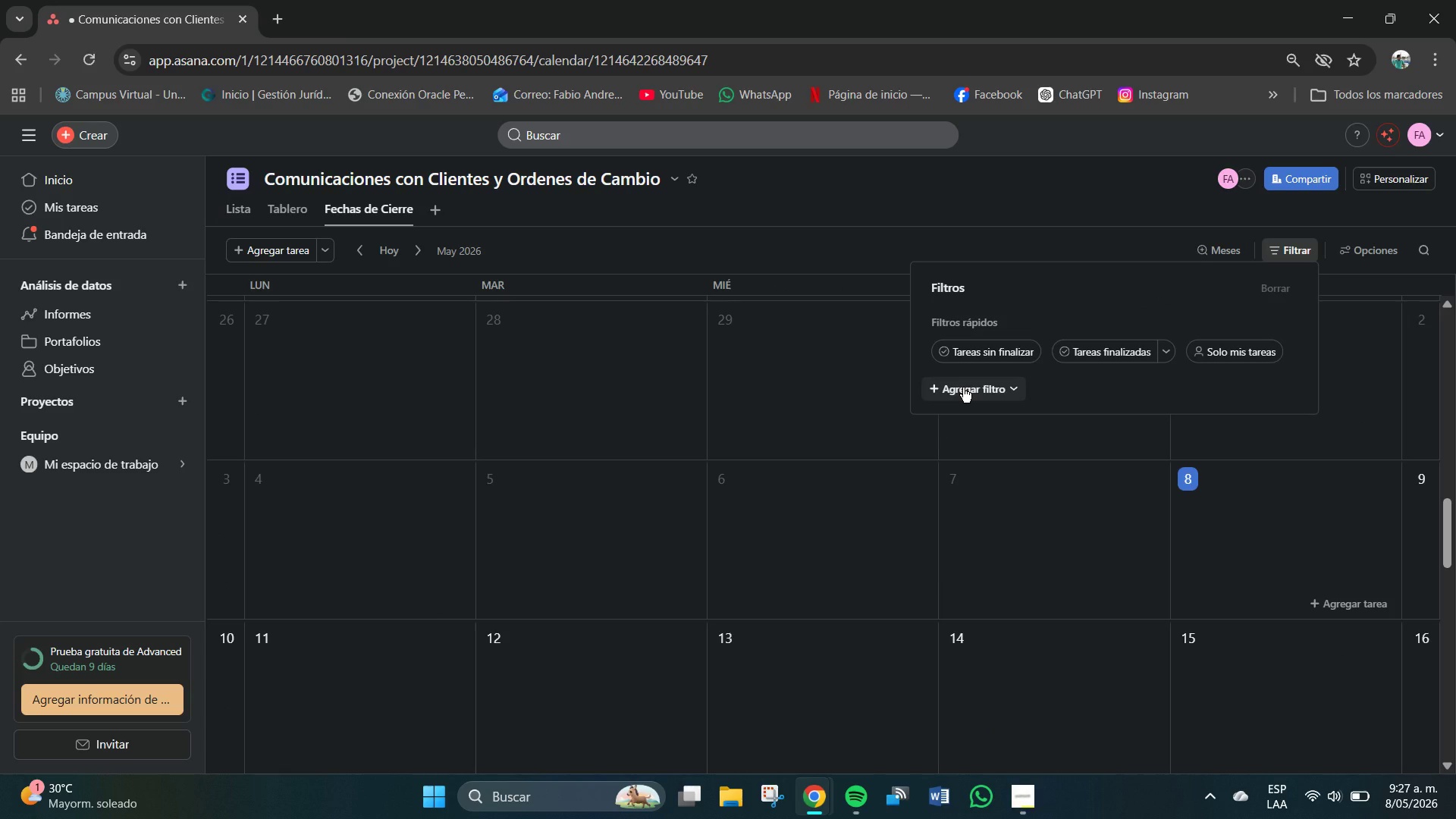 
left_click([615, 241])
 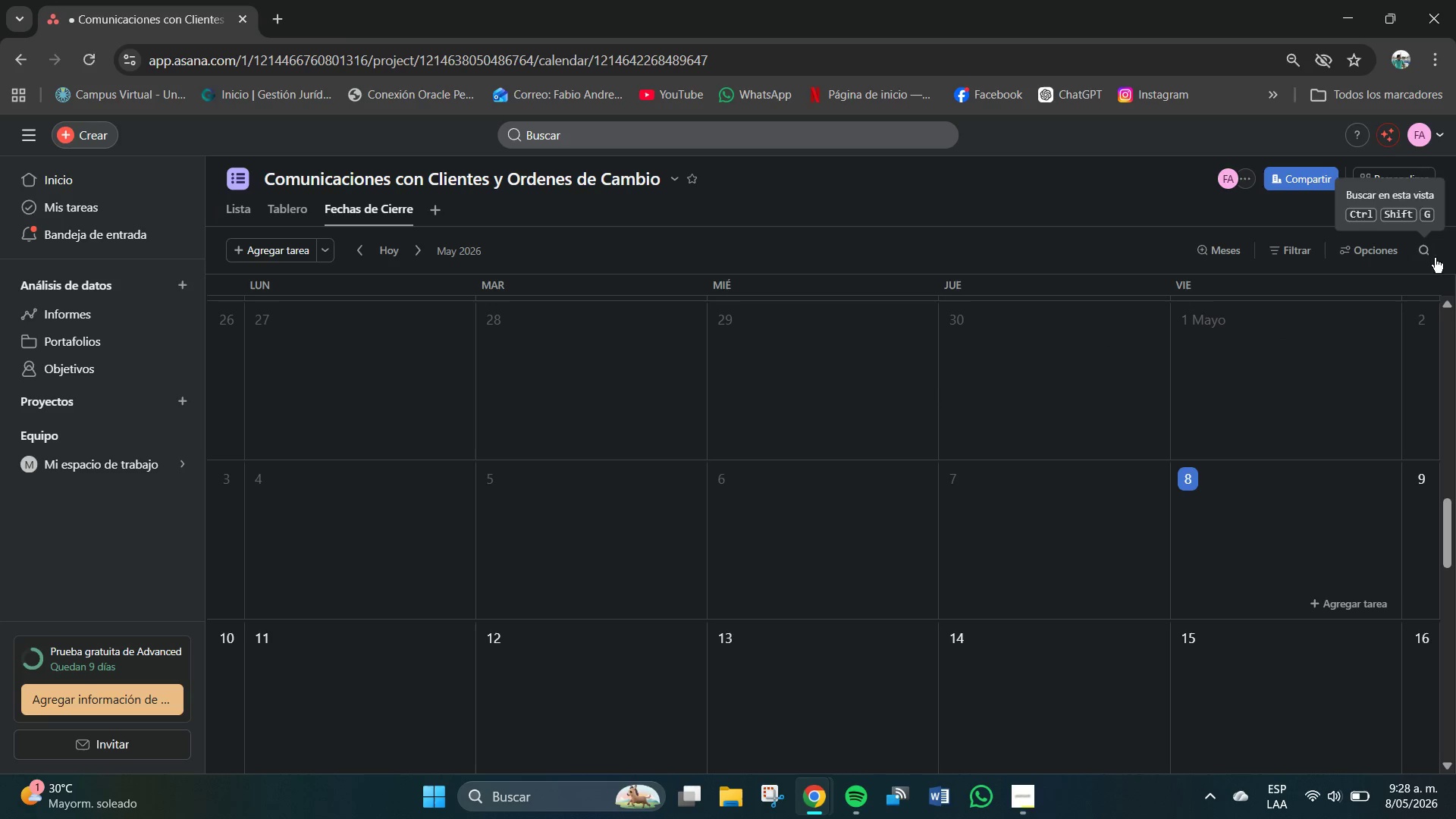 
wait(6.5)
 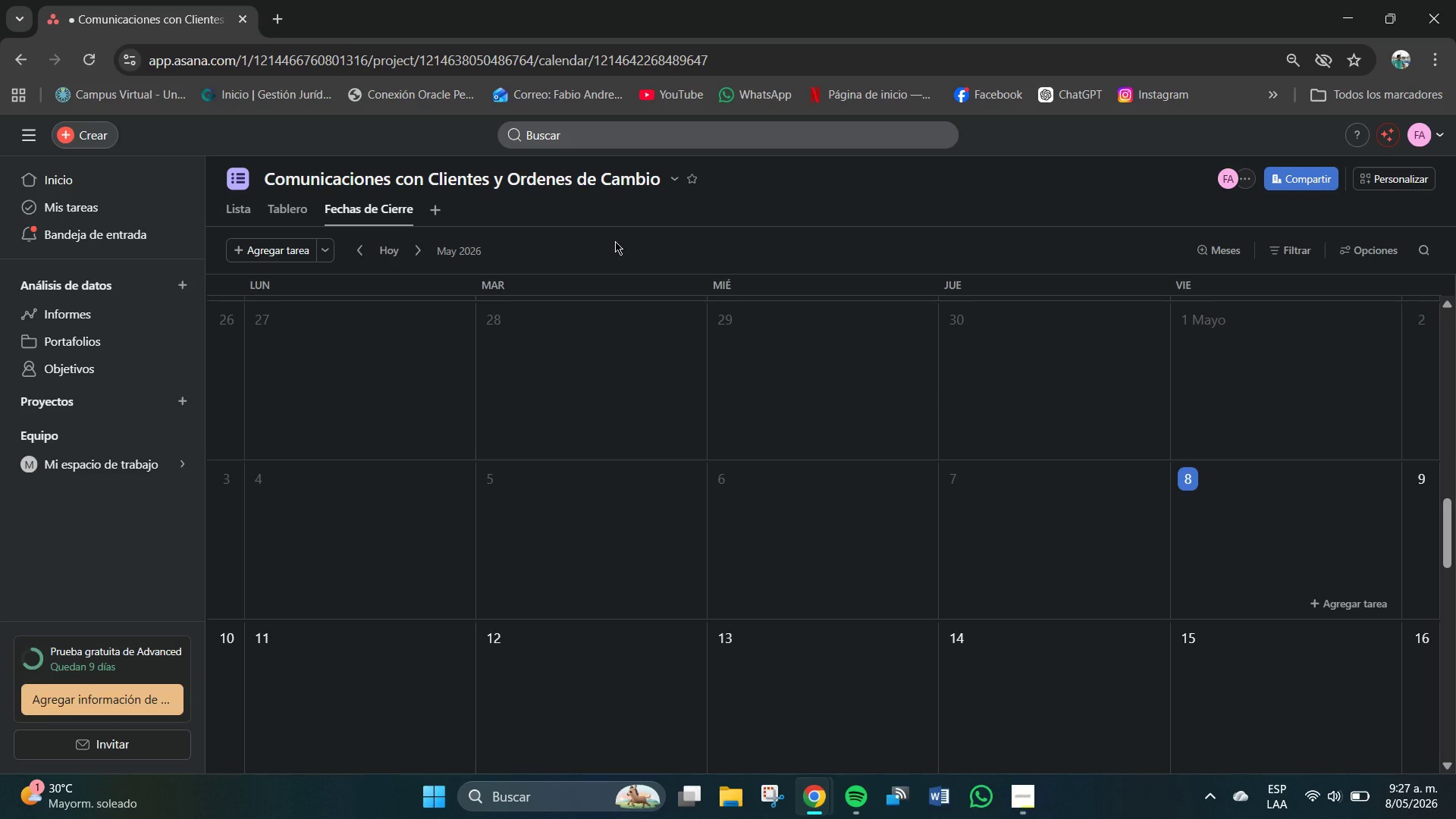 
left_click([1283, 254])
 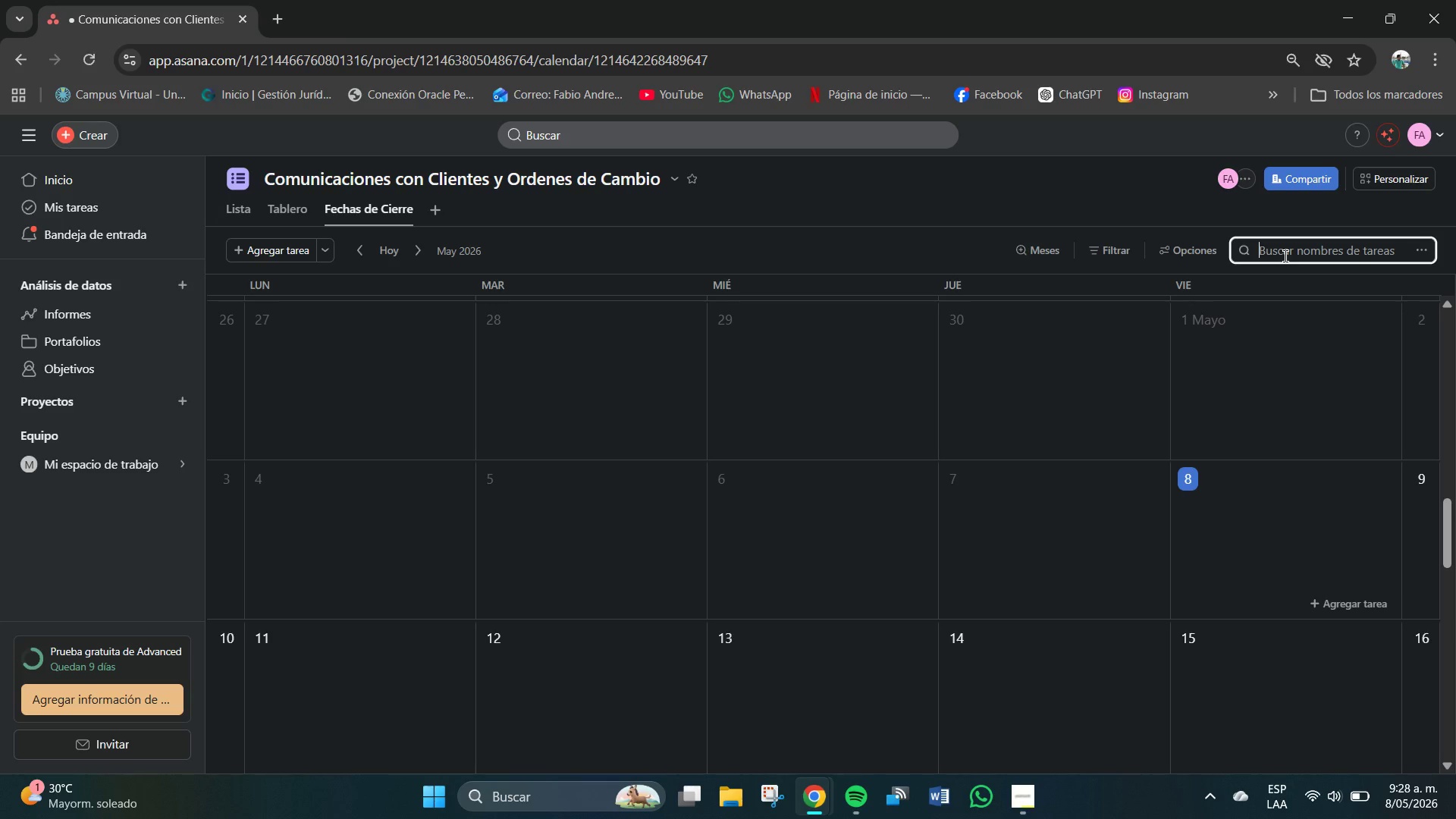 
type(Fechs)
key(Backspace)
type(as cierre)
 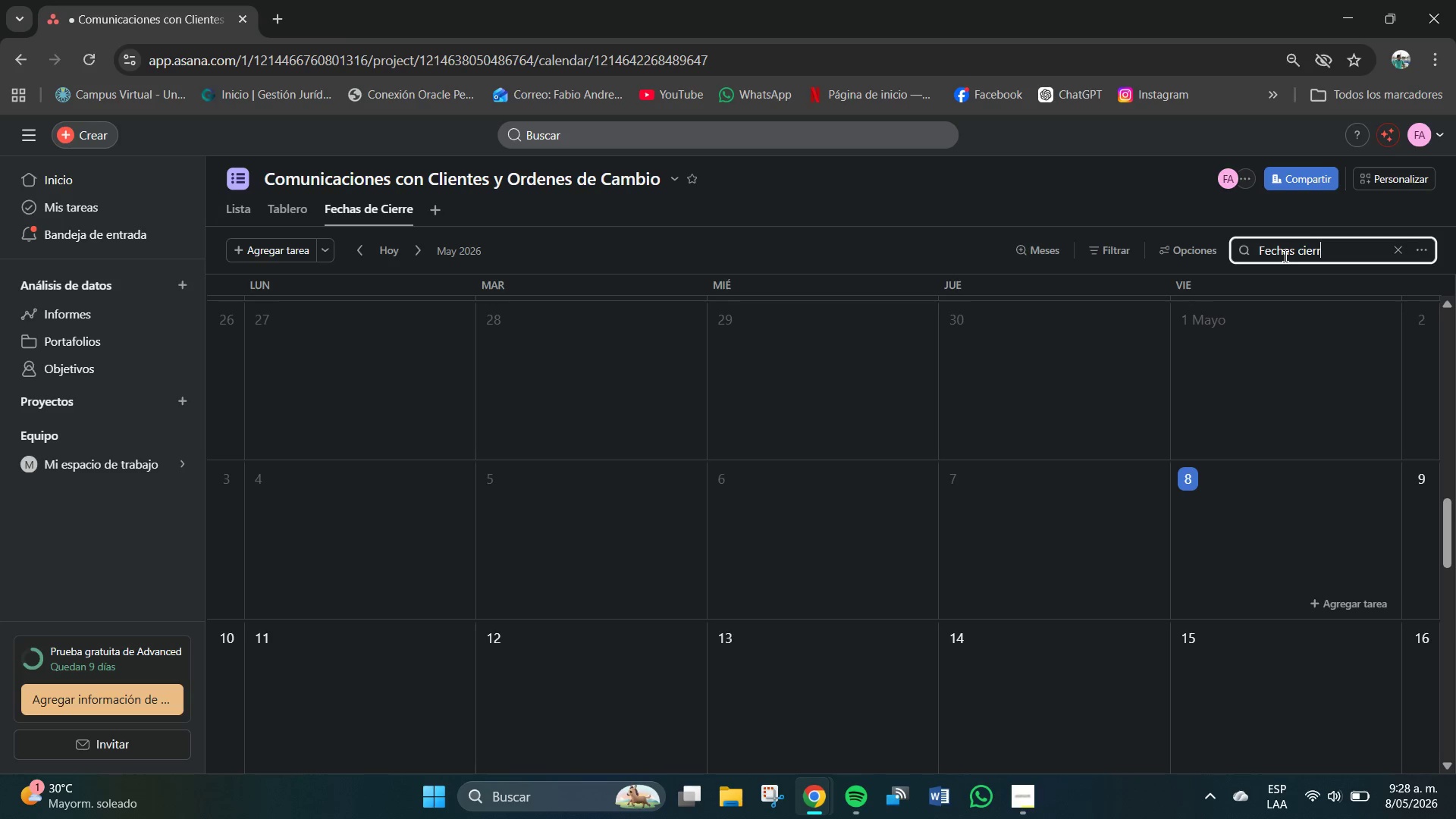 
key(Enter)
 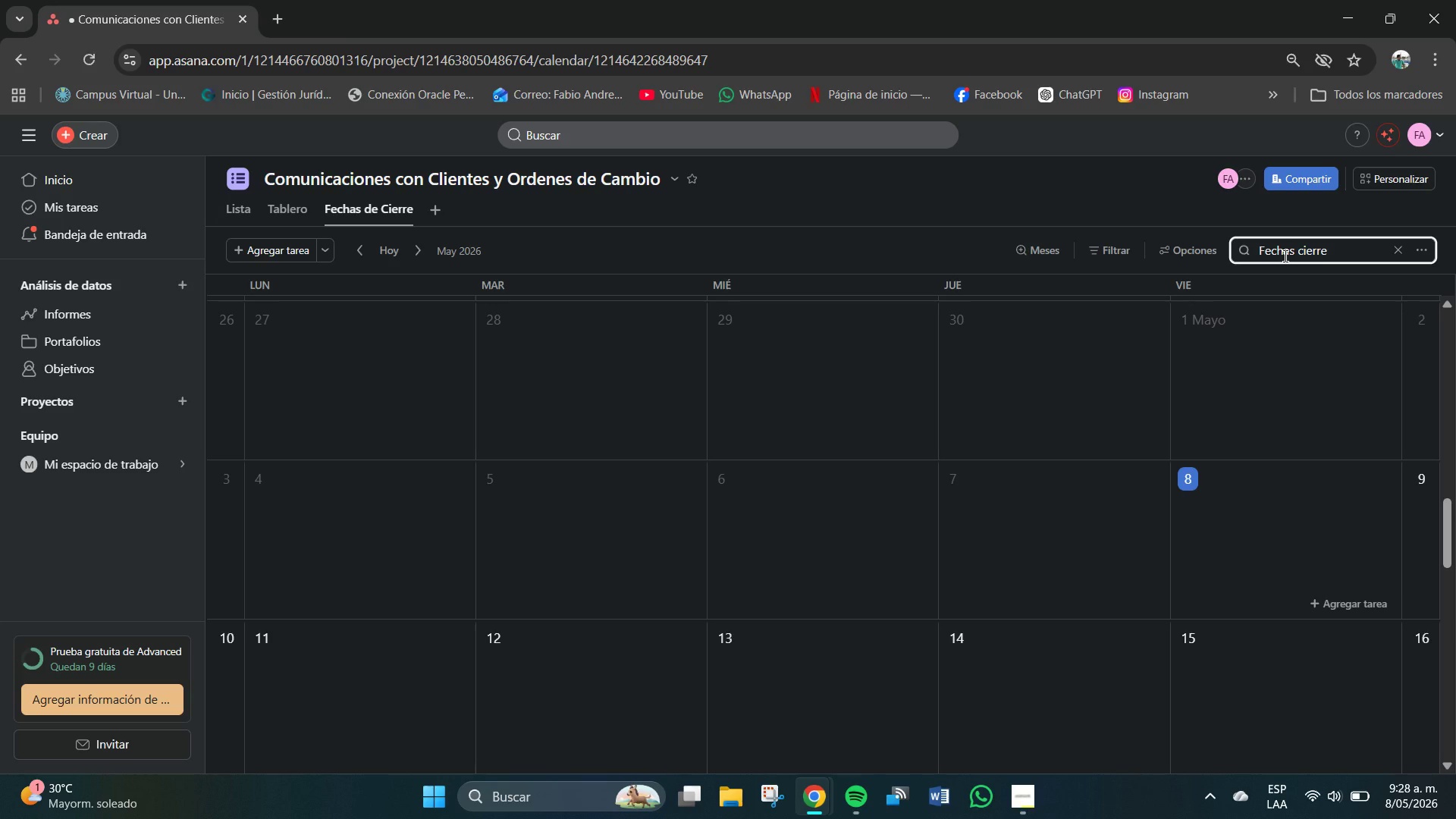 
key(Enter)
 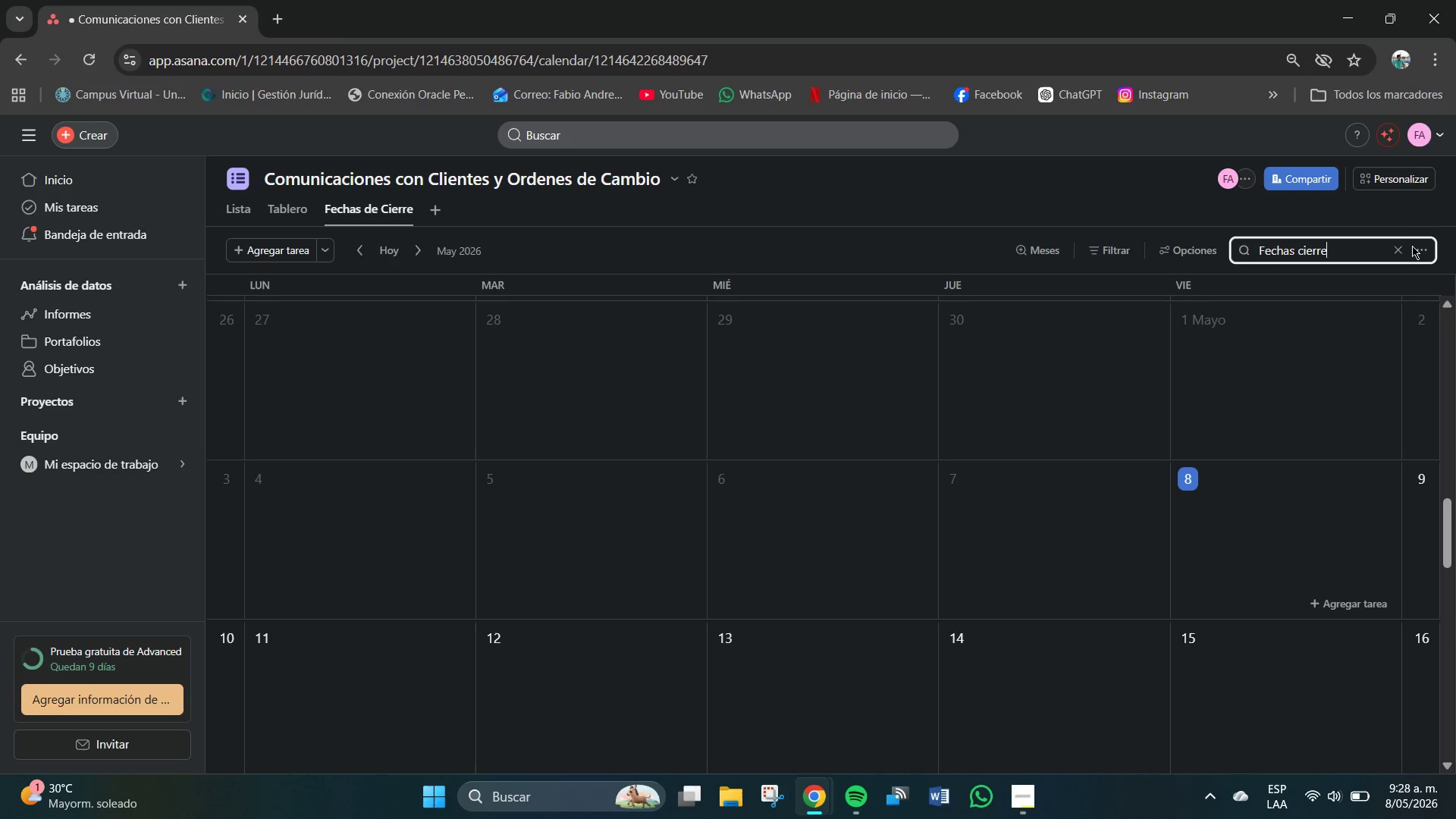 
left_click([1421, 252])
 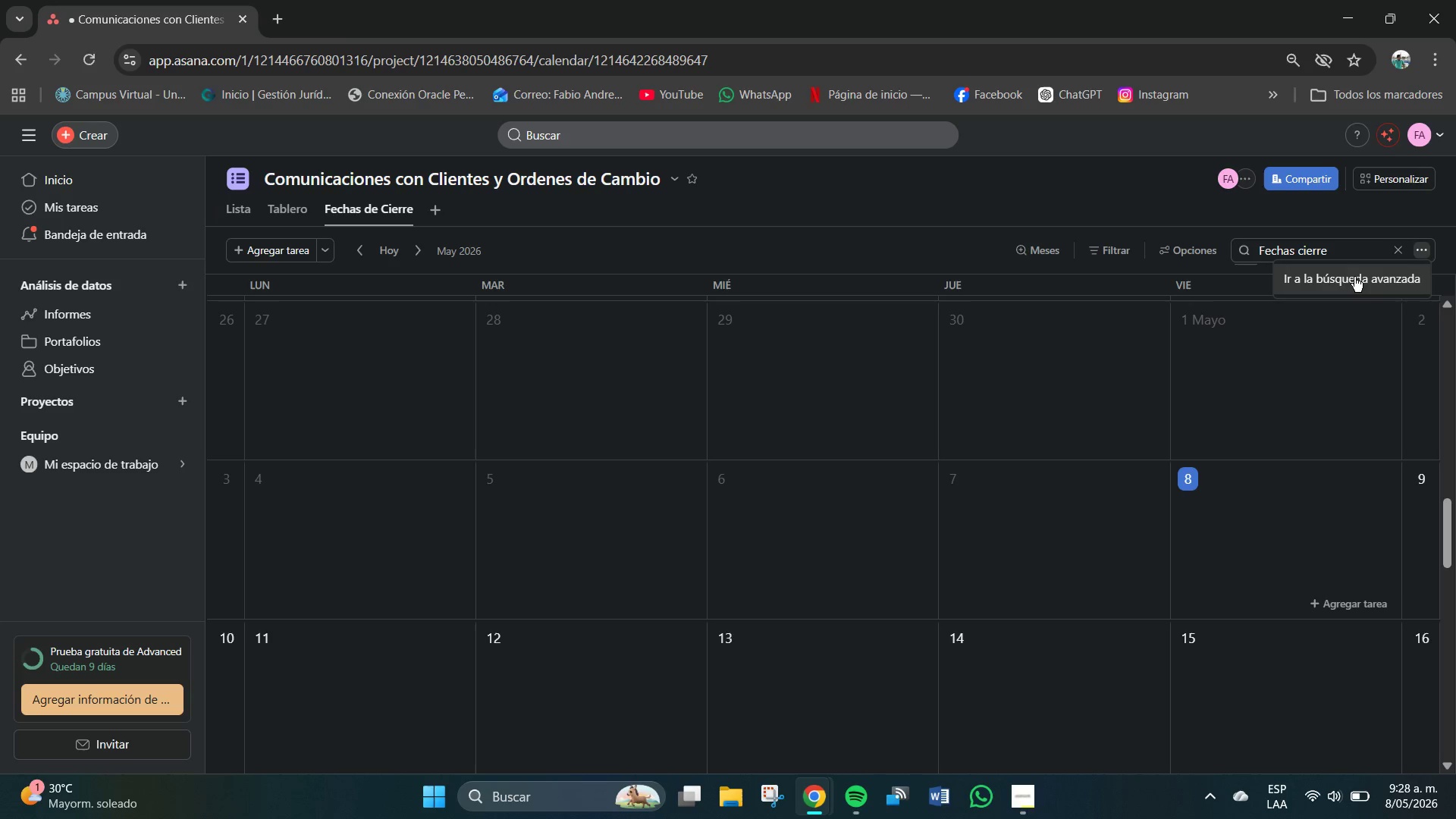 
left_click([1343, 249])
 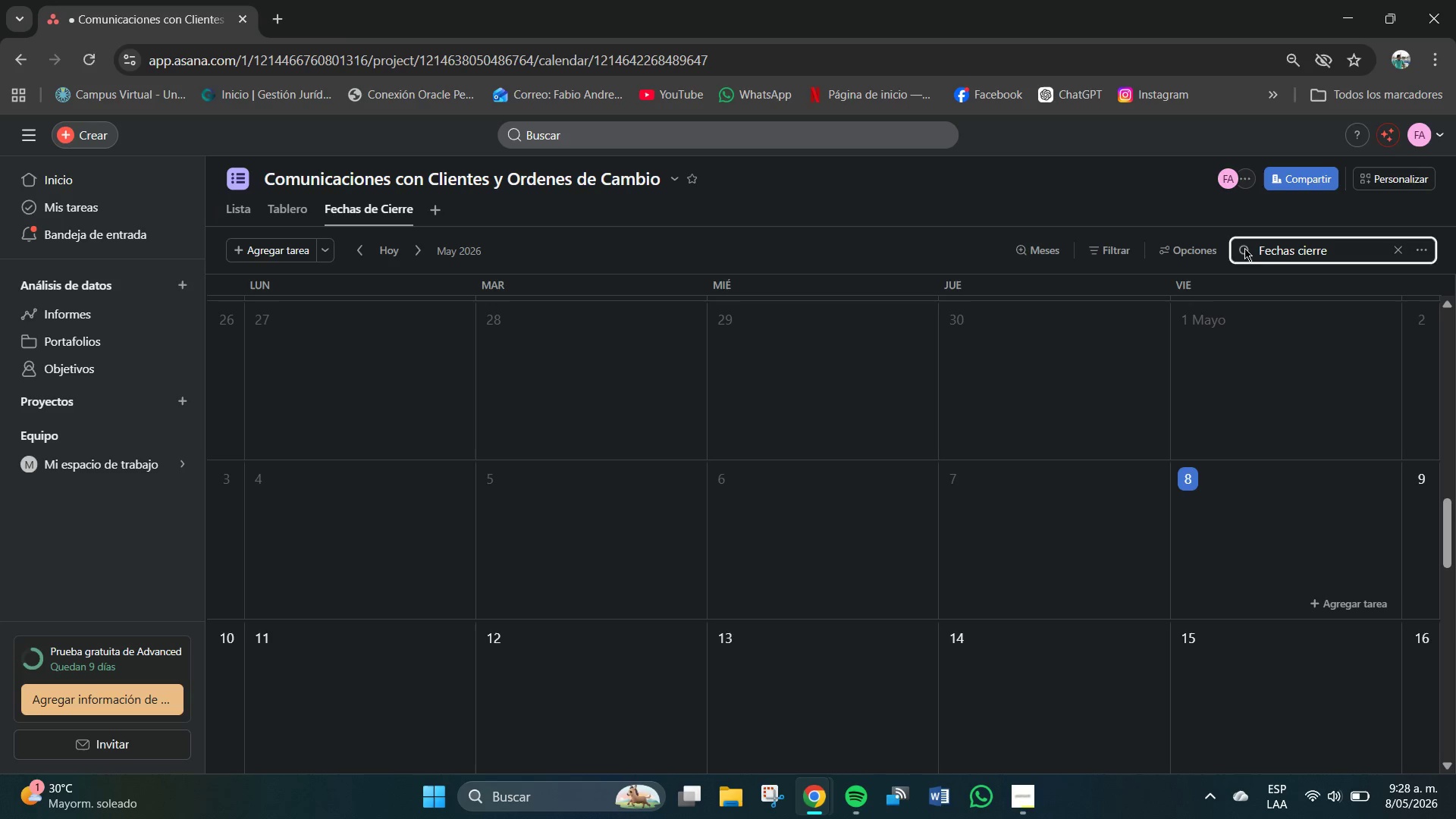 
left_click([1244, 248])
 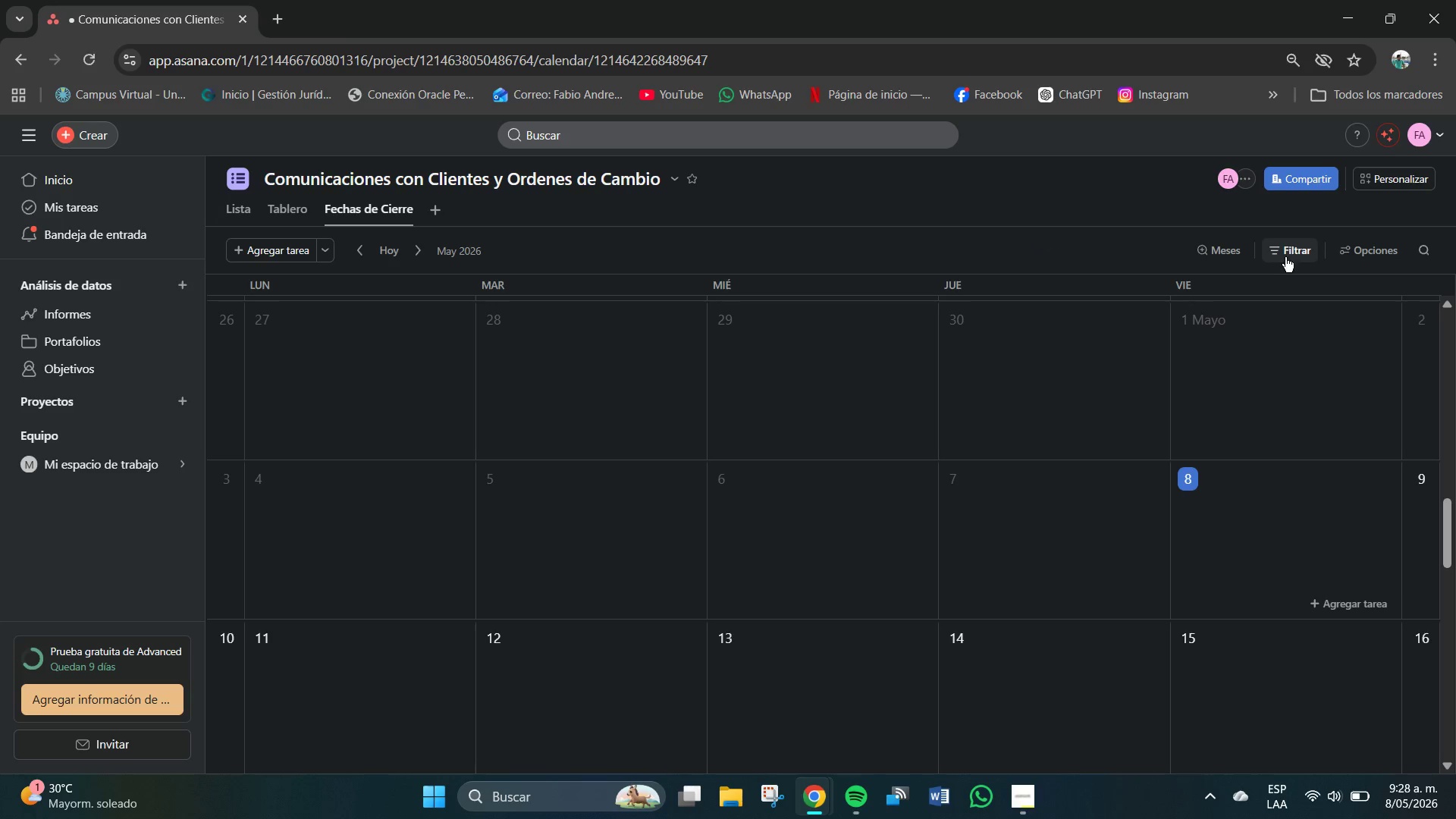 
left_click([1294, 255])
 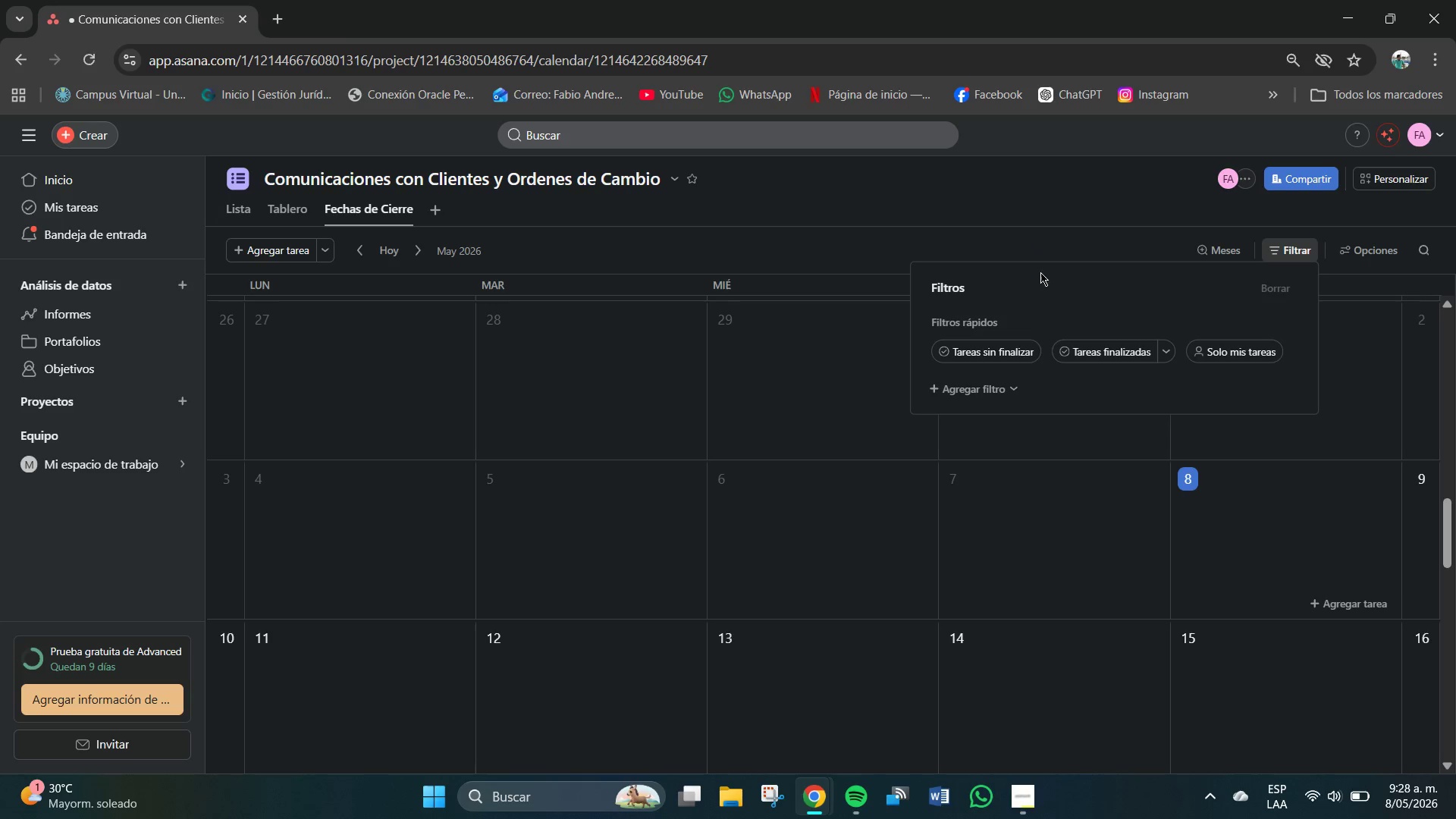 
left_click([1056, 243])
 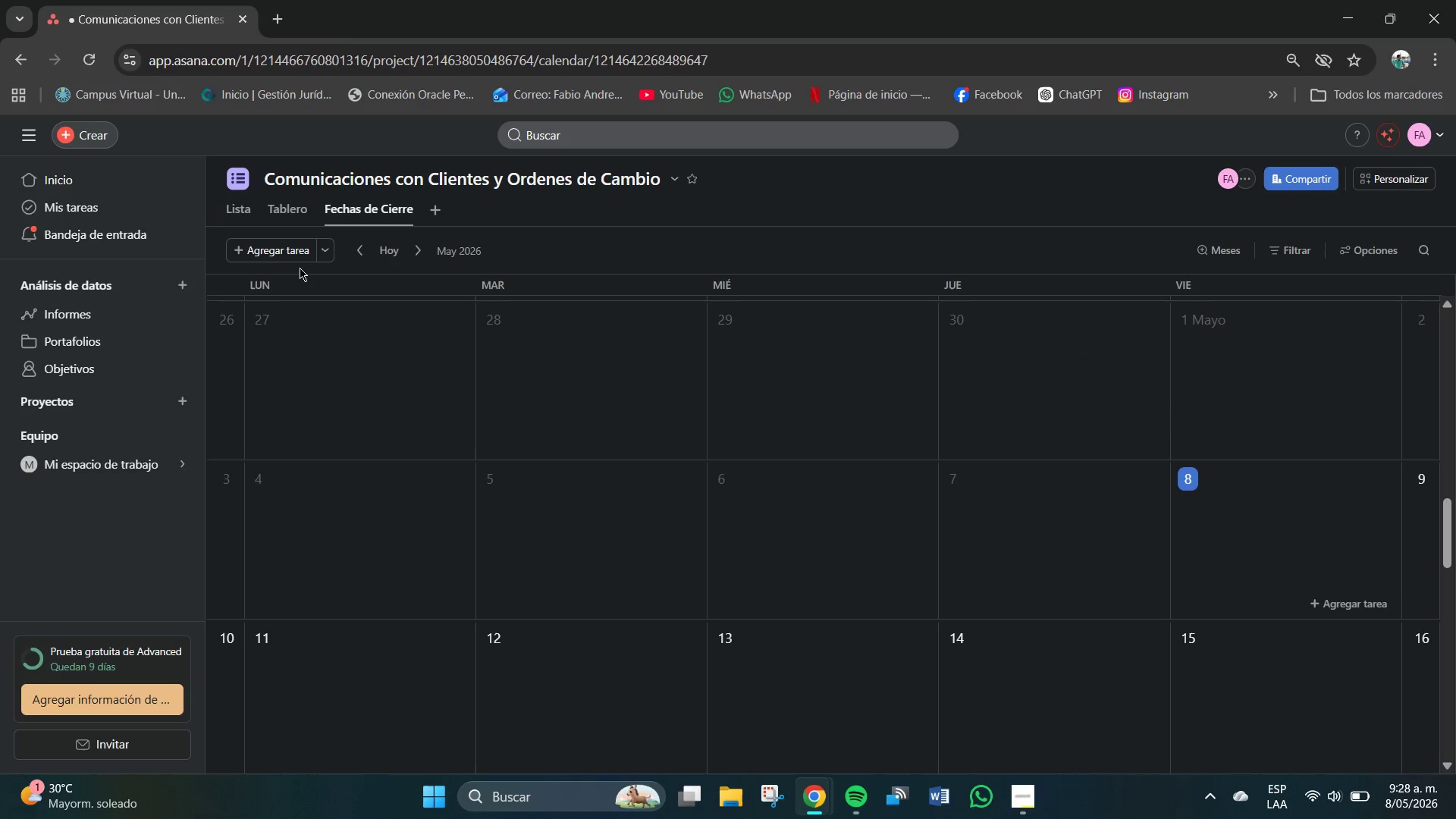 
left_click([322, 253])
 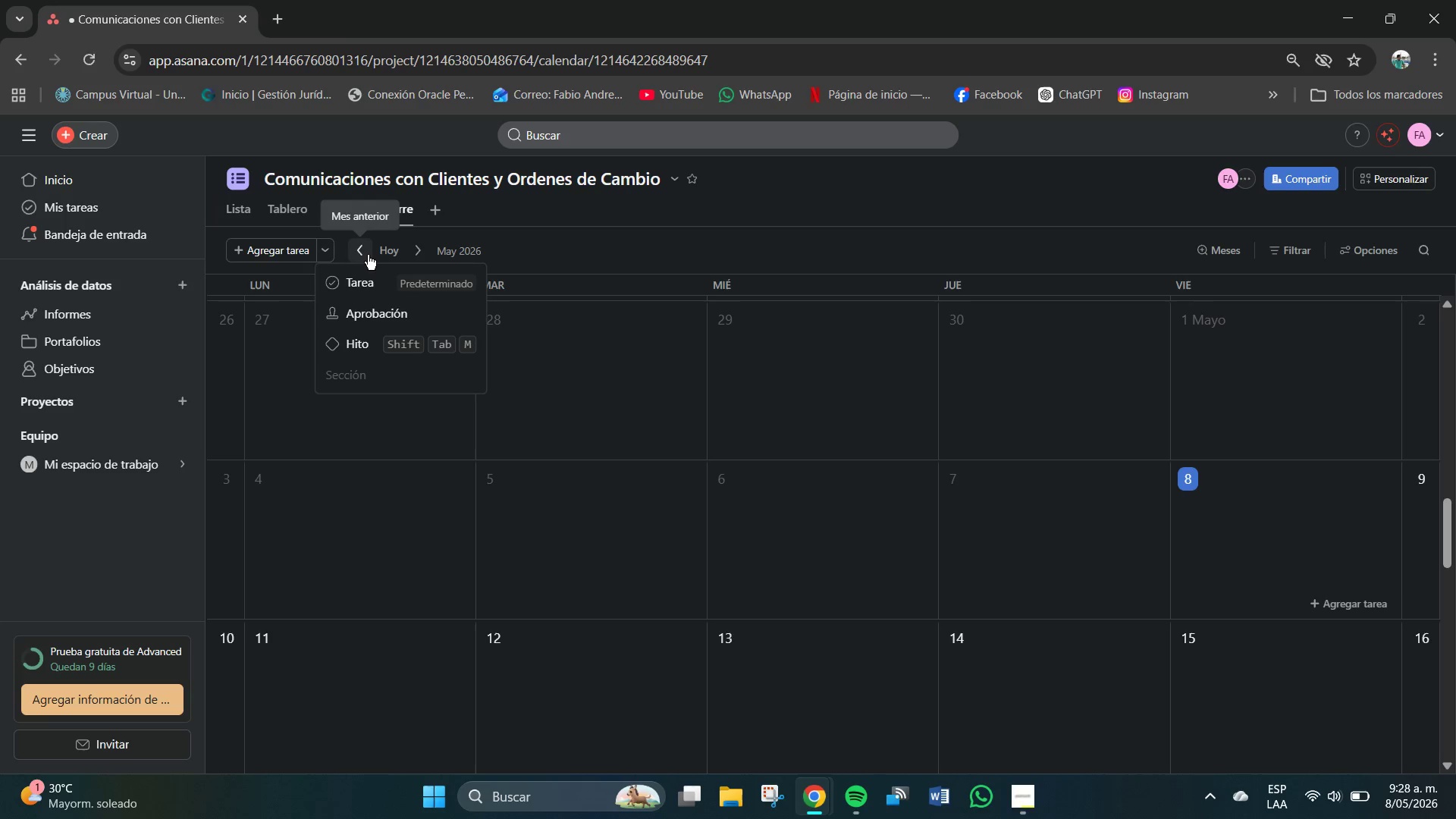 
double_click([364, 252])
 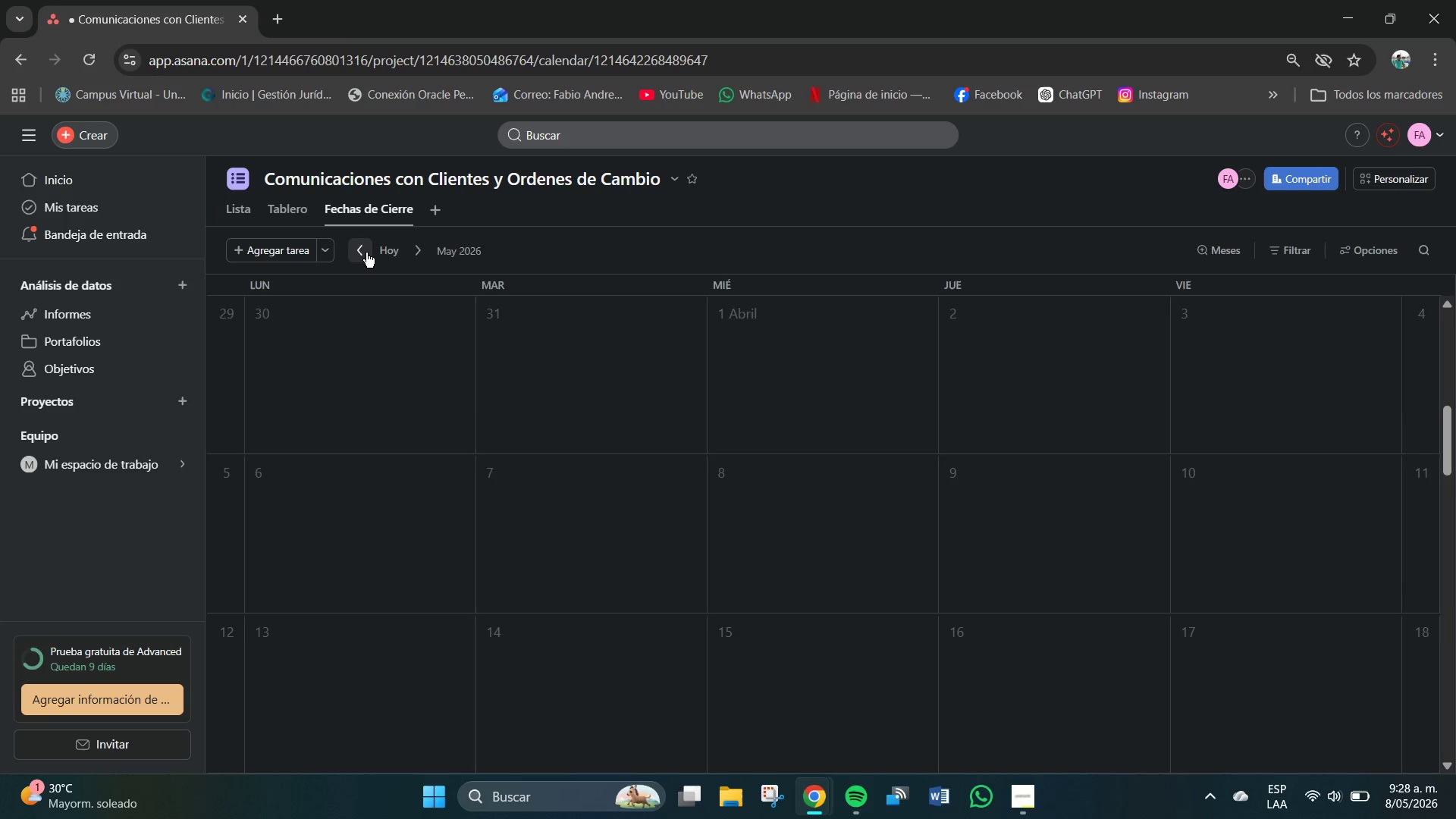 
triple_click([366, 253])
 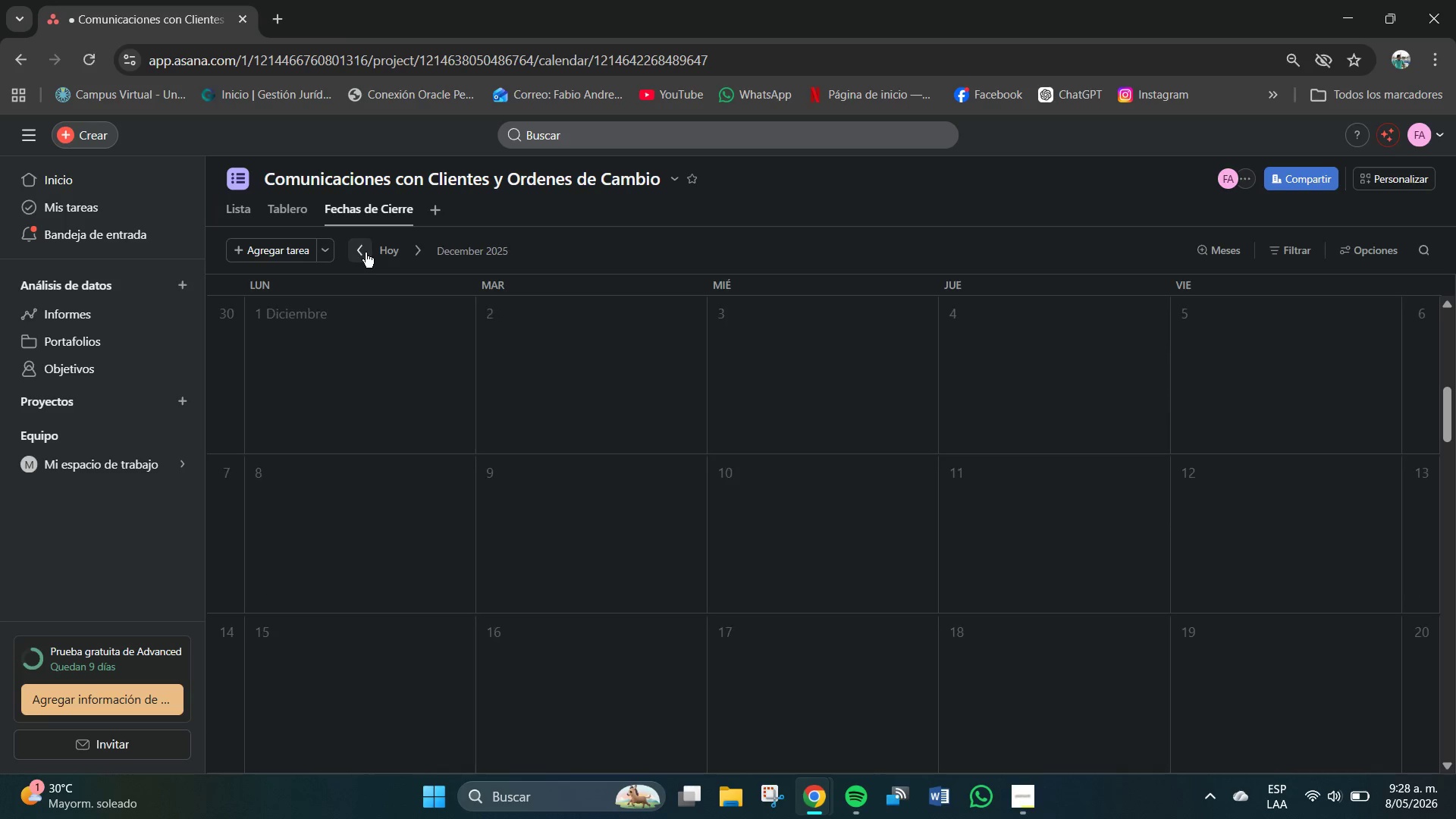 
triple_click([366, 253])
 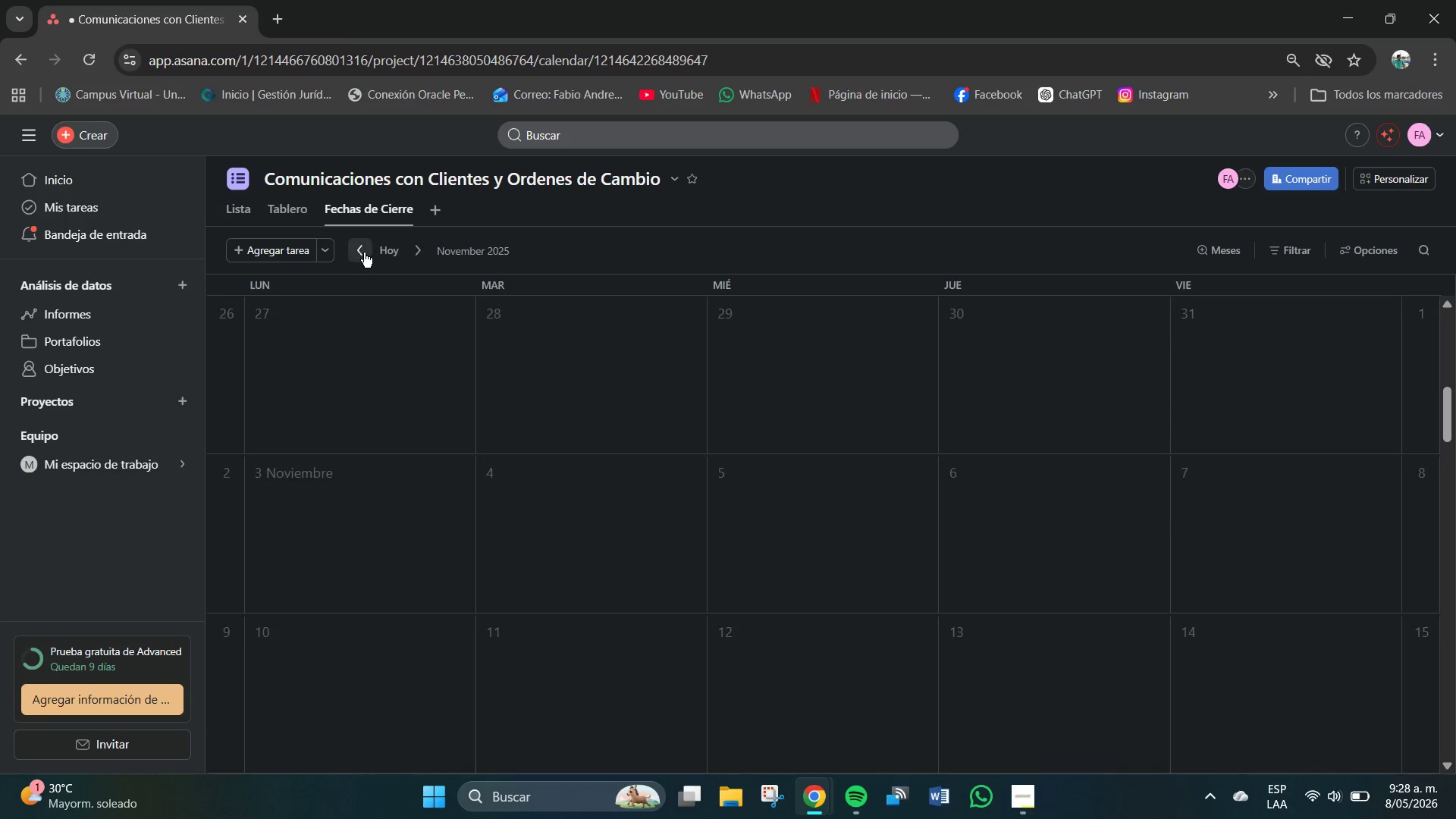 
triple_click([366, 253])
 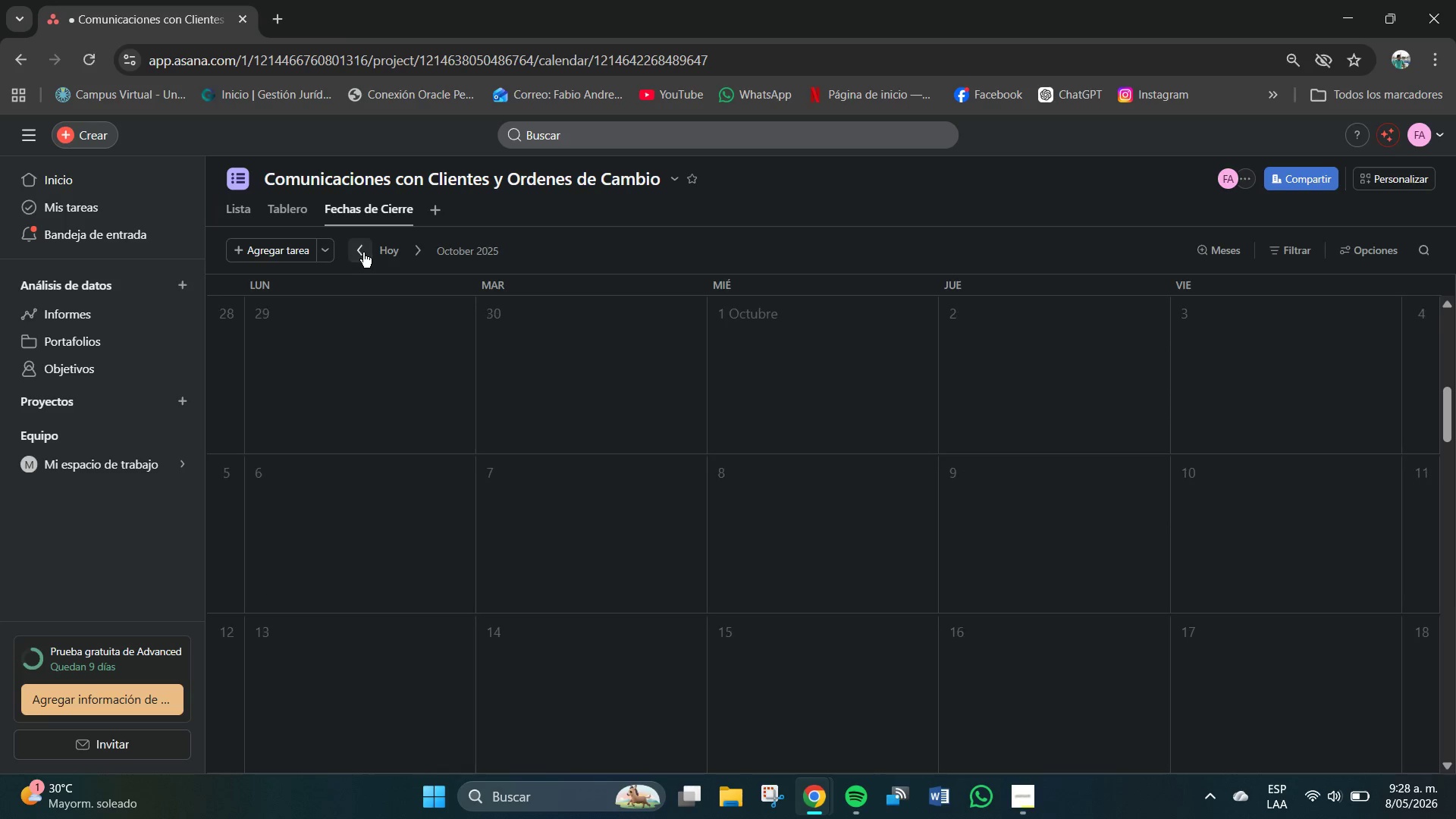 
triple_click([363, 253])
 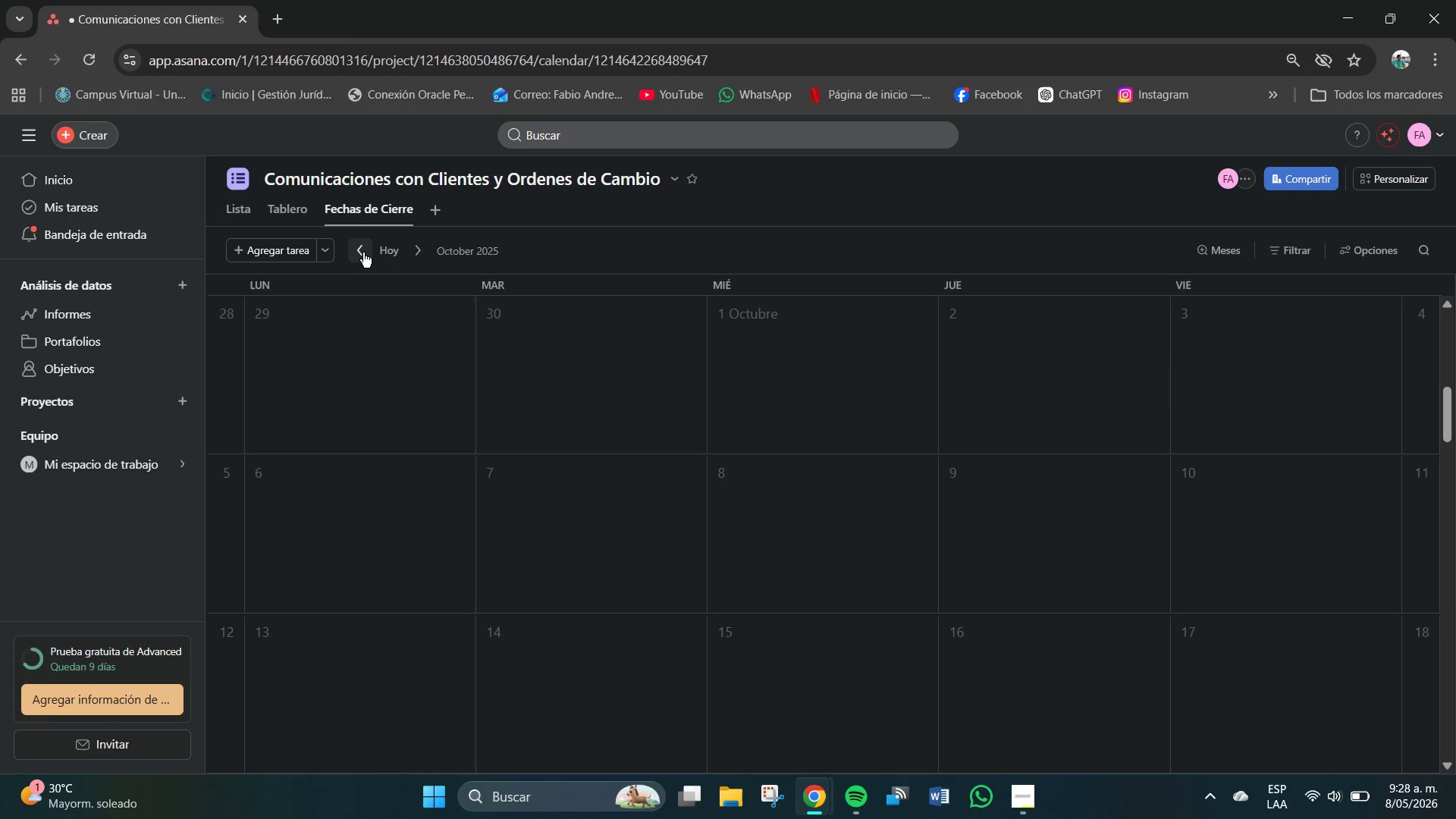 
triple_click([363, 253])
 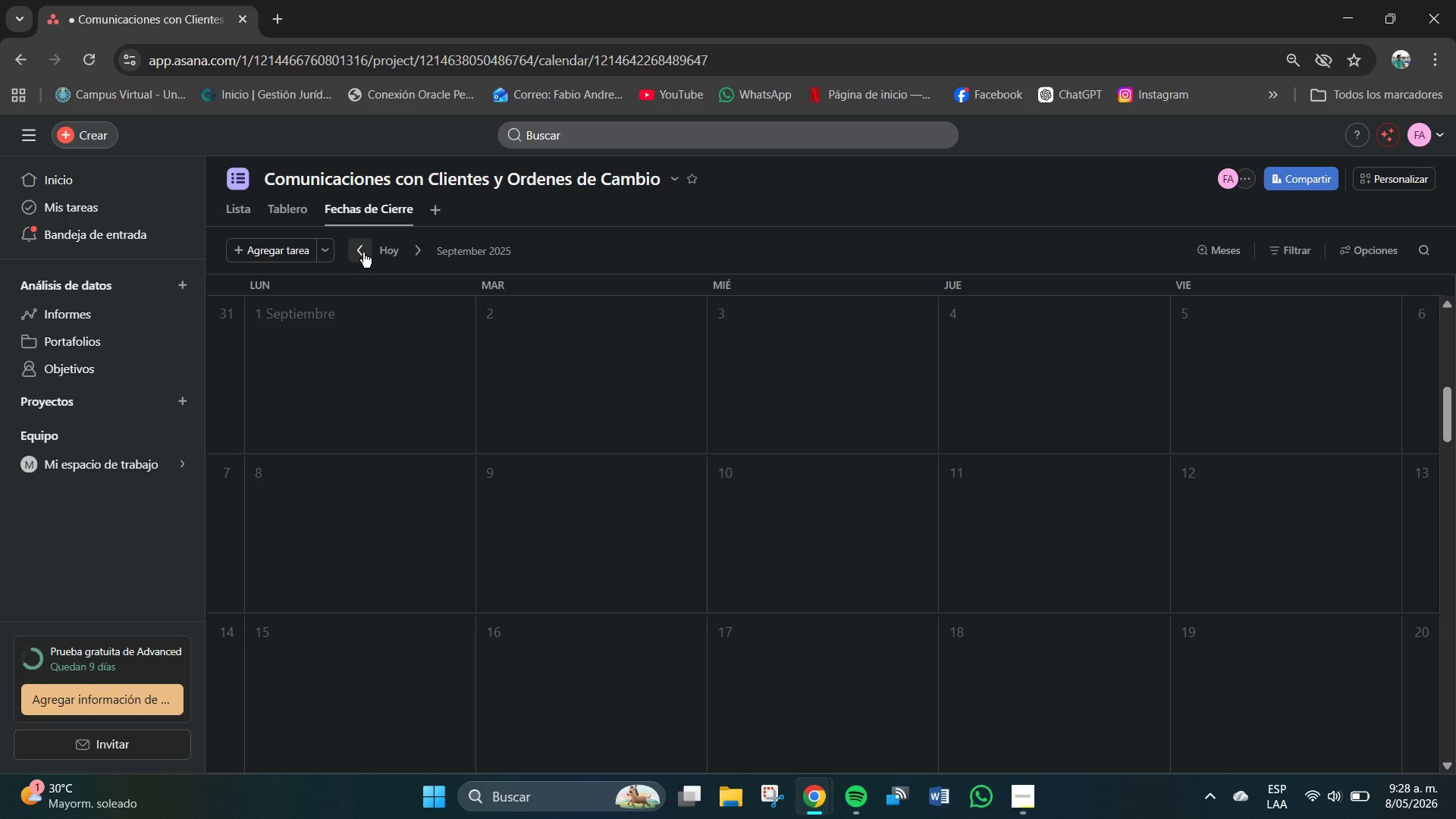 
triple_click([363, 253])
 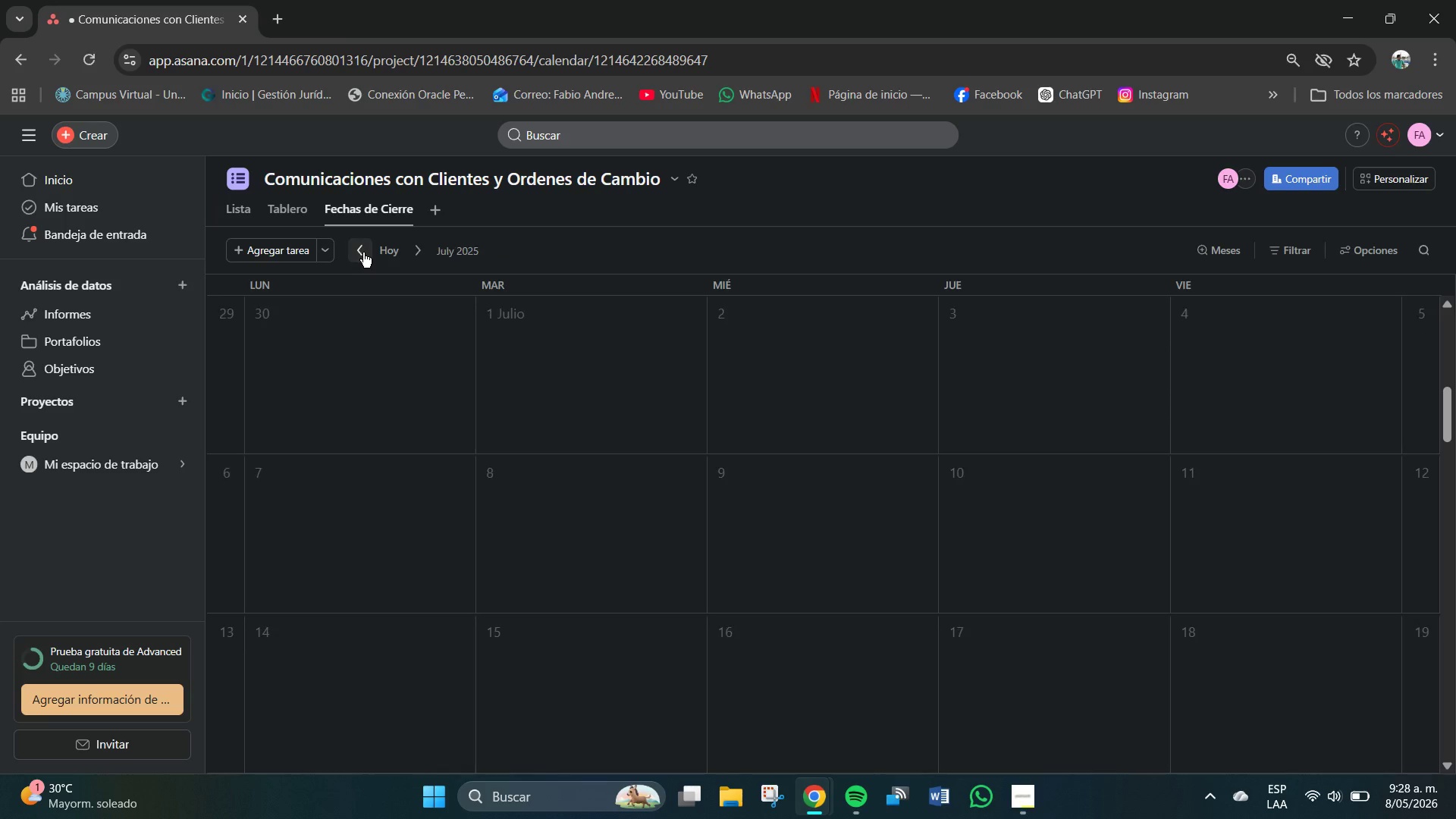 
triple_click([363, 253])
 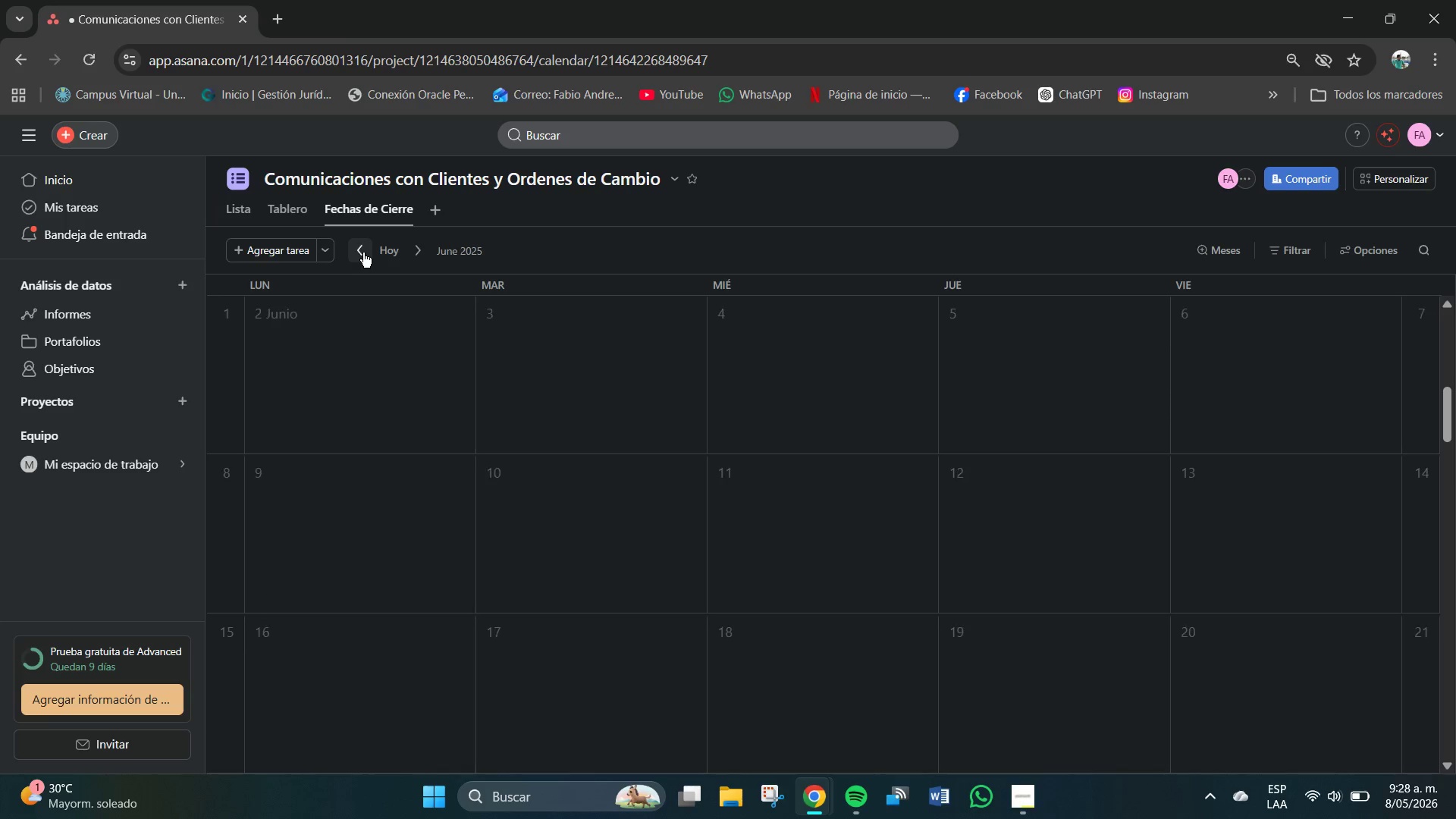 
triple_click([363, 253])
 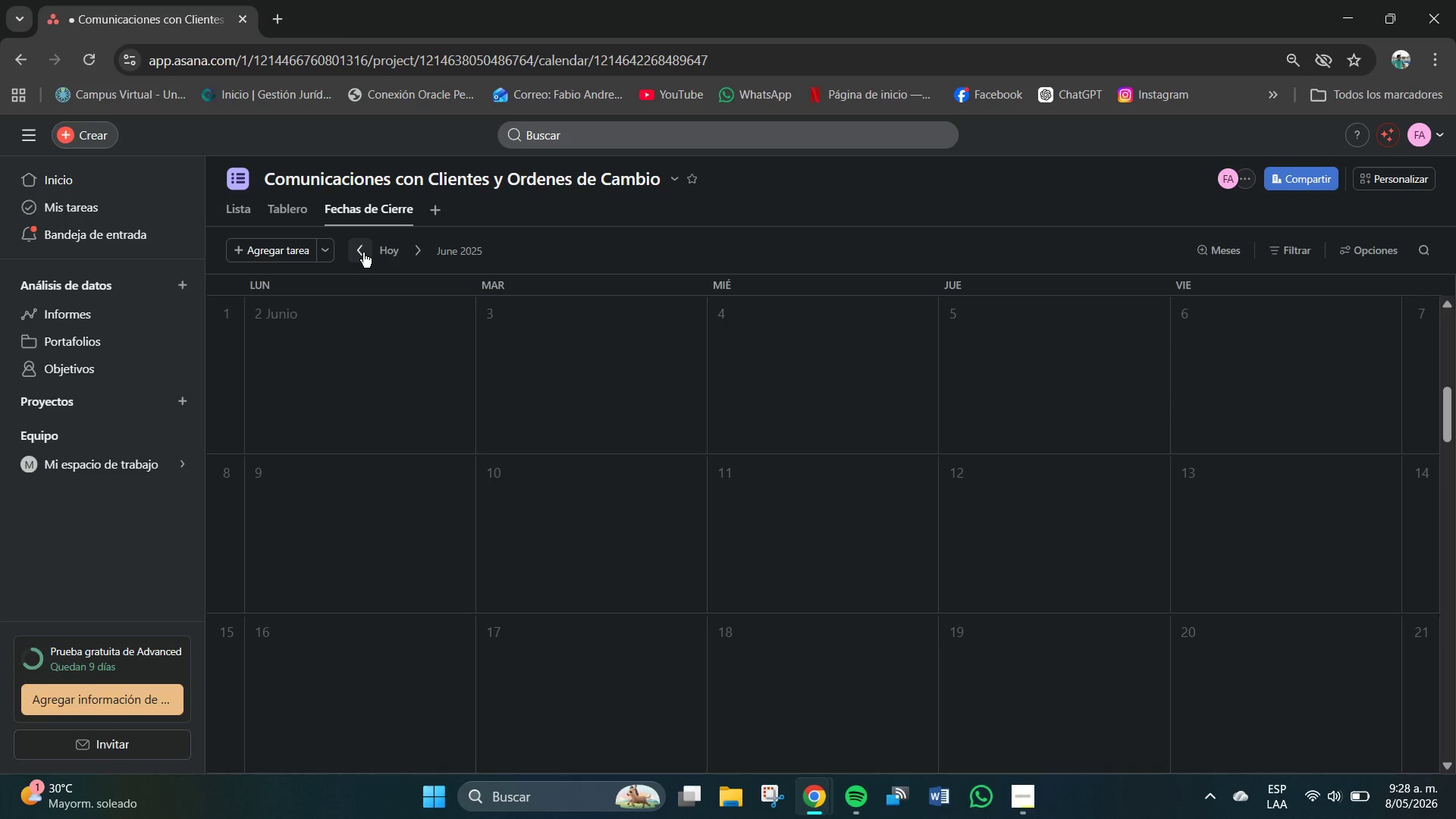 
triple_click([363, 253])
 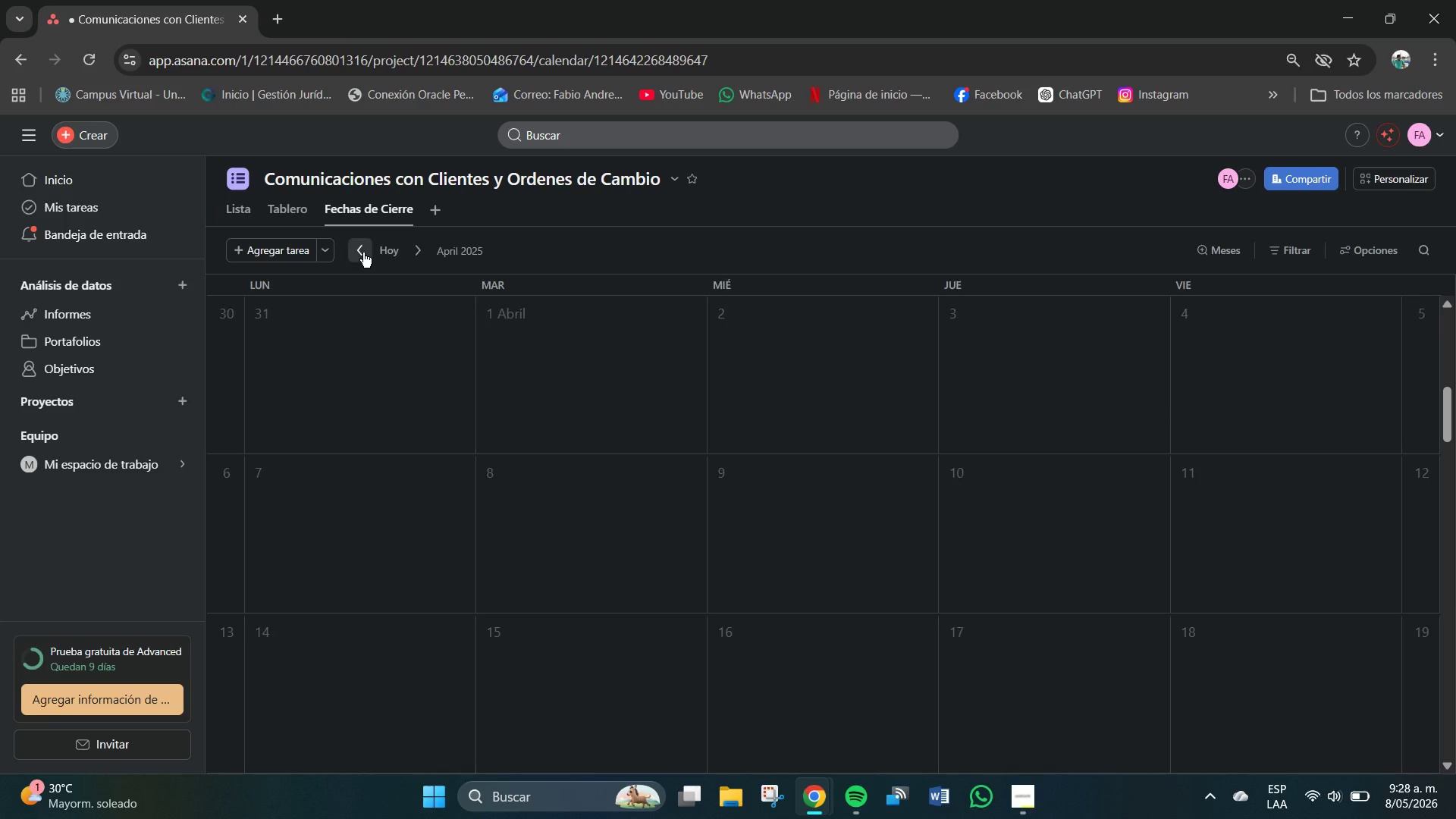 
triple_click([363, 253])
 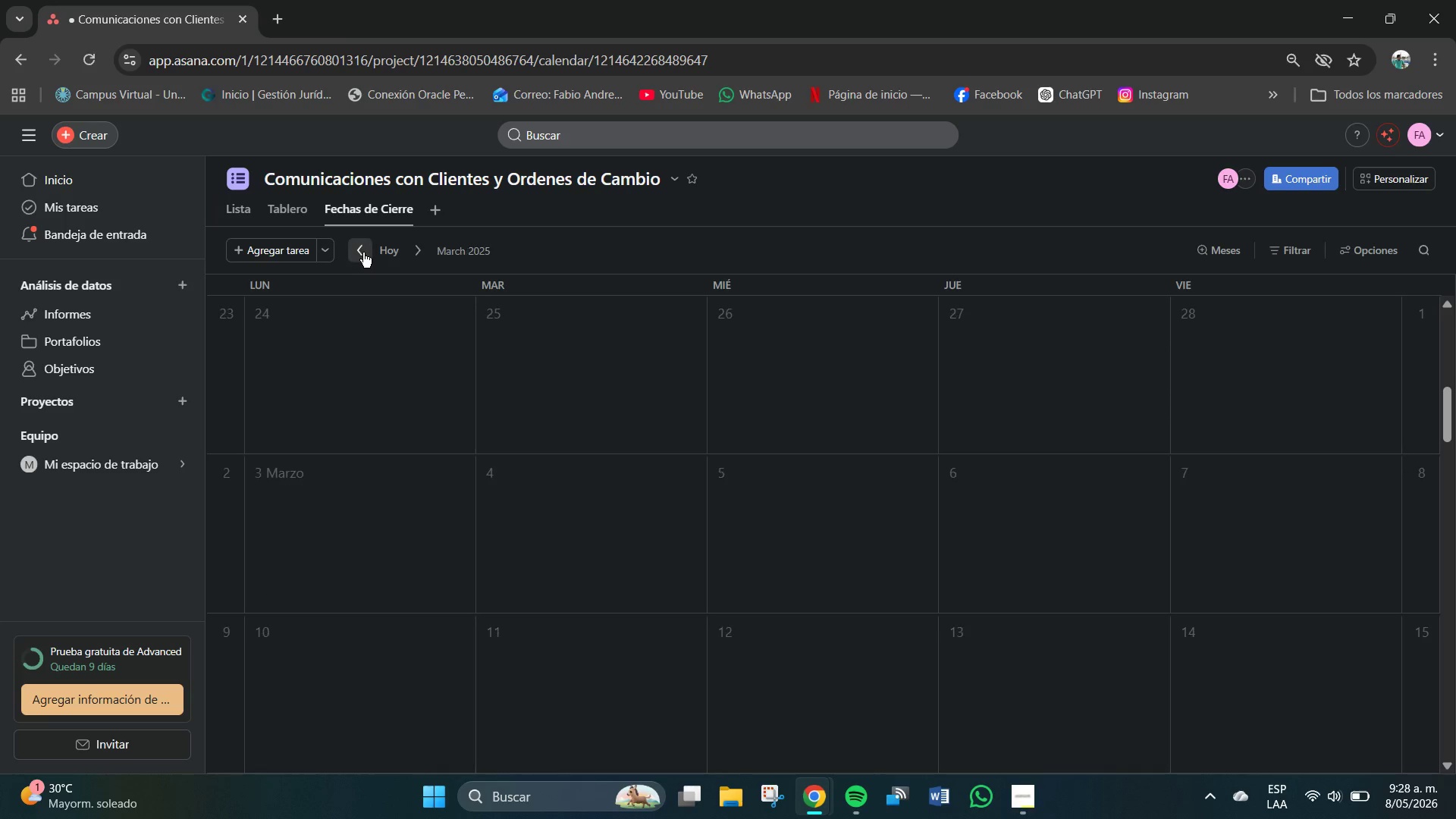 
triple_click([363, 253])
 